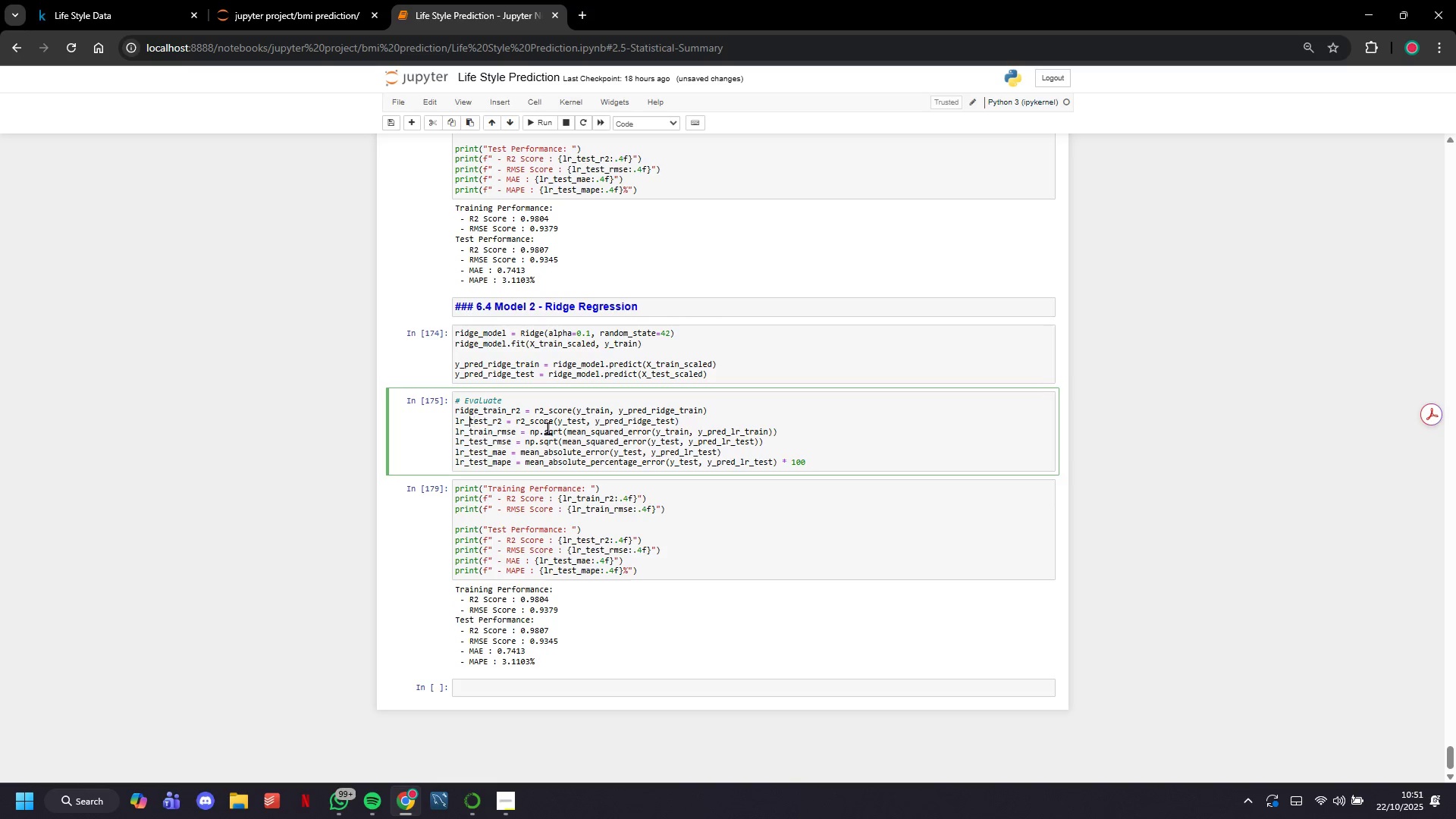 
key(ArrowLeft)
 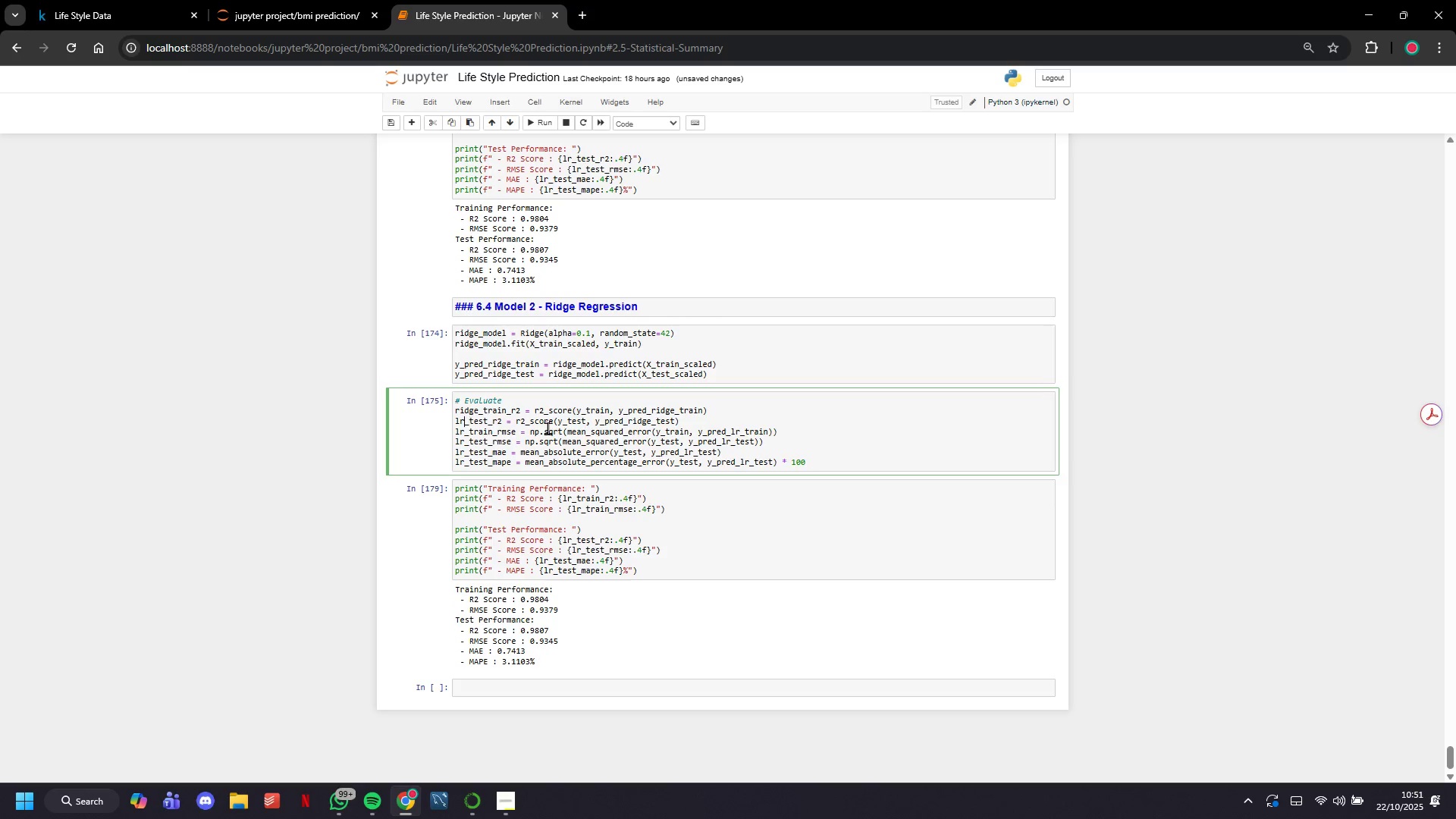 
key(ArrowLeft)
 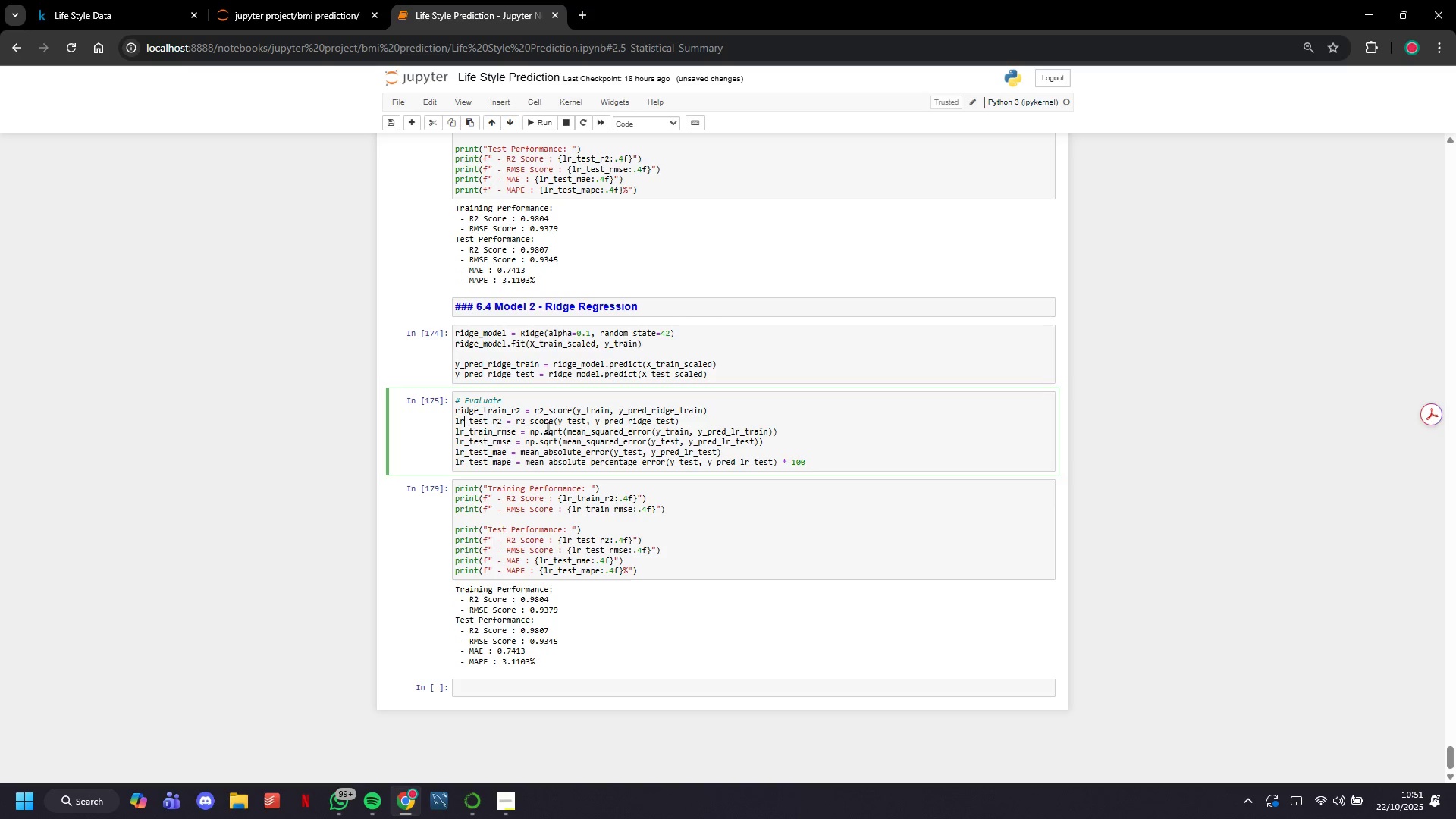 
key(ArrowLeft)
 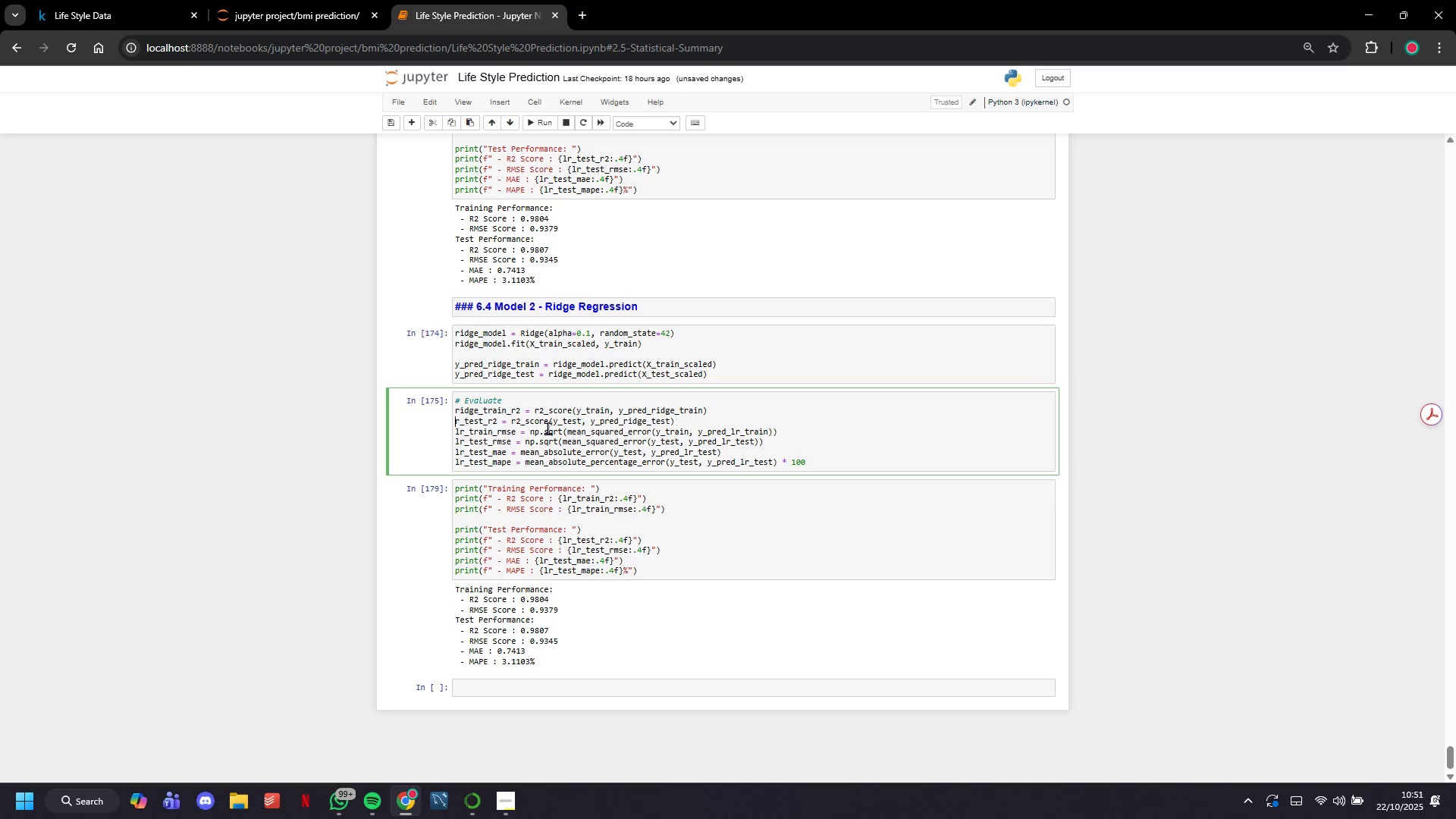 
key(Backspace)
 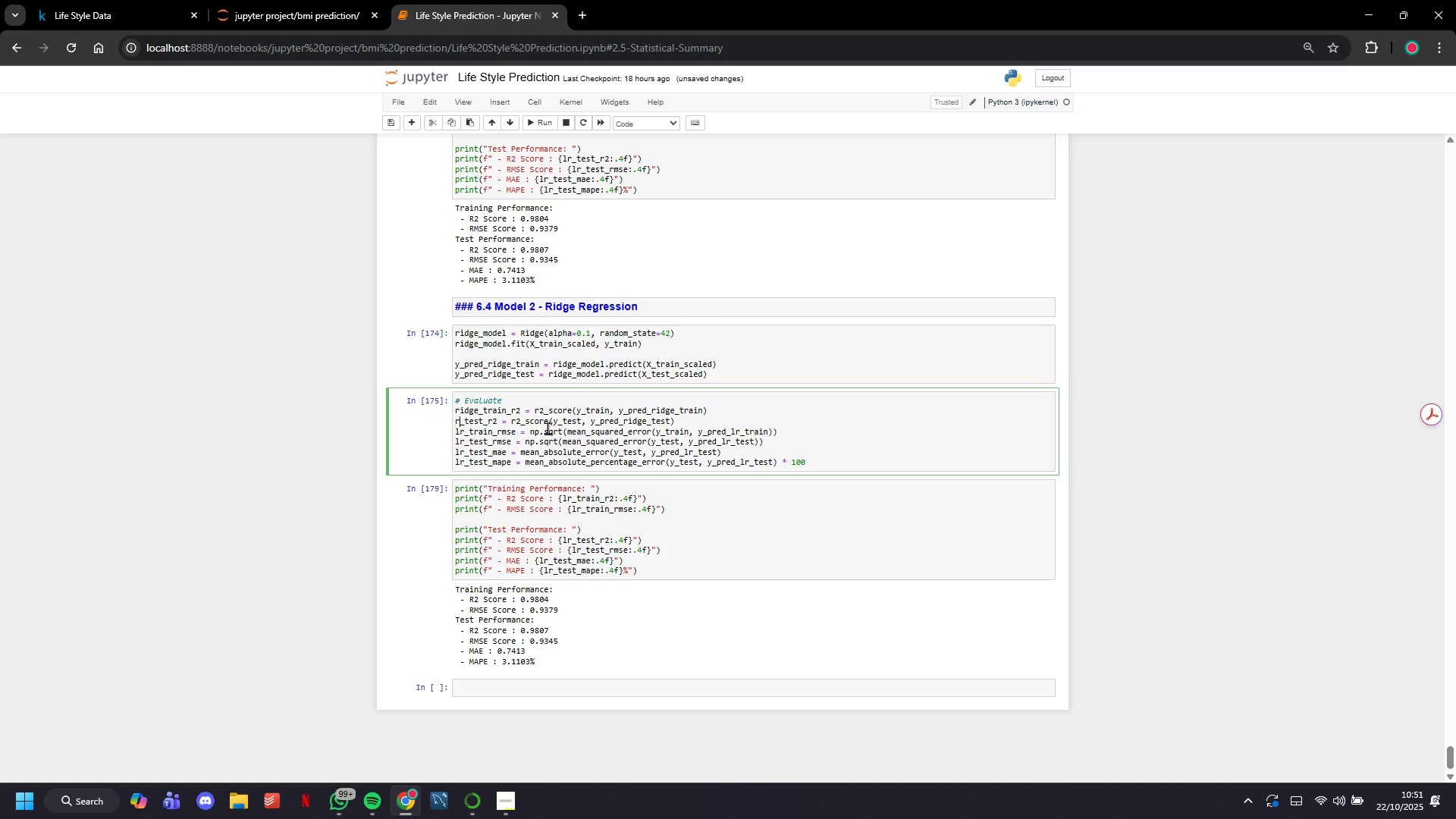 
key(ArrowRight)
 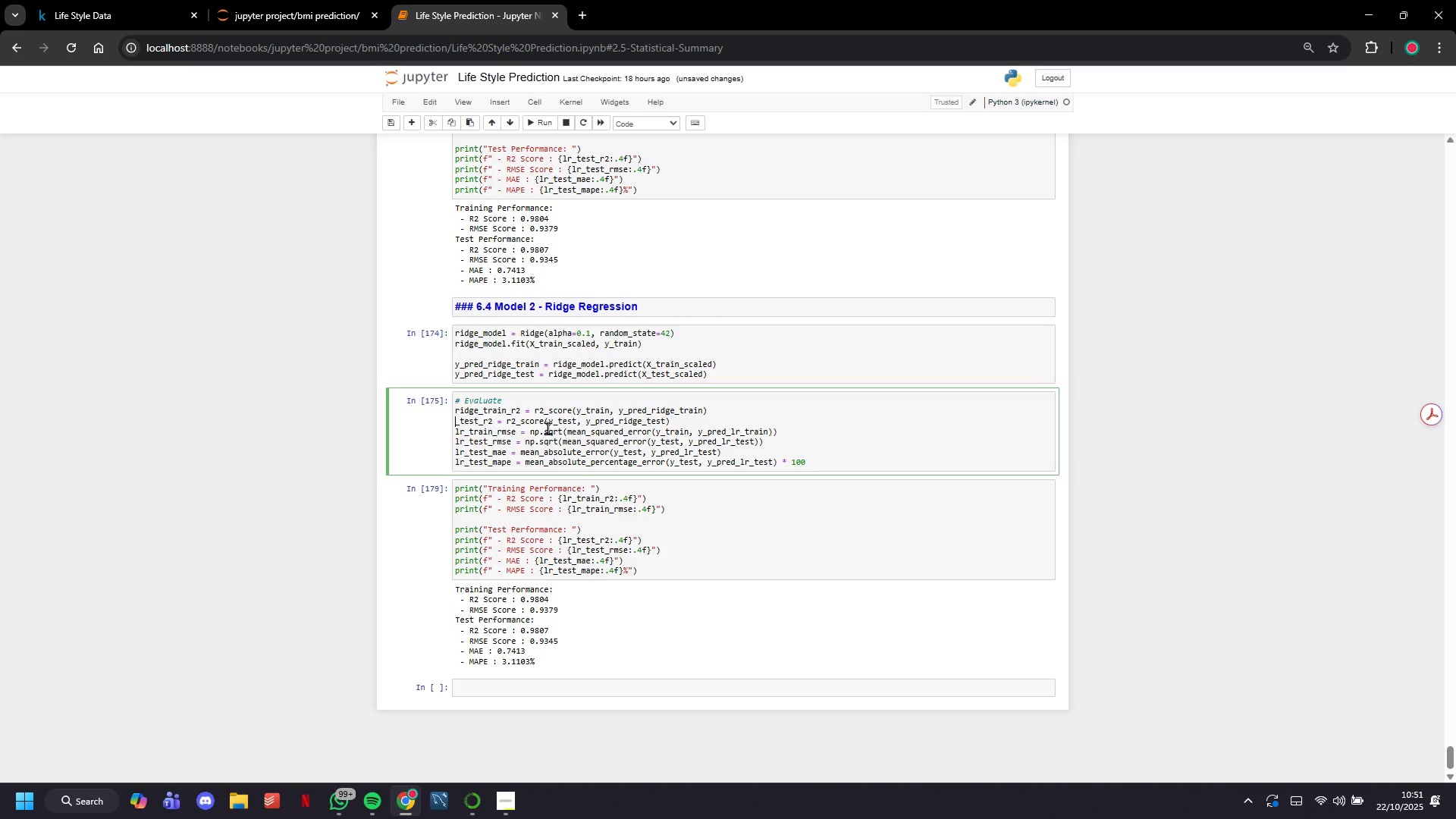 
key(Backspace)
type(ridge)
 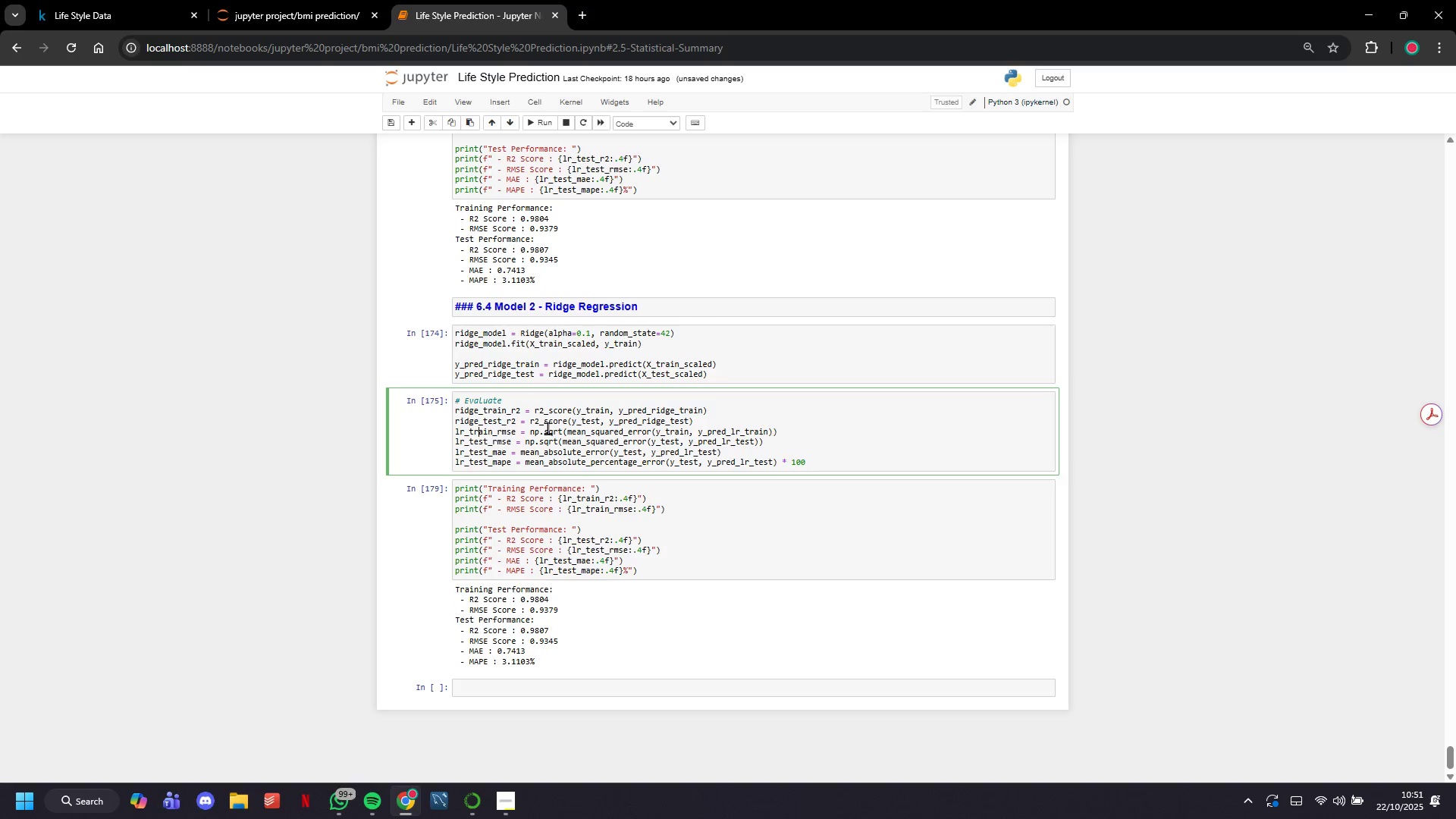 
key(ArrowDown)
 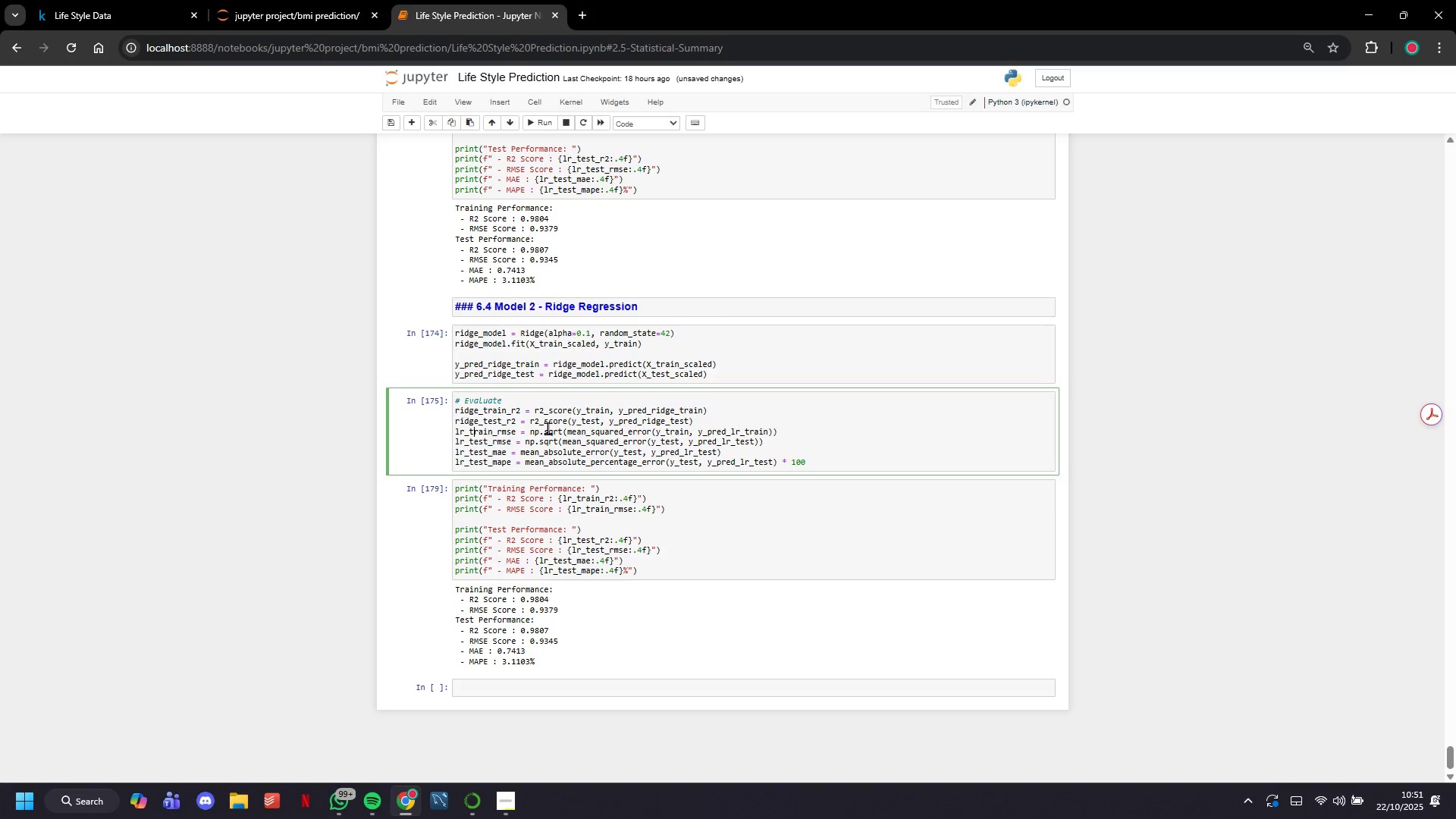 
key(ArrowLeft)
 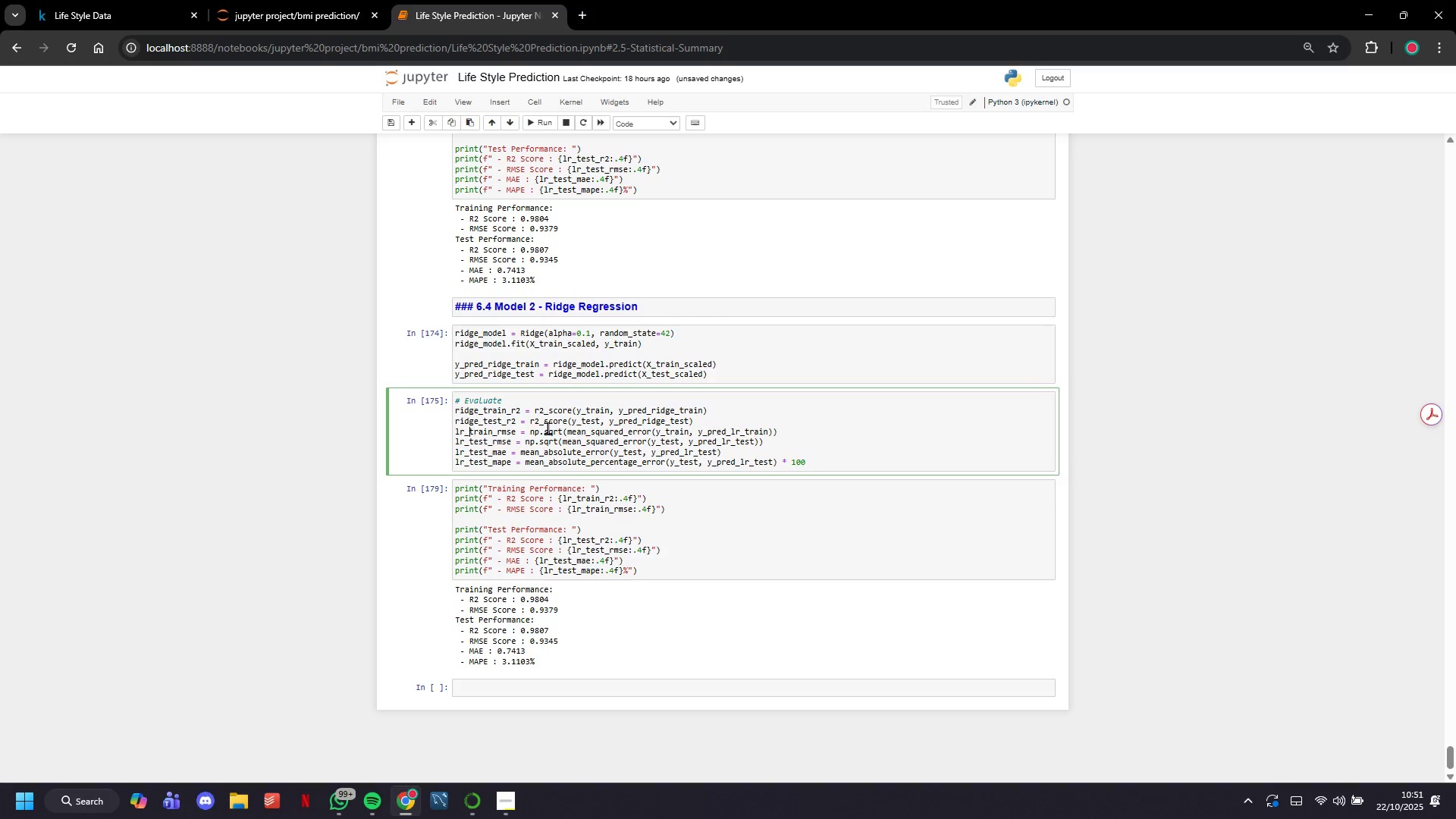 
key(ArrowLeft)
 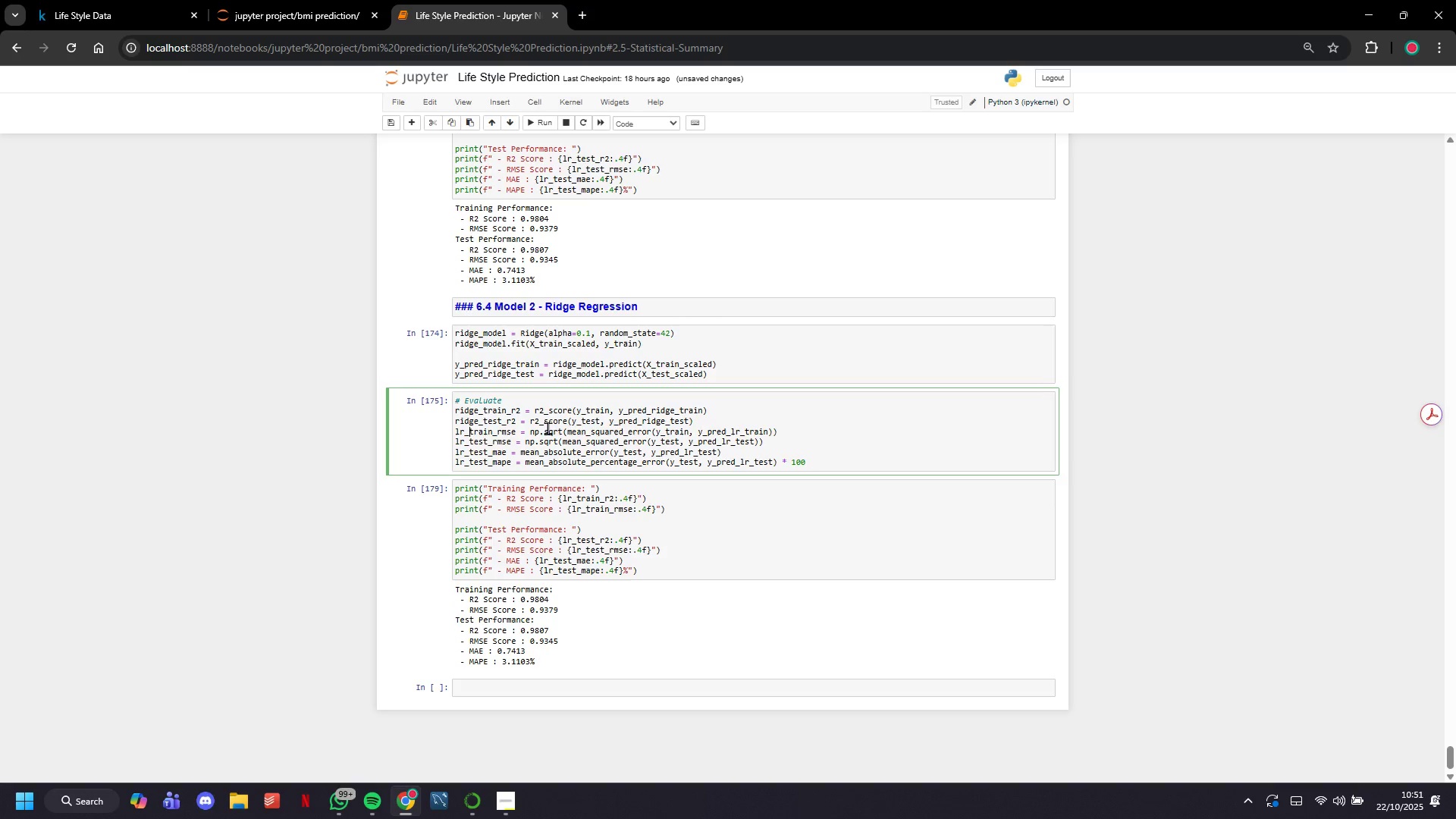 
key(ArrowLeft)
 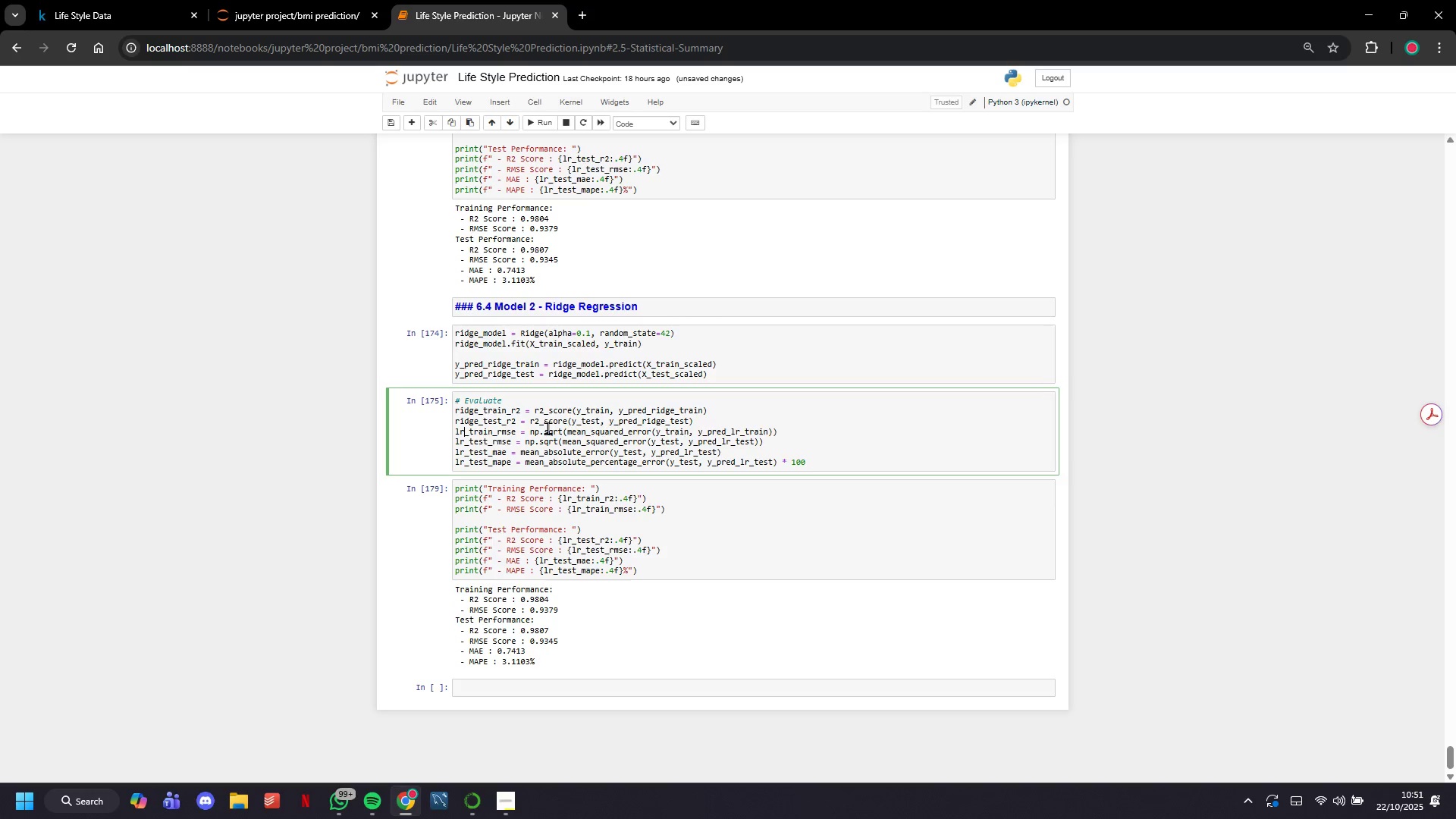 
key(Backspace)
key(Backspace)
type(ridge)
 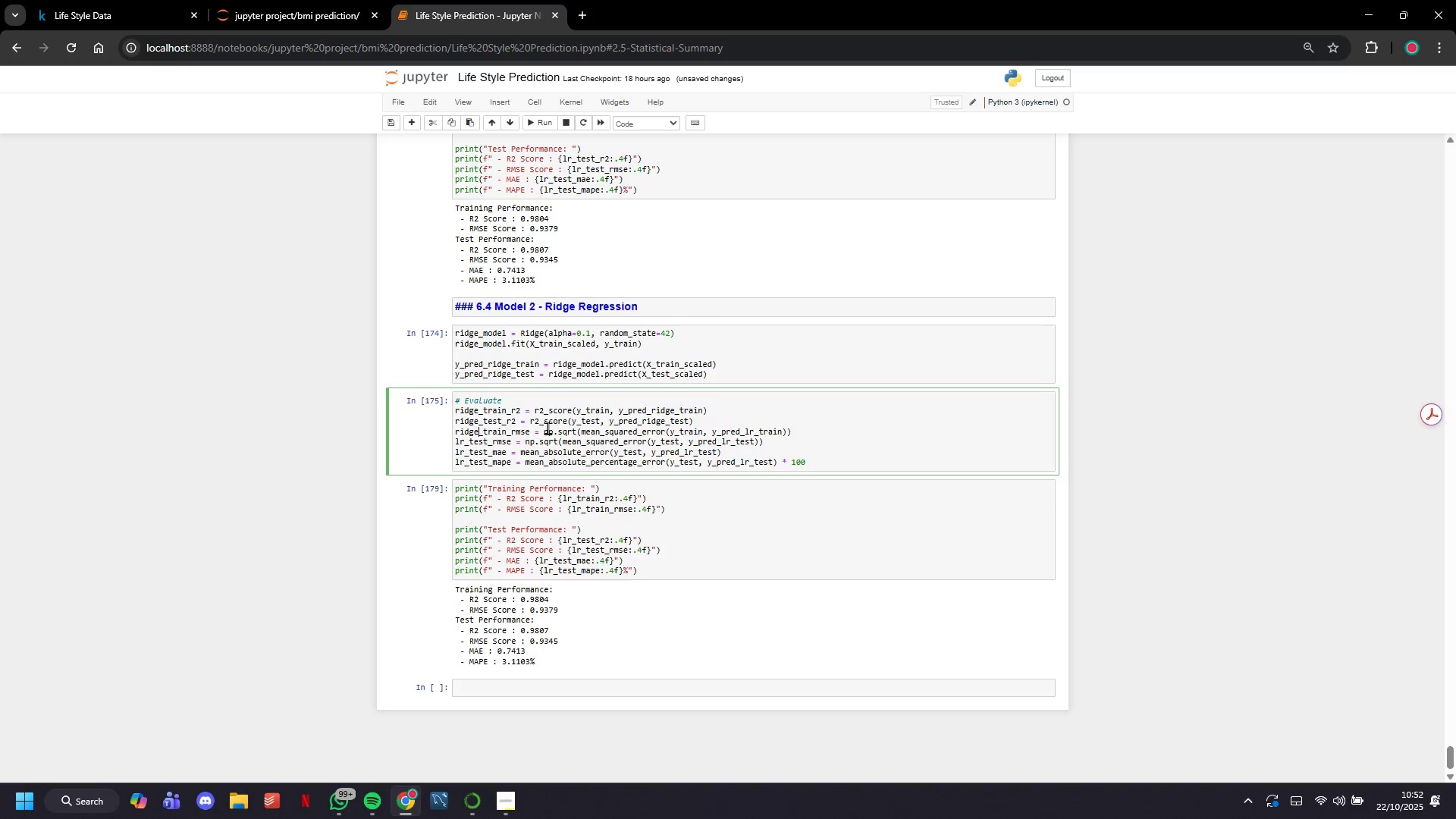 
hold_key(key=ArrowRight, duration=1.51)
 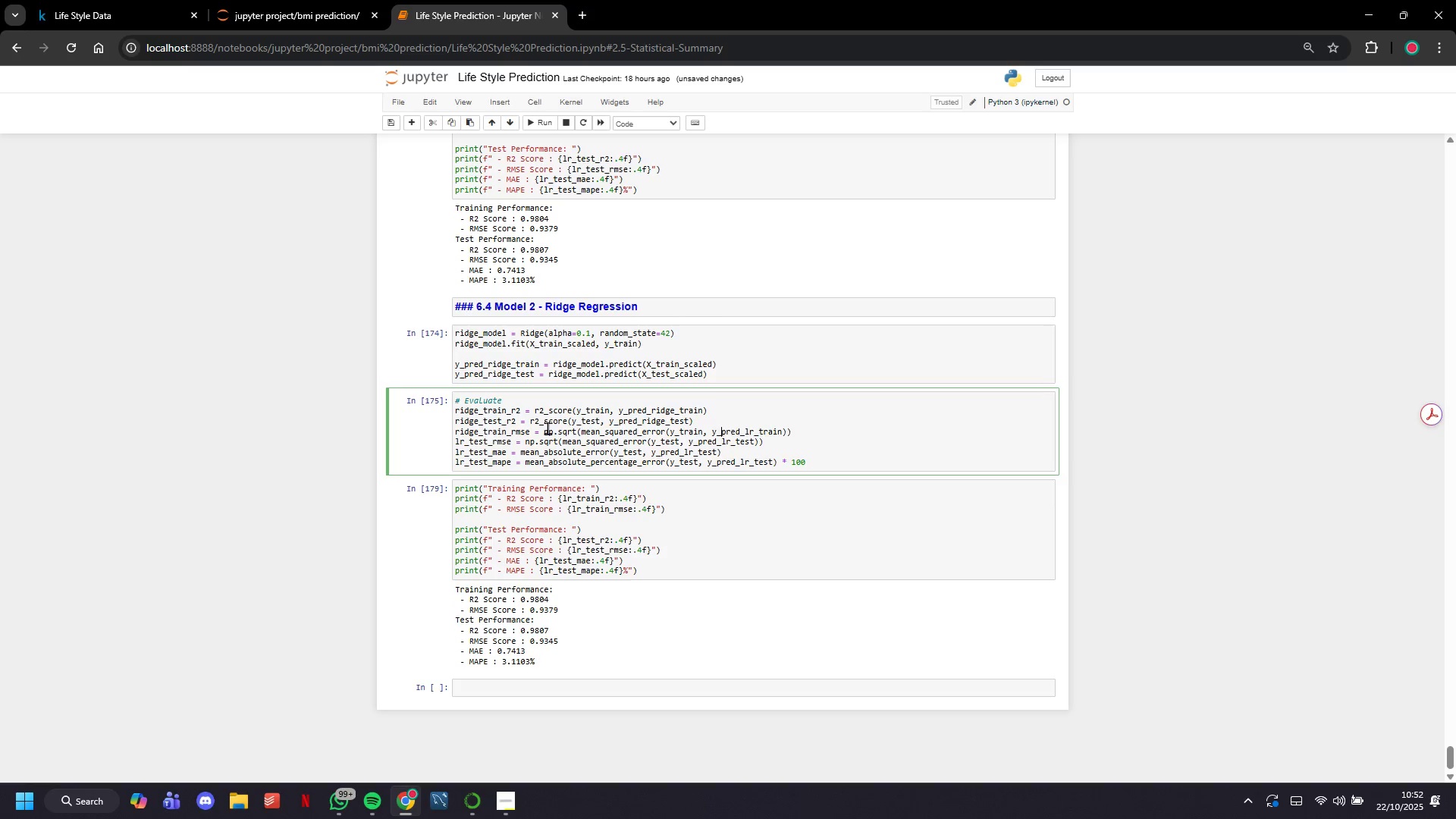 
hold_key(key=ArrowRight, duration=0.61)
 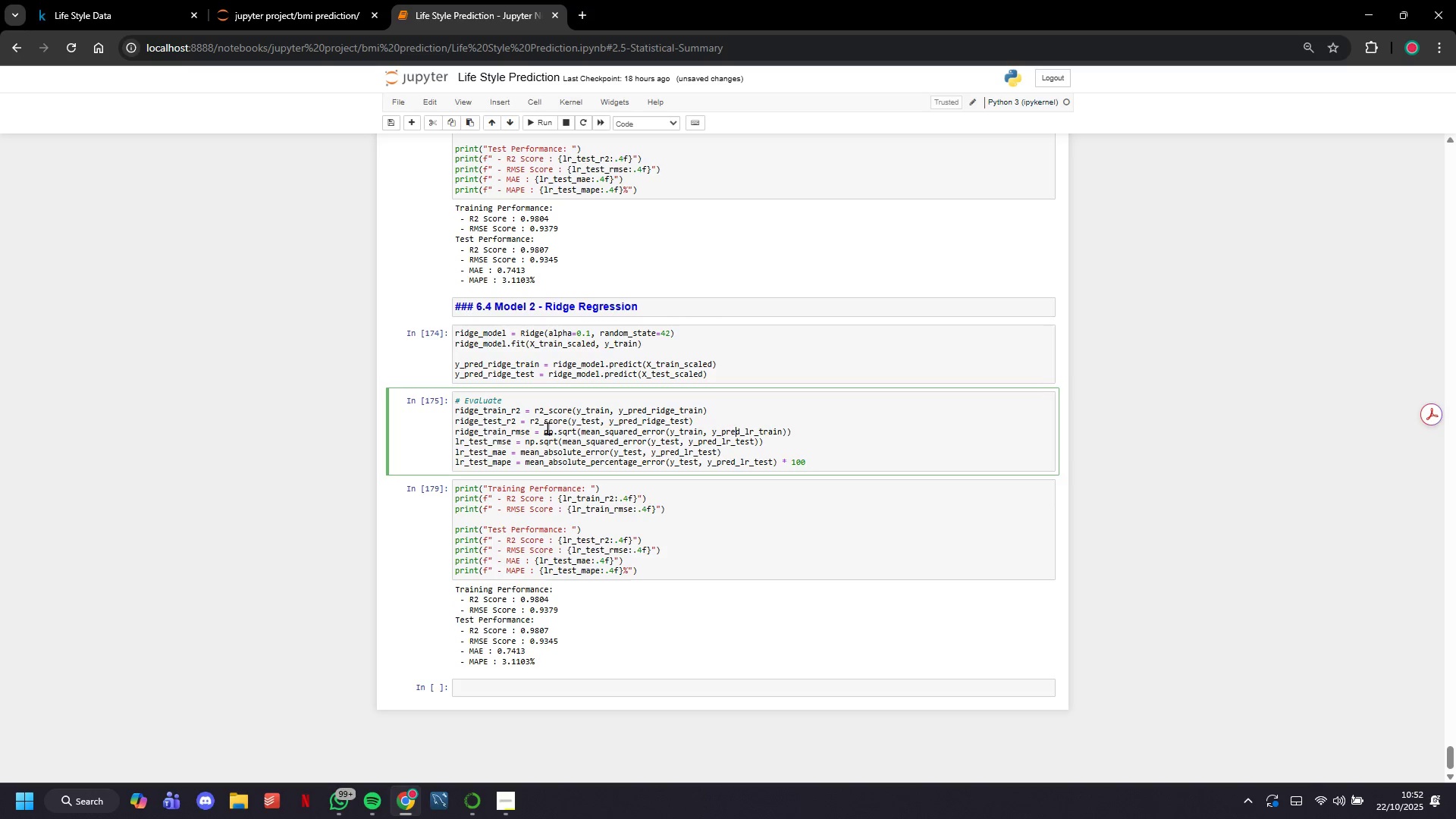 
key(ArrowRight)
 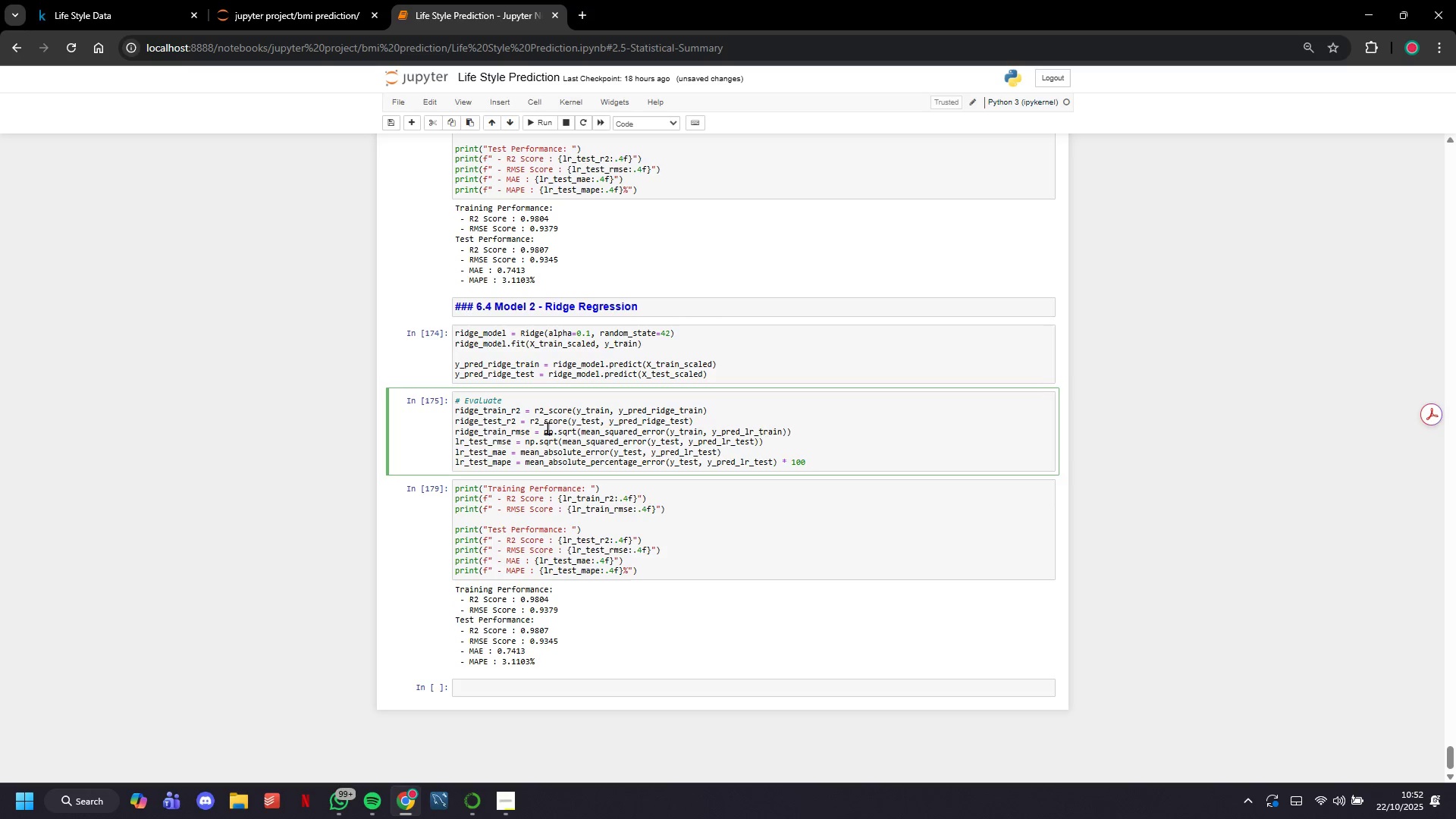 
key(ArrowRight)
 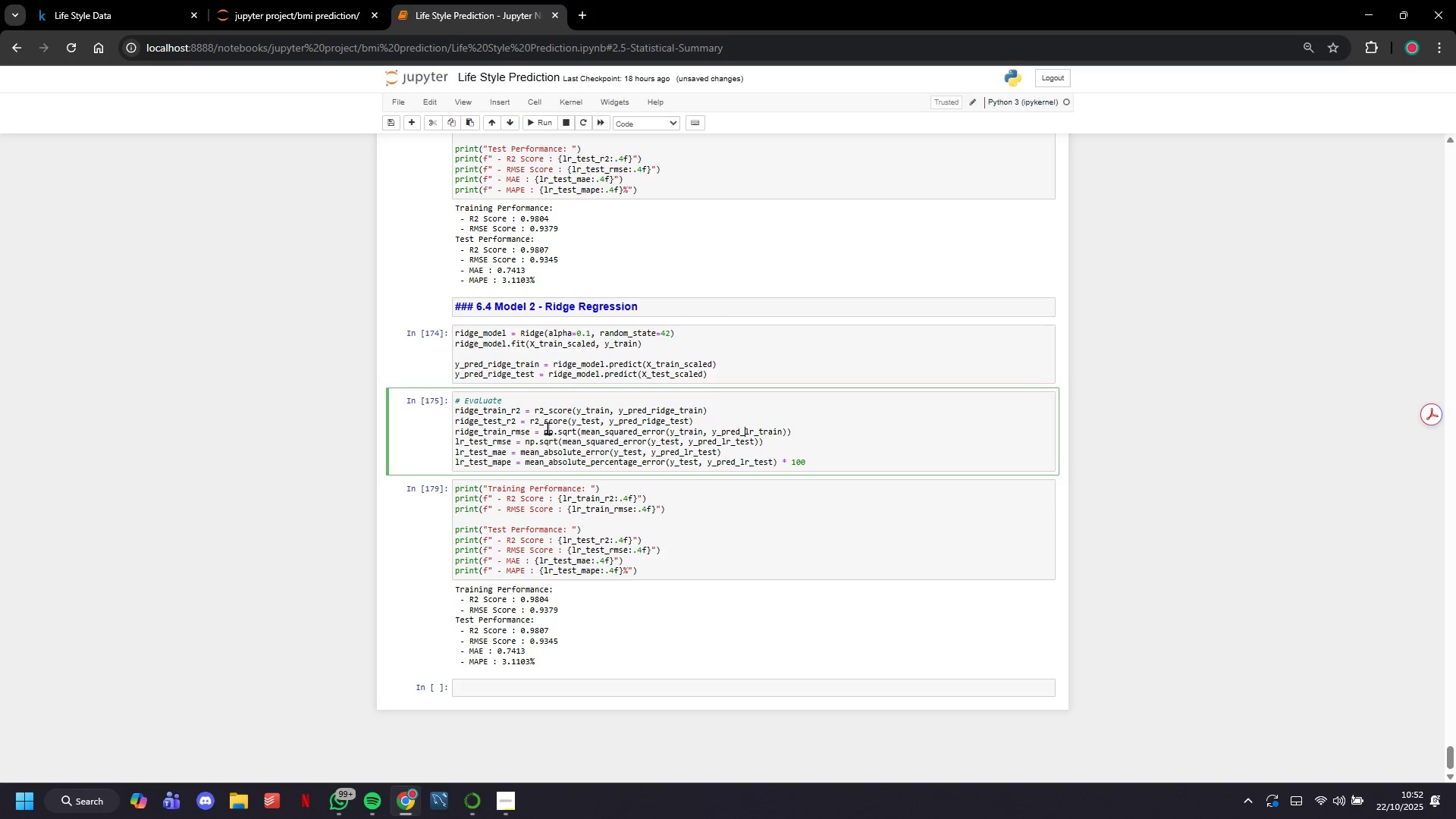 
key(ArrowRight)
 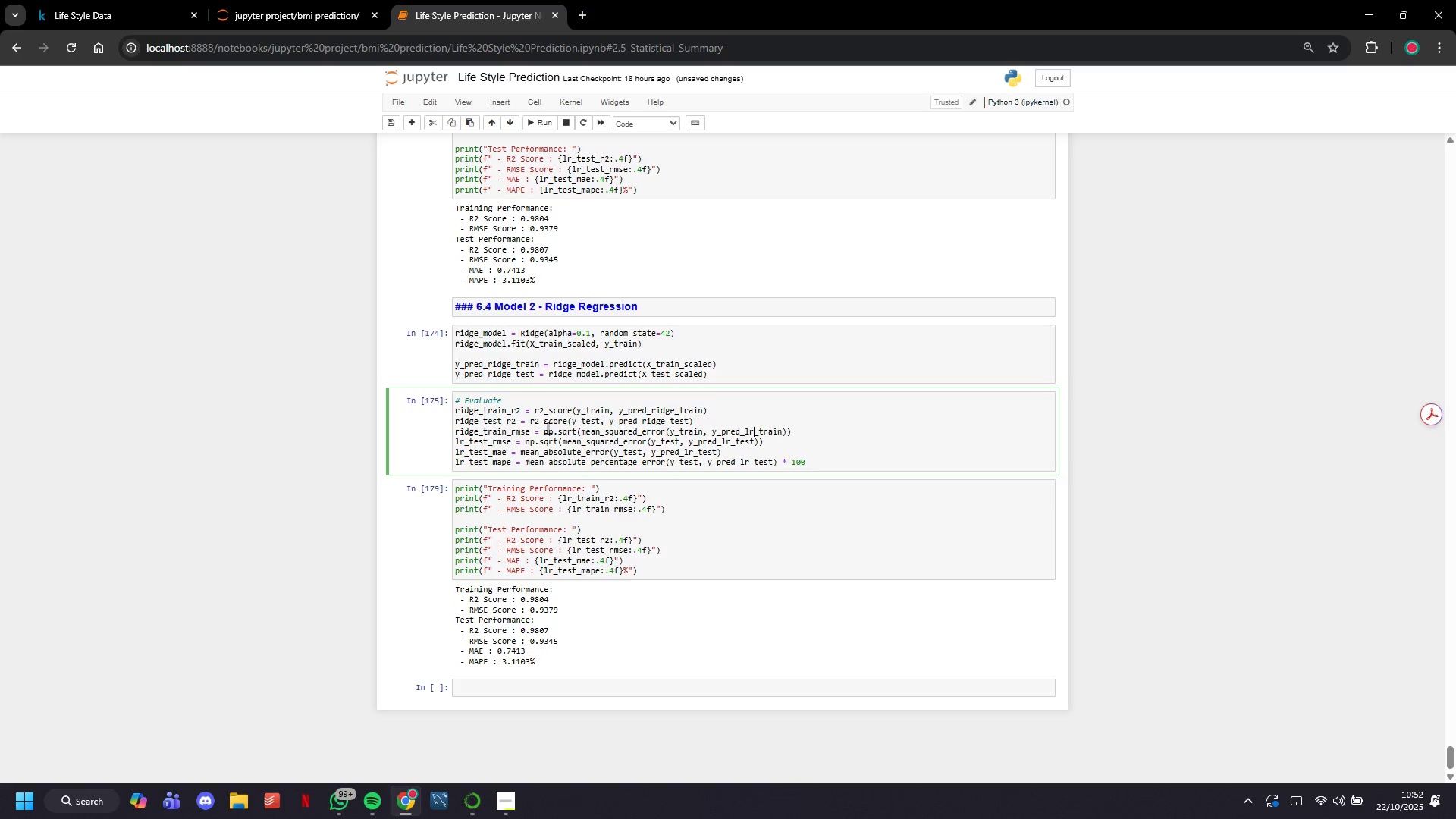 
key(ArrowRight)
 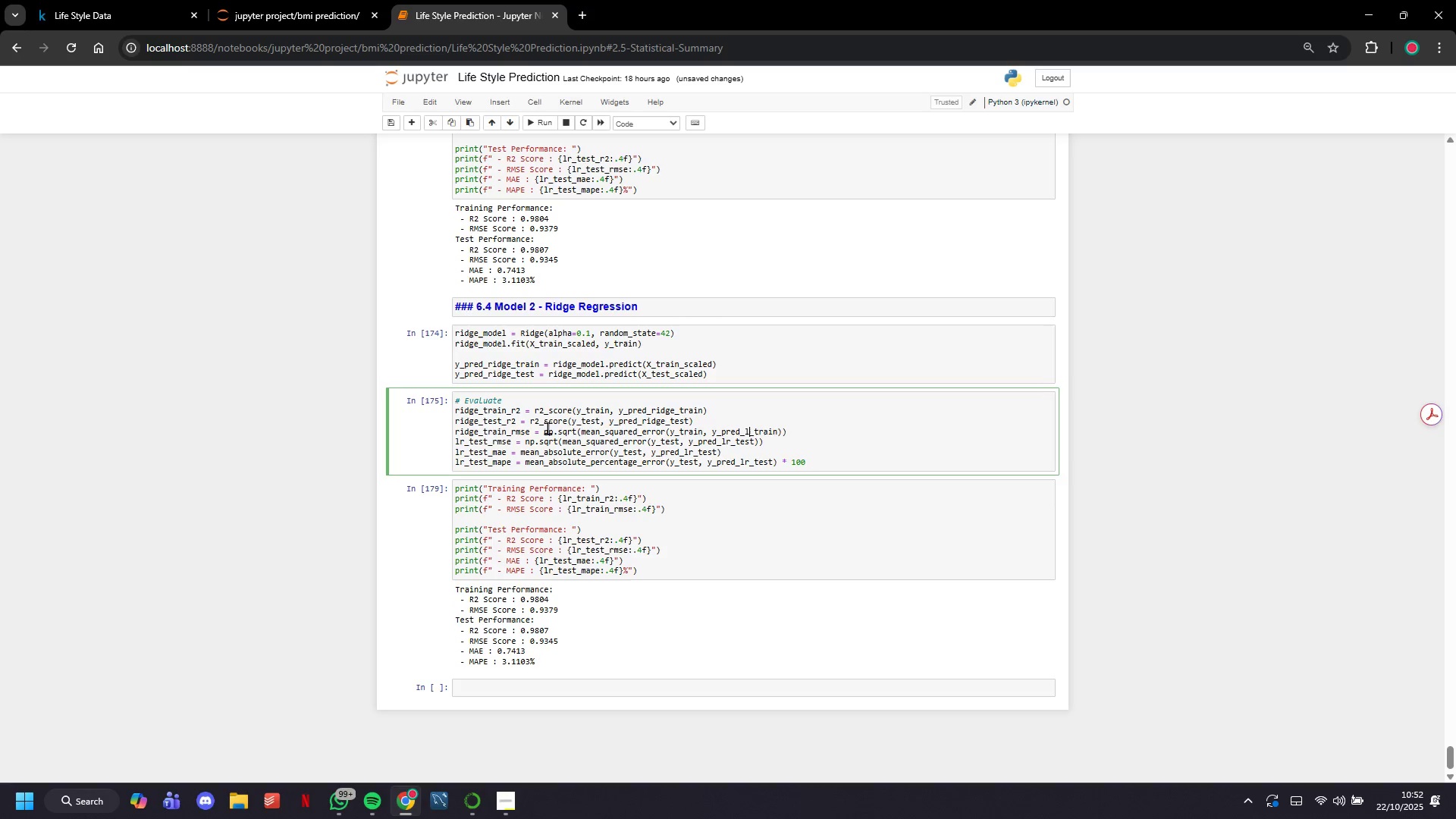 
key(Backspace)
key(Backspace)
type(ridge)
 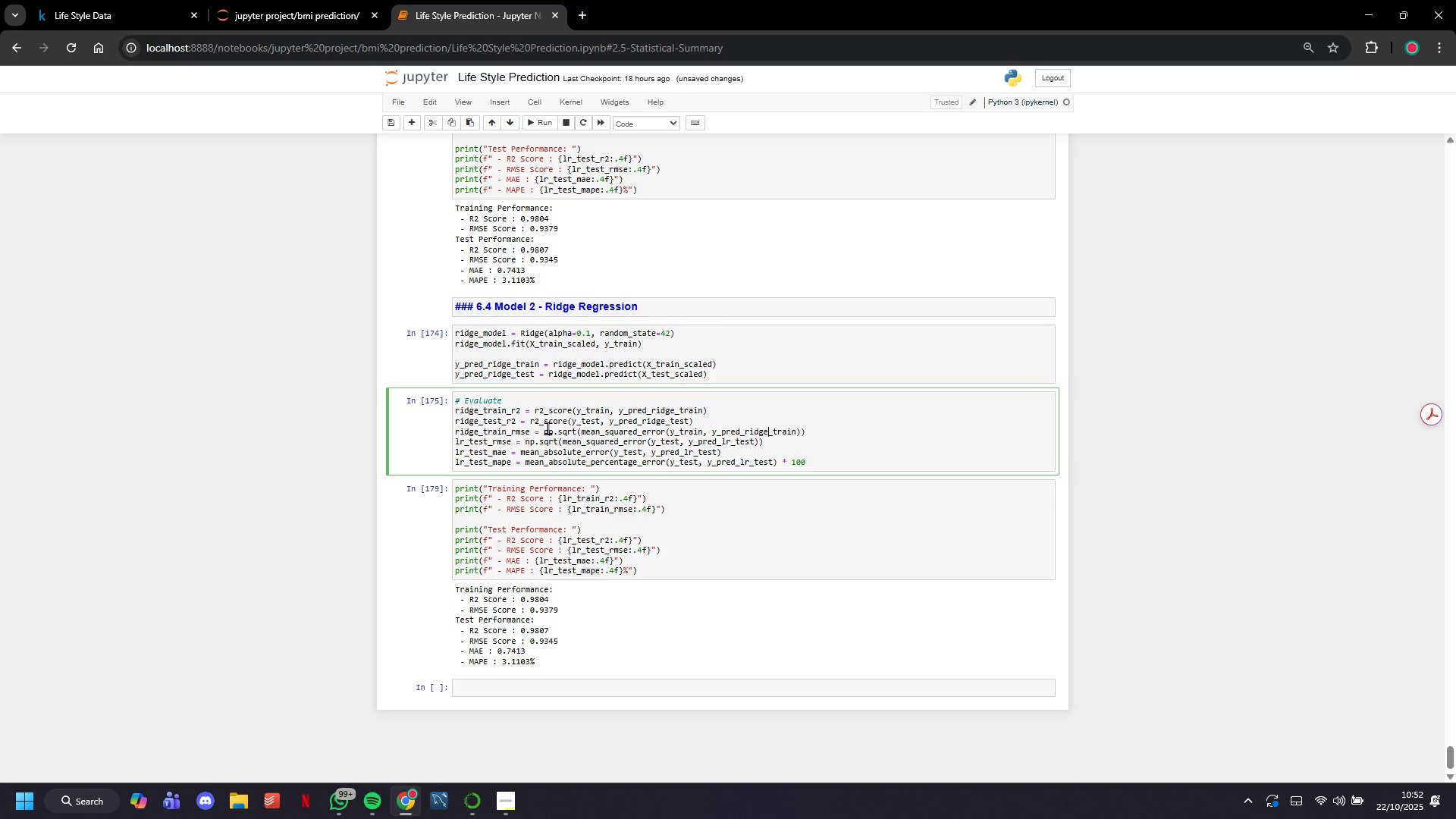 
key(ArrowDown)
 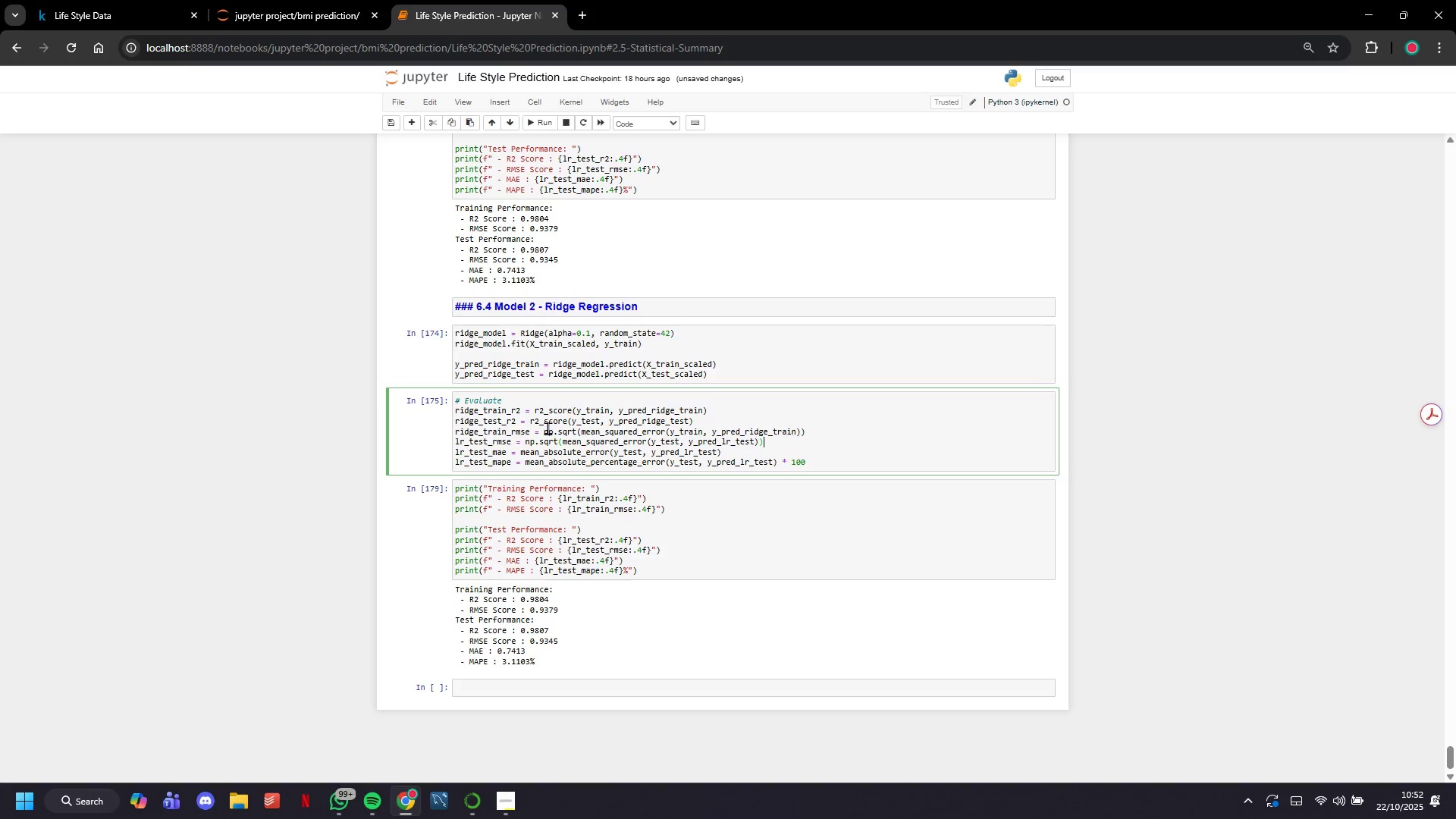 
key(ArrowLeft)
 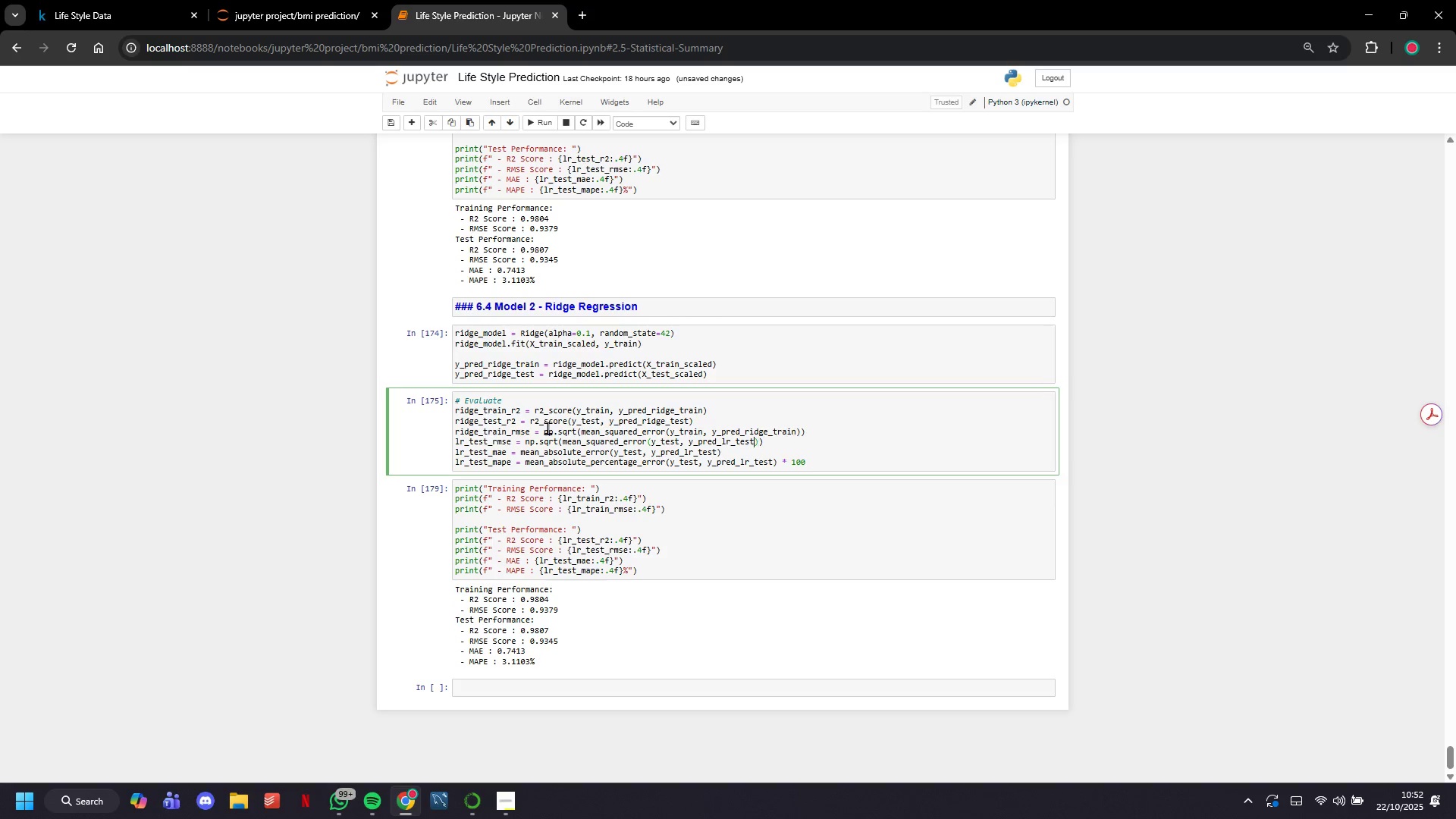 
key(ArrowLeft)
 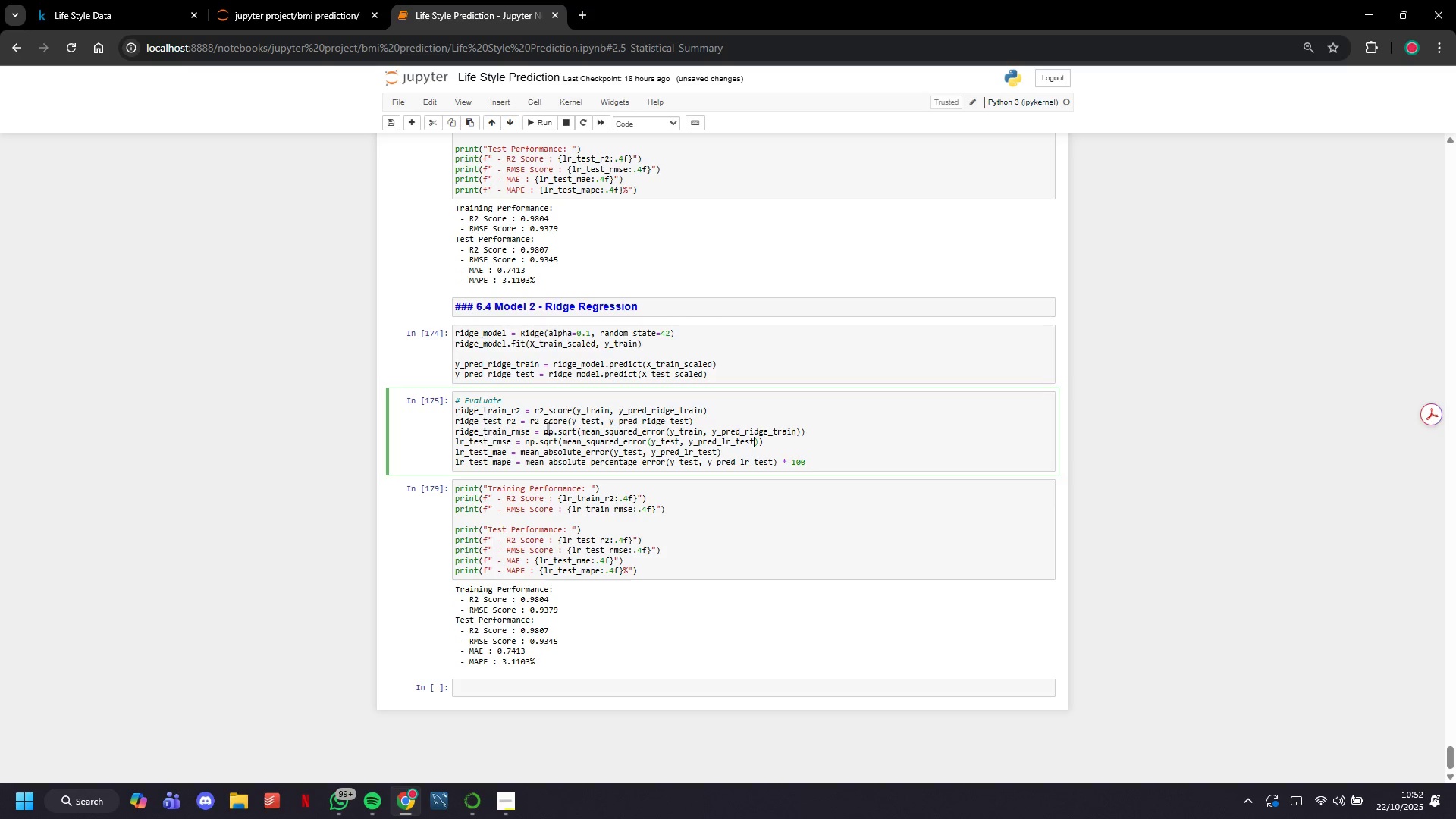 
key(ArrowLeft)
 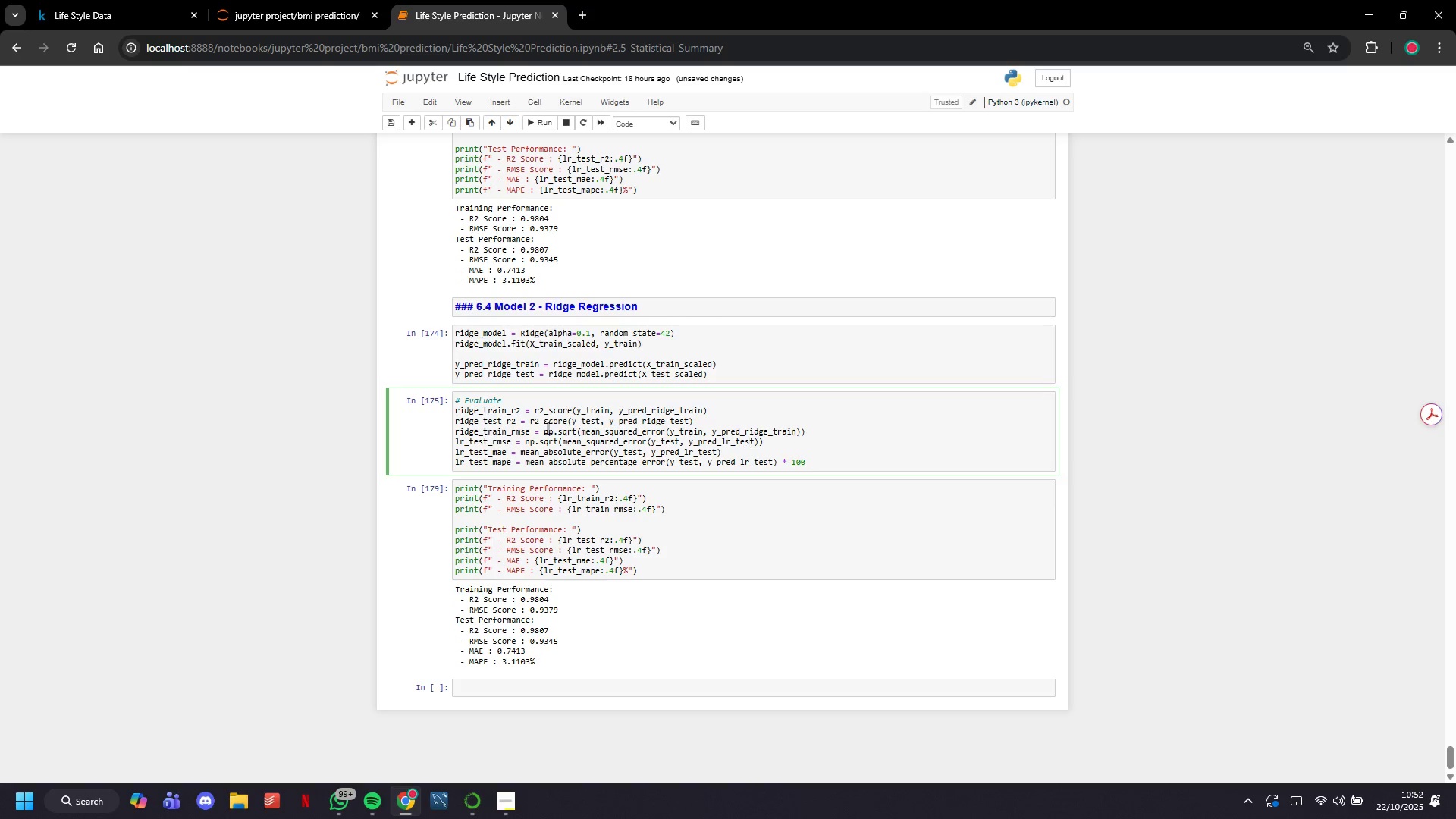 
key(ArrowLeft)
 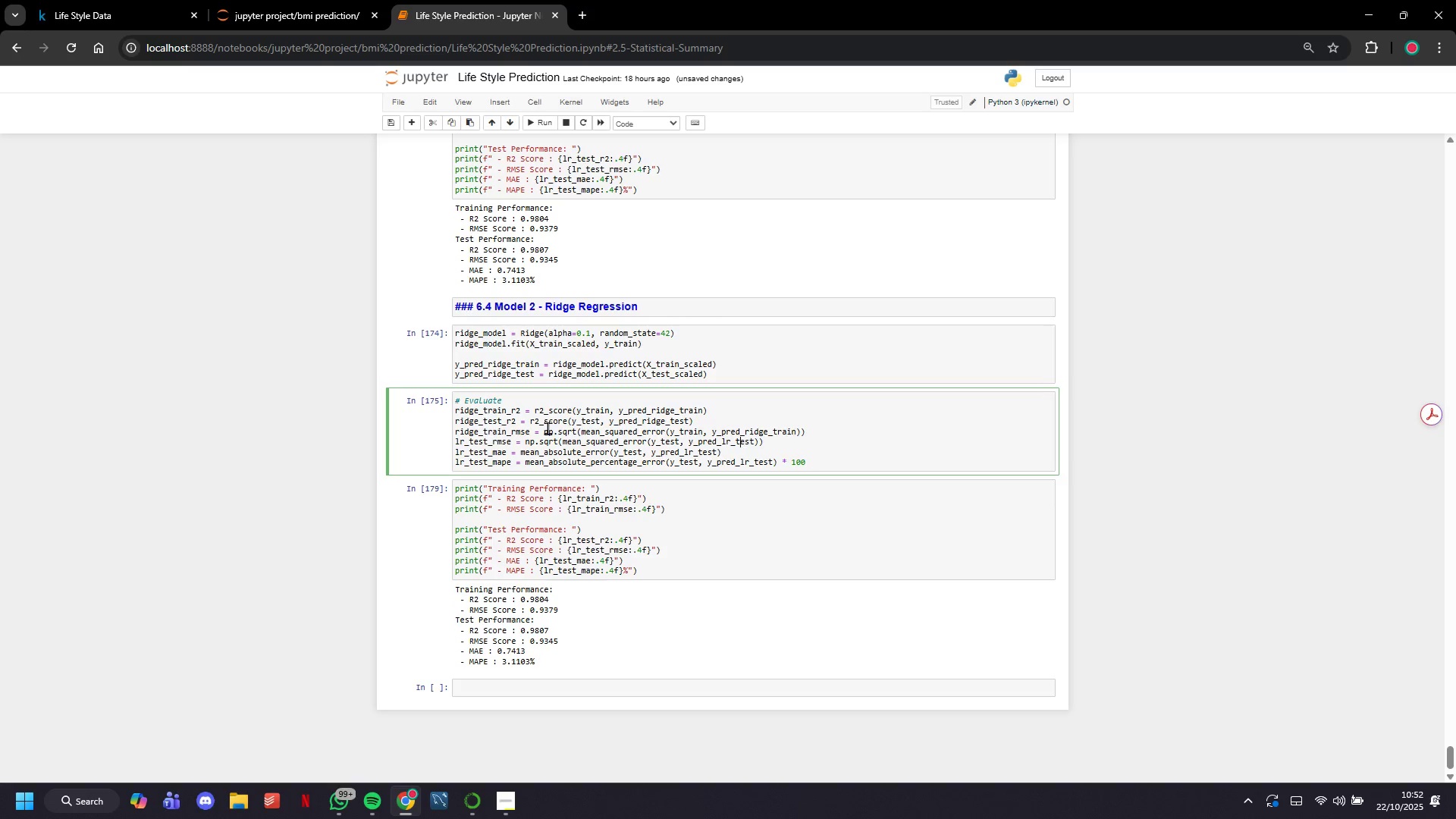 
key(ArrowLeft)
 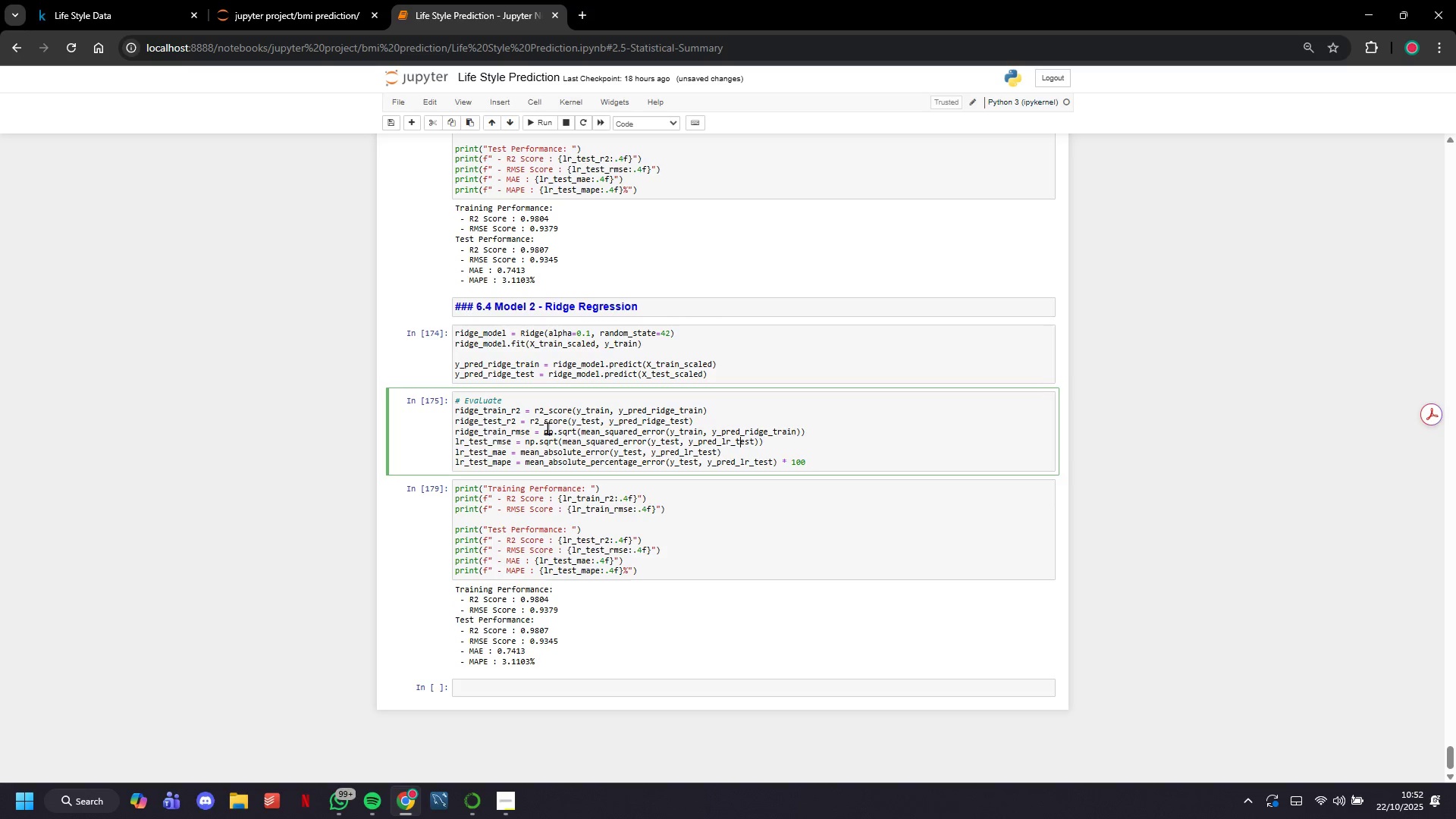 
key(ArrowLeft)
 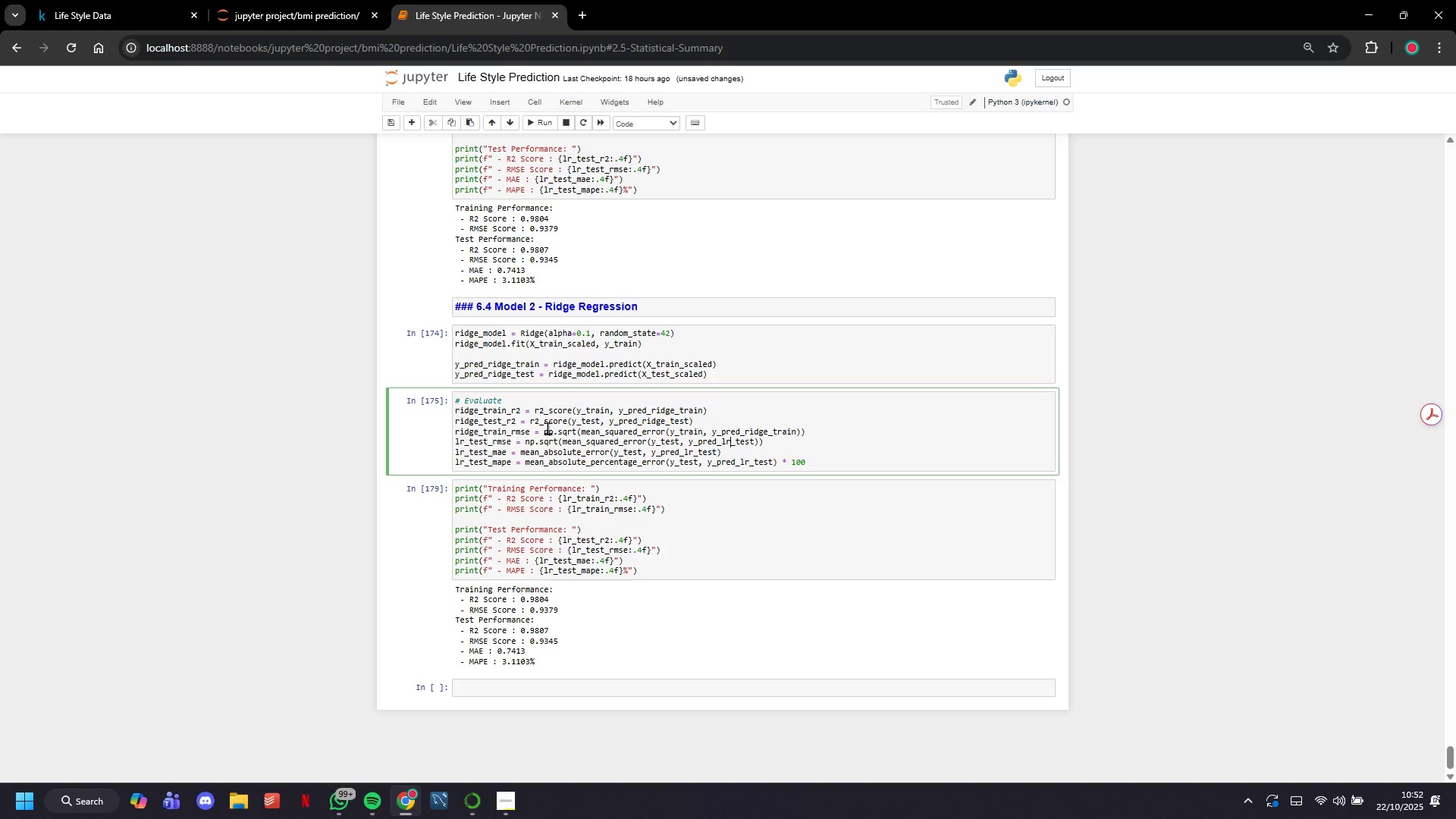 
key(ArrowLeft)
 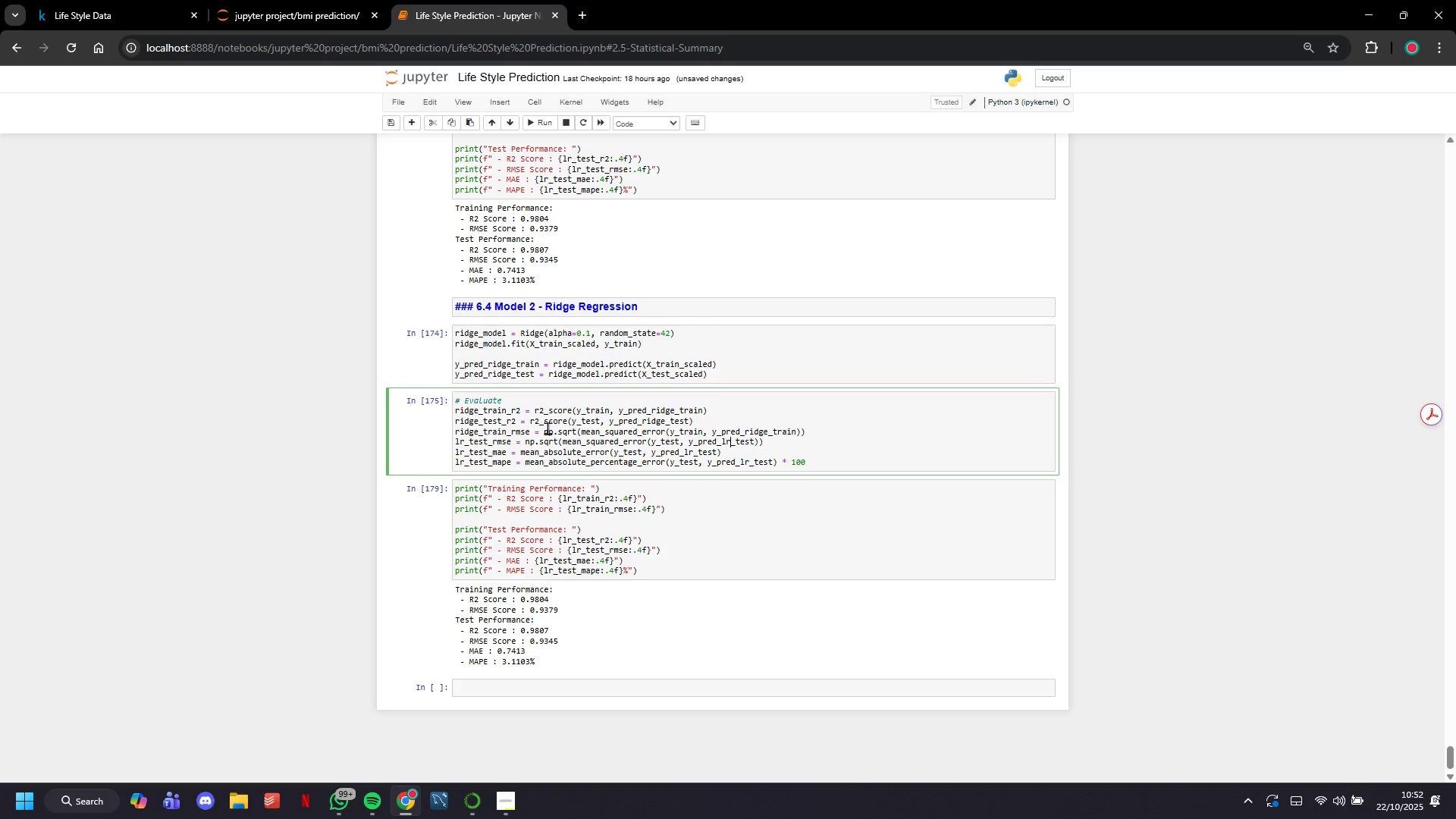 
key(Backspace)
key(Backspace)
type(ridge)
 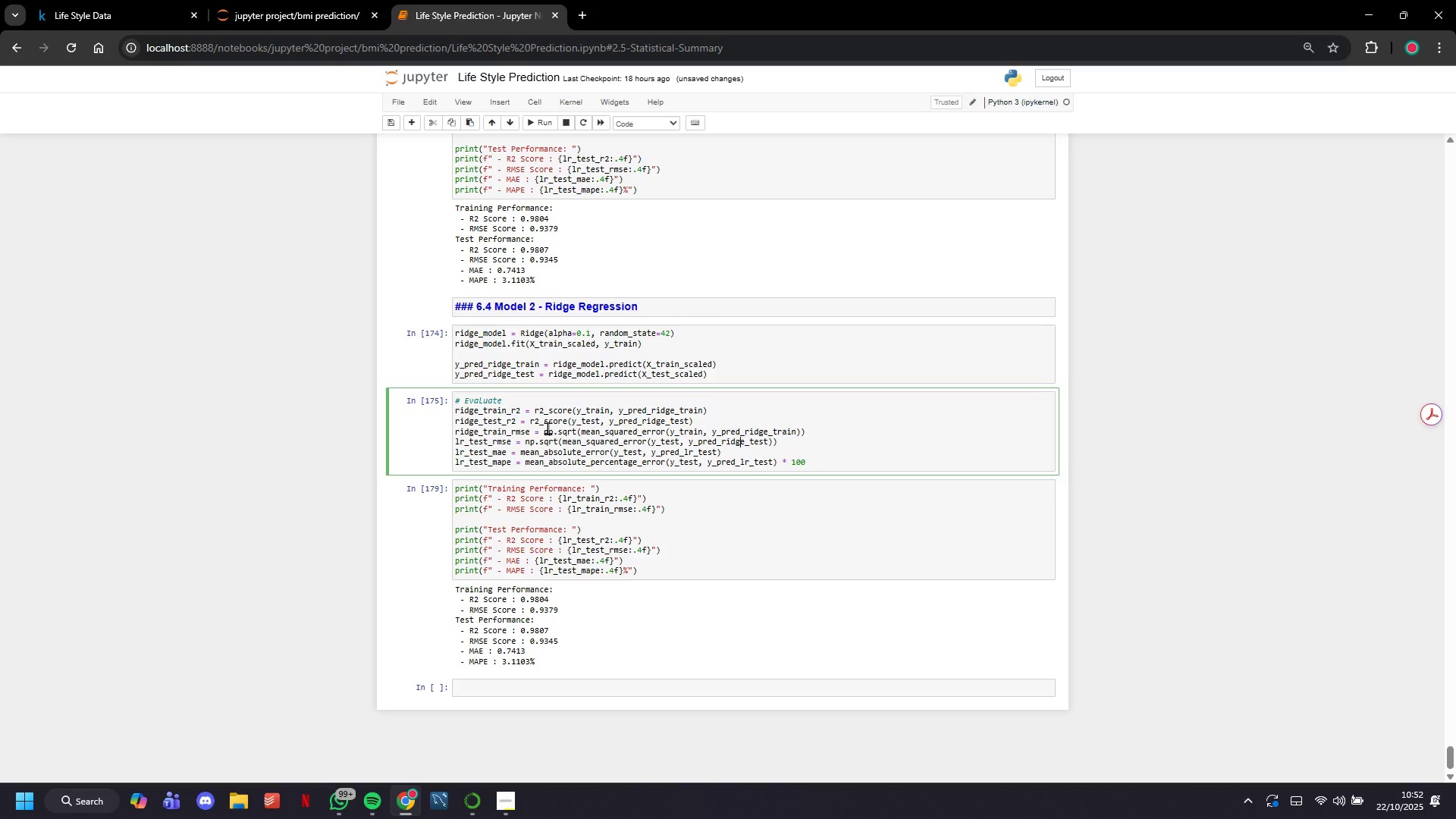 
hold_key(key=ArrowLeft, duration=1.51)
 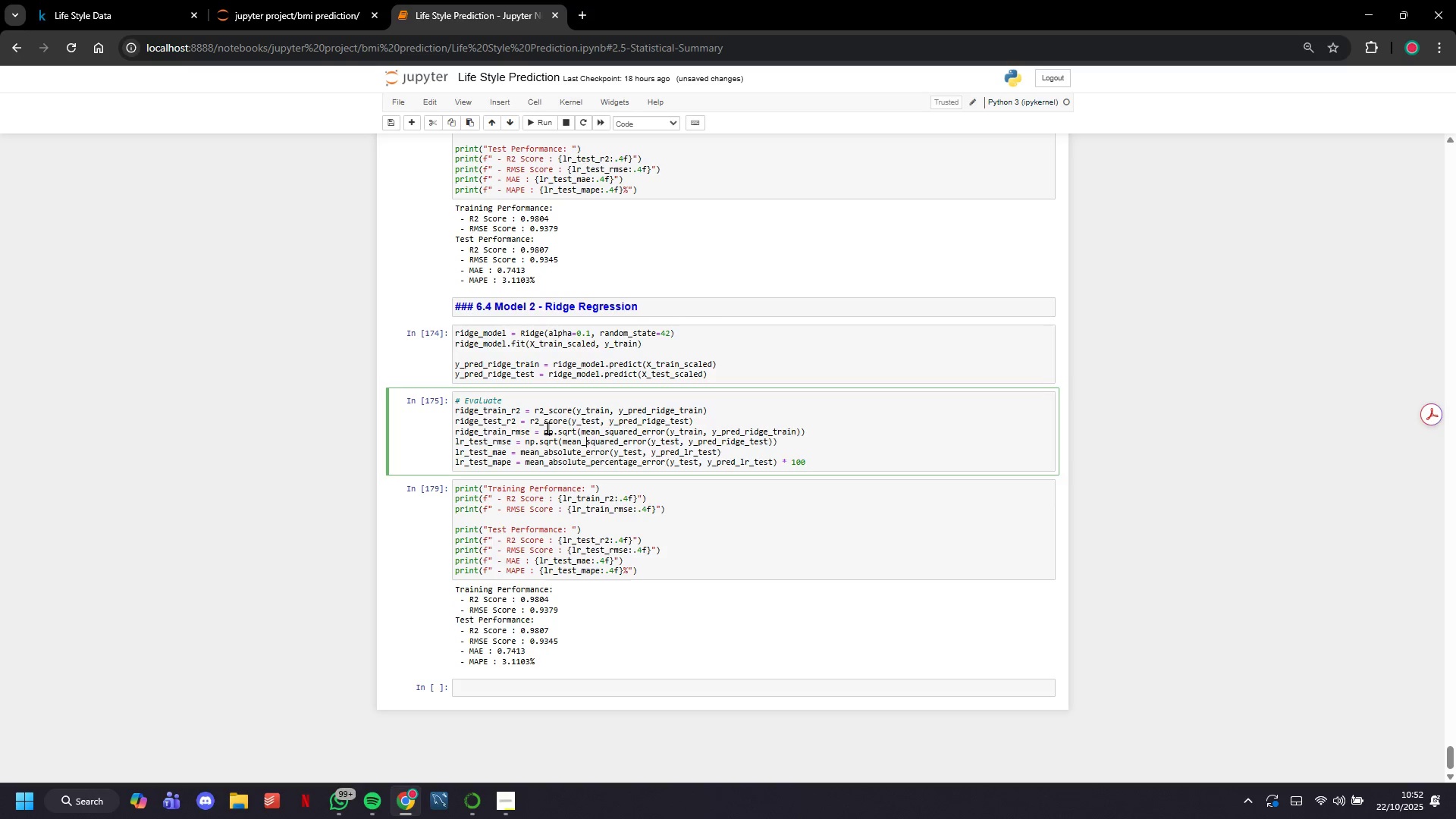 
hold_key(key=ArrowLeft, duration=0.66)
 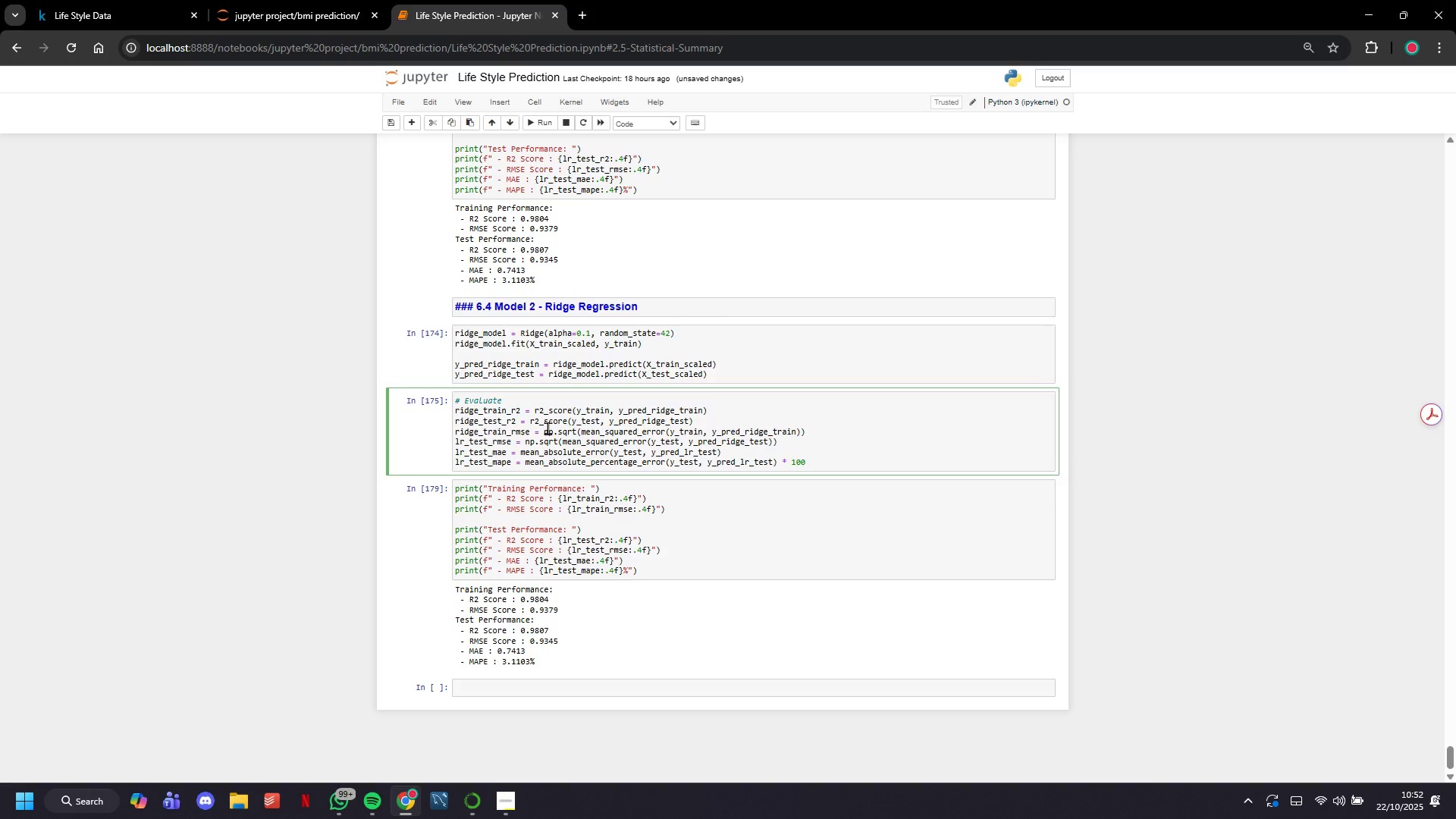 
key(ArrowLeft)
 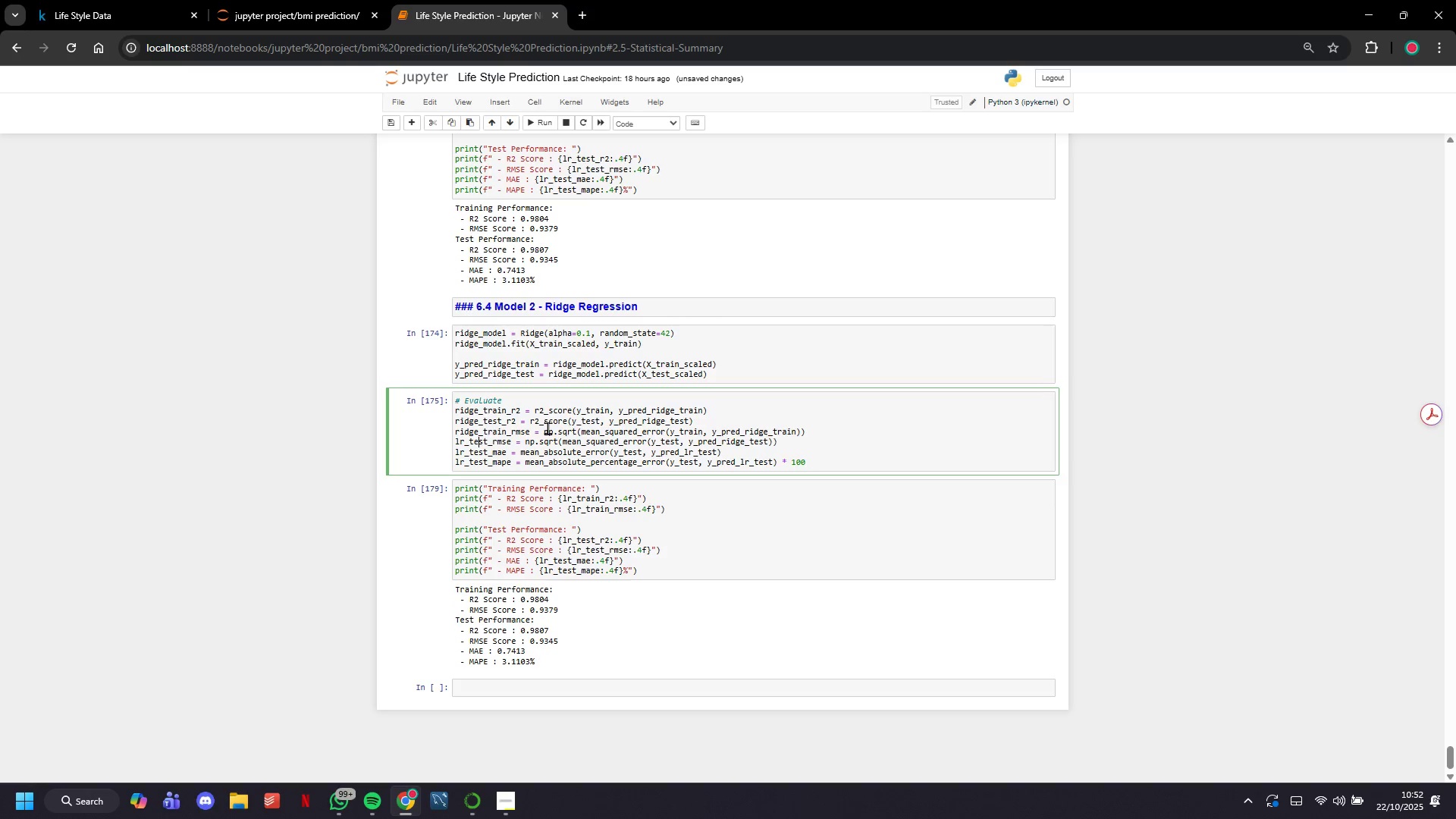 
key(ArrowLeft)
 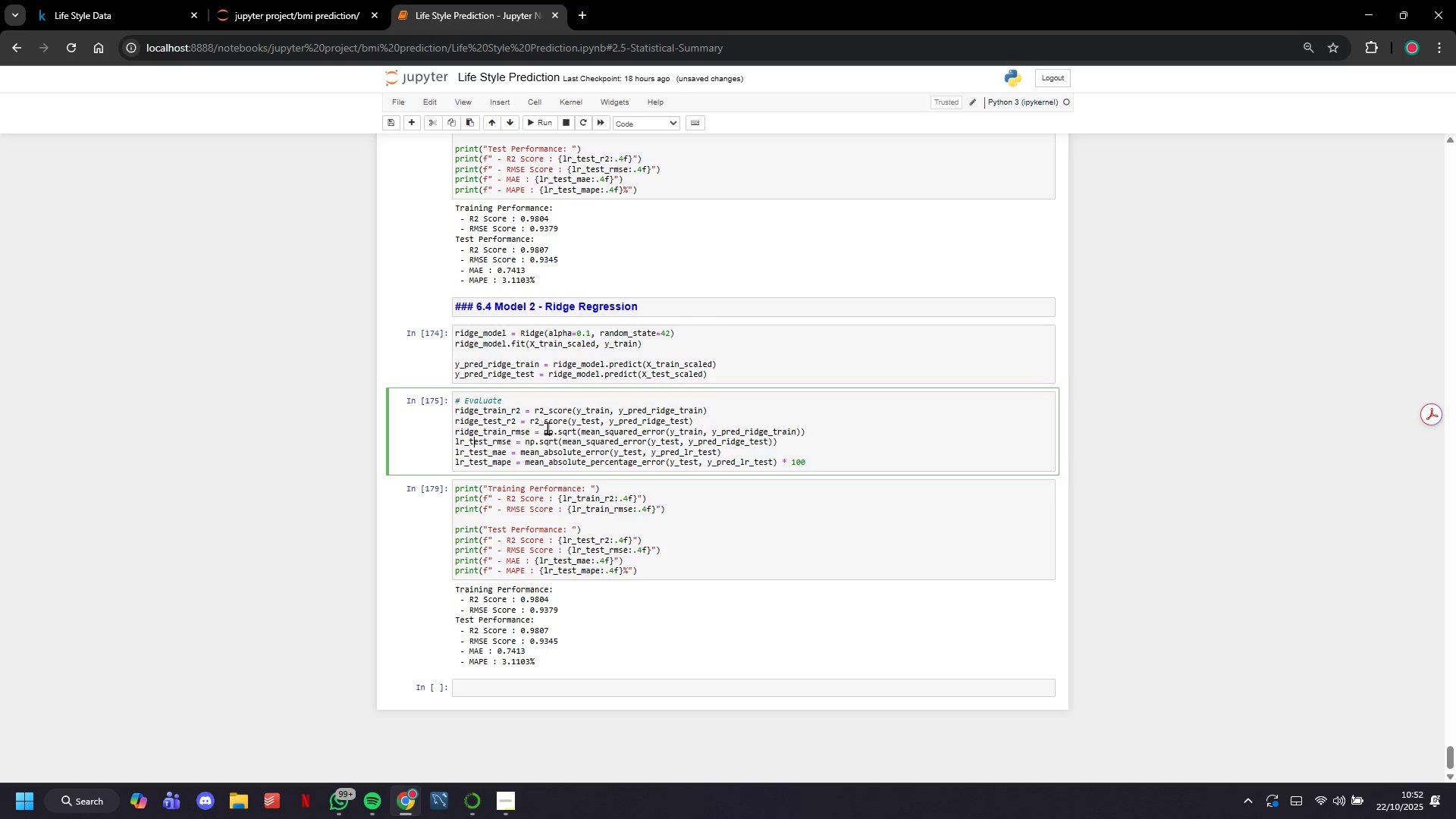 
key(ArrowLeft)
 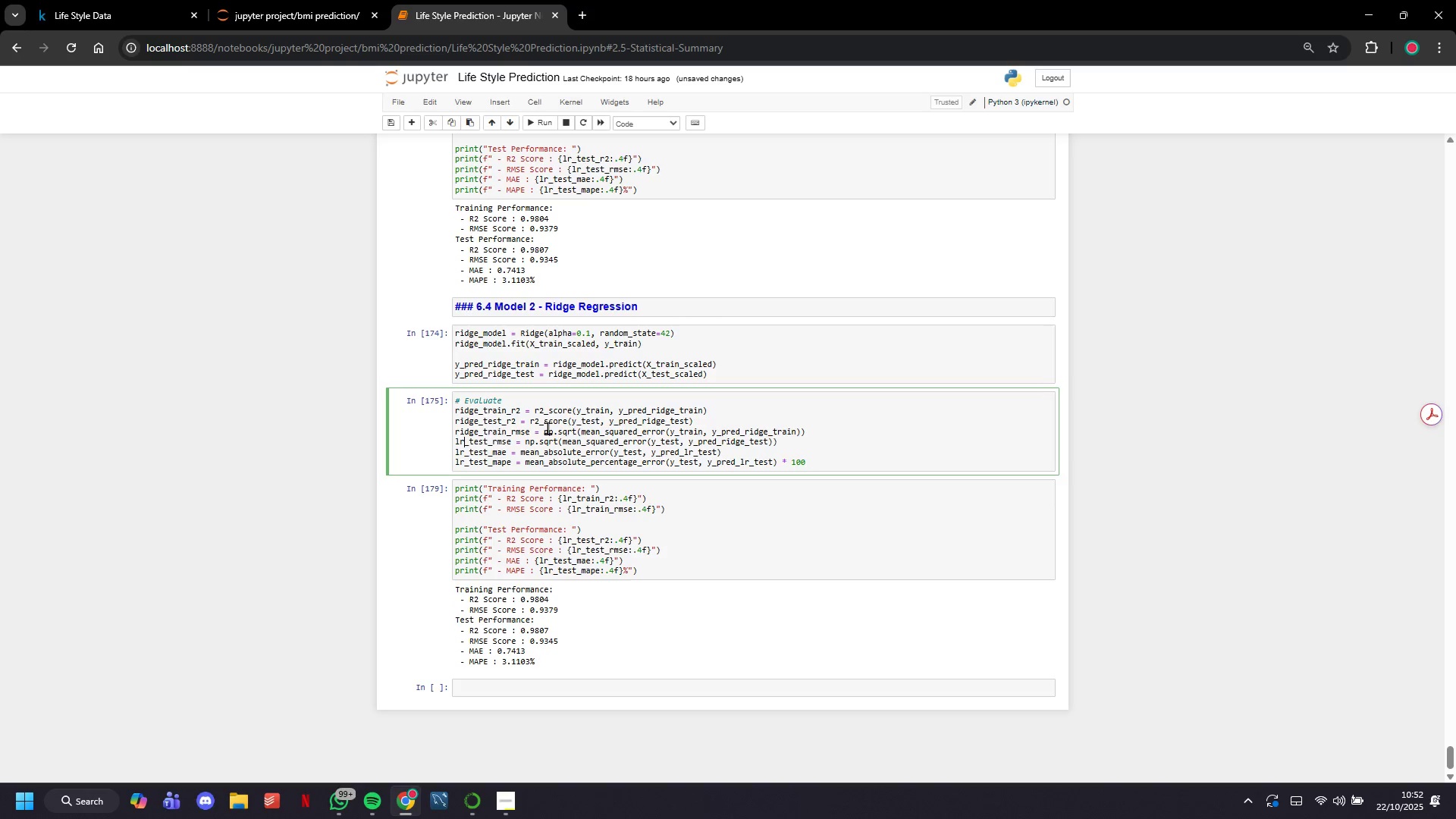 
key(ArrowLeft)
 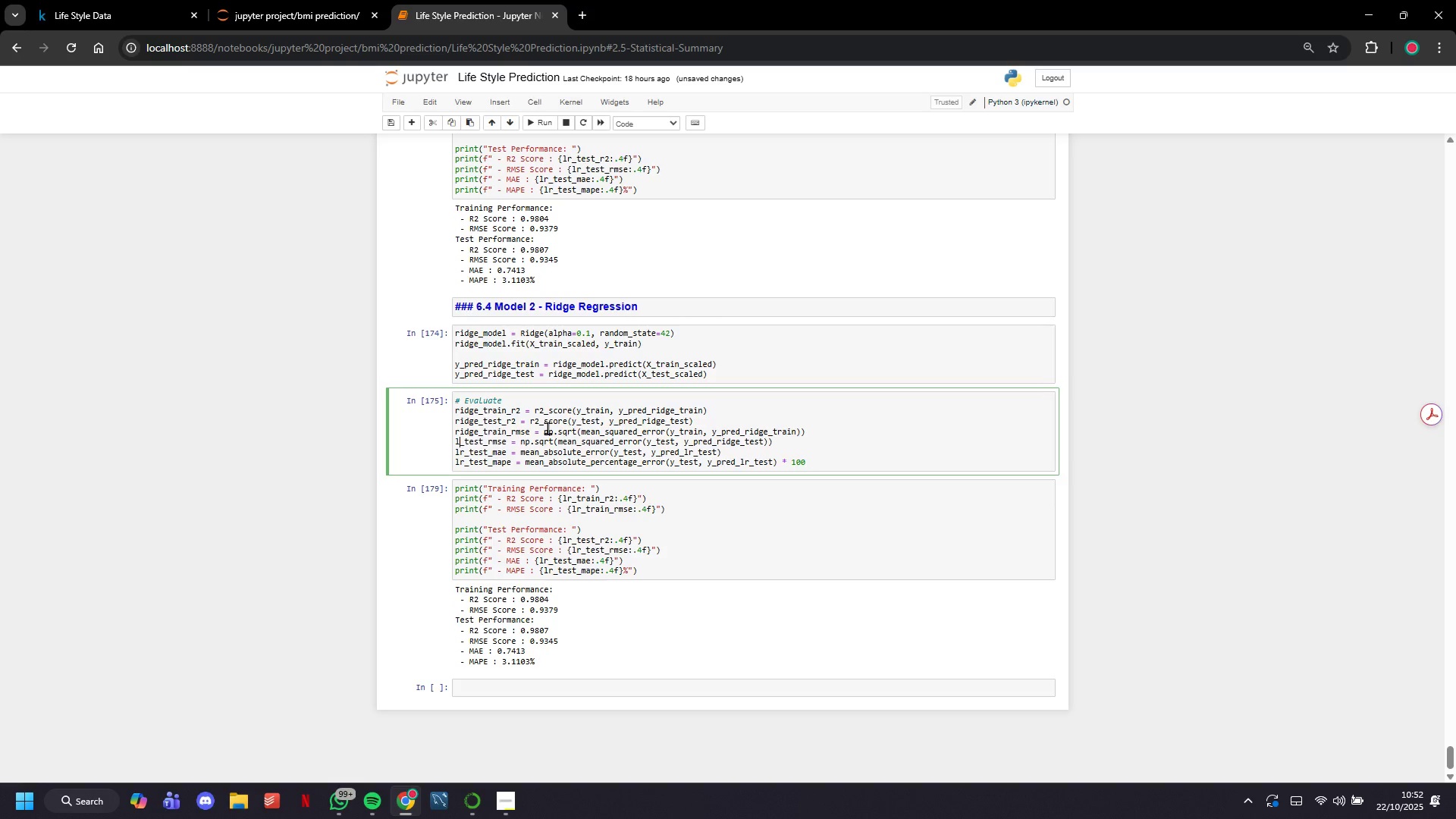 
key(Backspace)
key(Backspace)
type(ridge)
 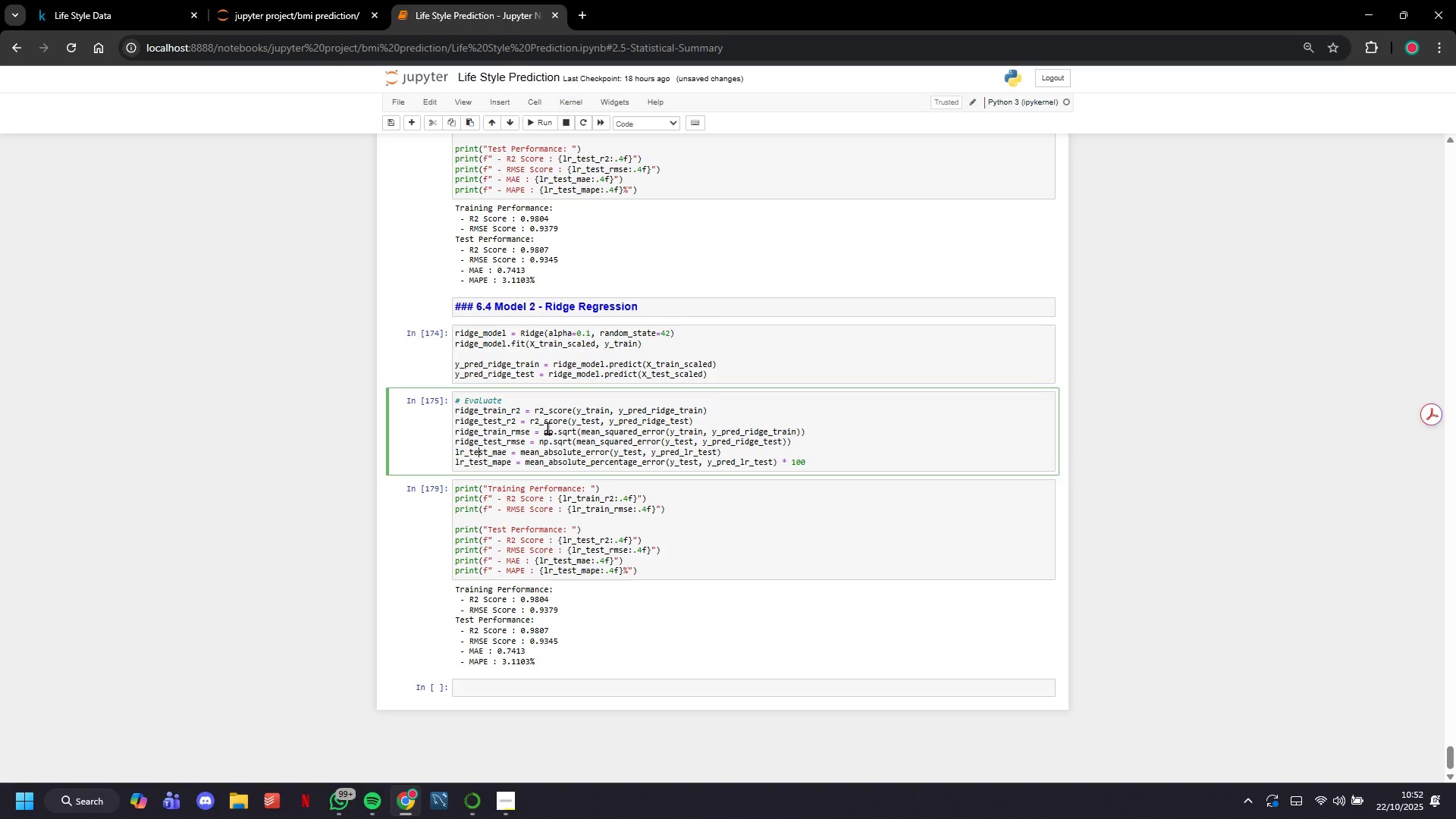 
key(ArrowDown)
 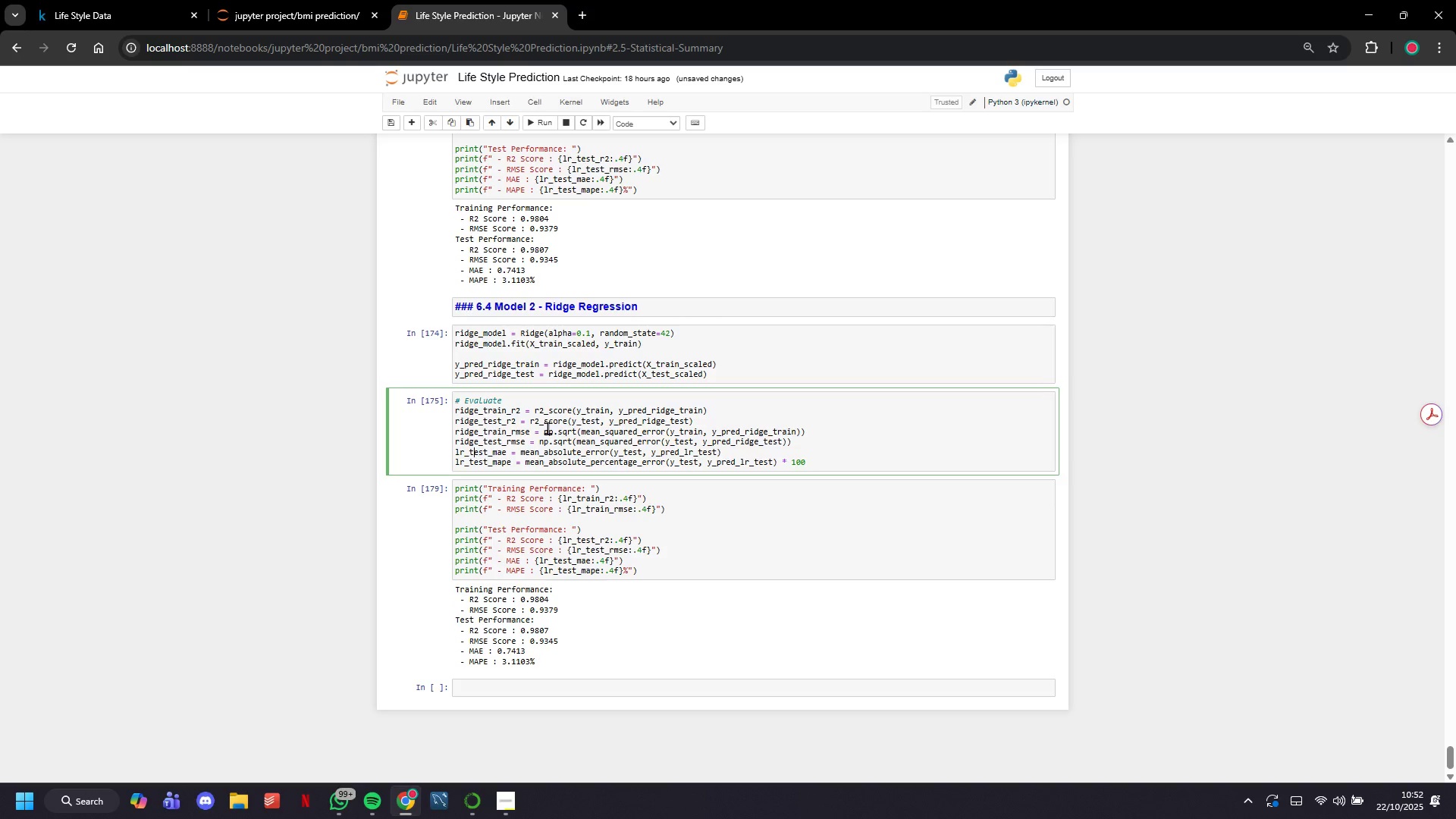 
key(ArrowLeft)
 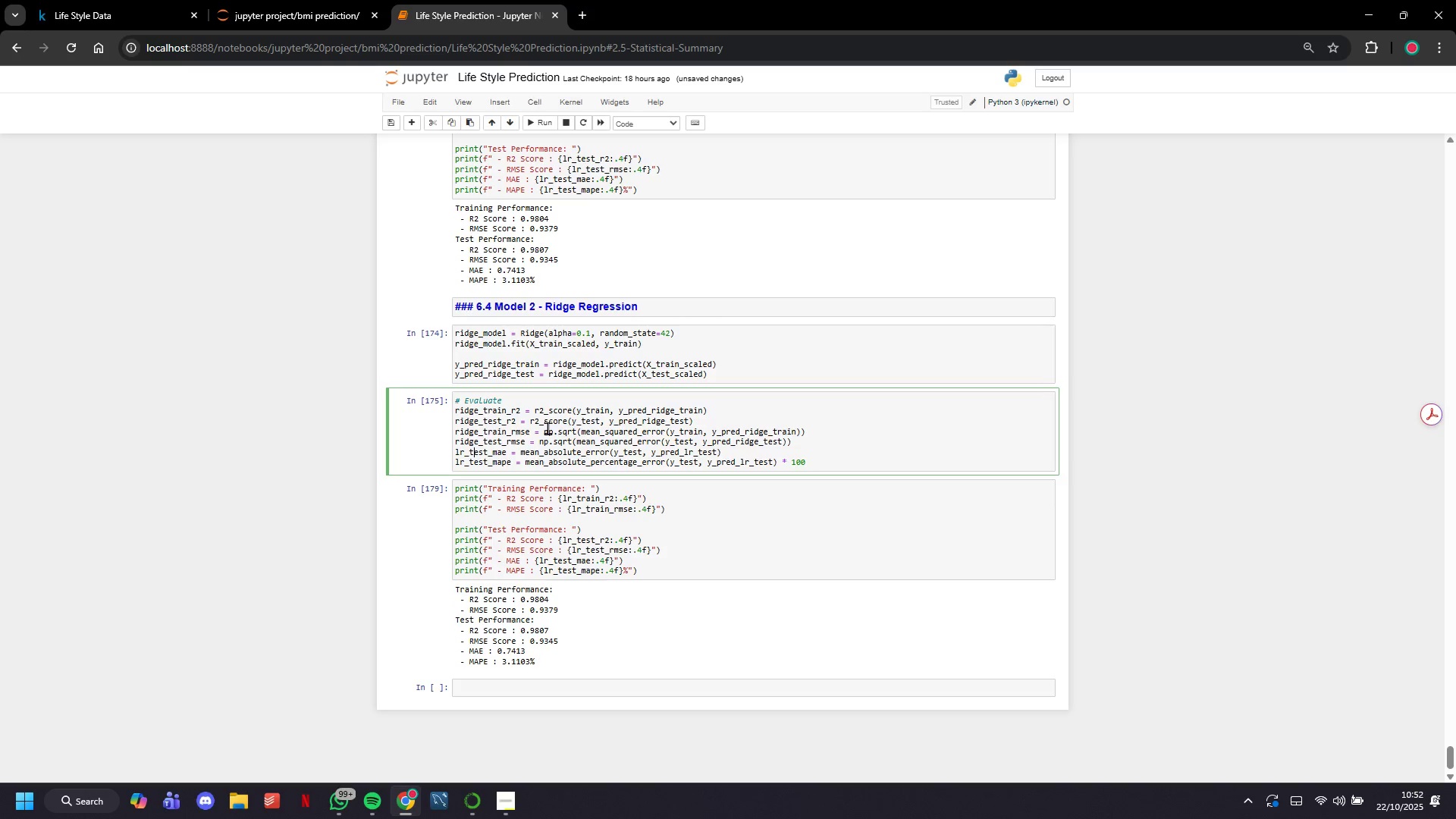 
key(ArrowLeft)
 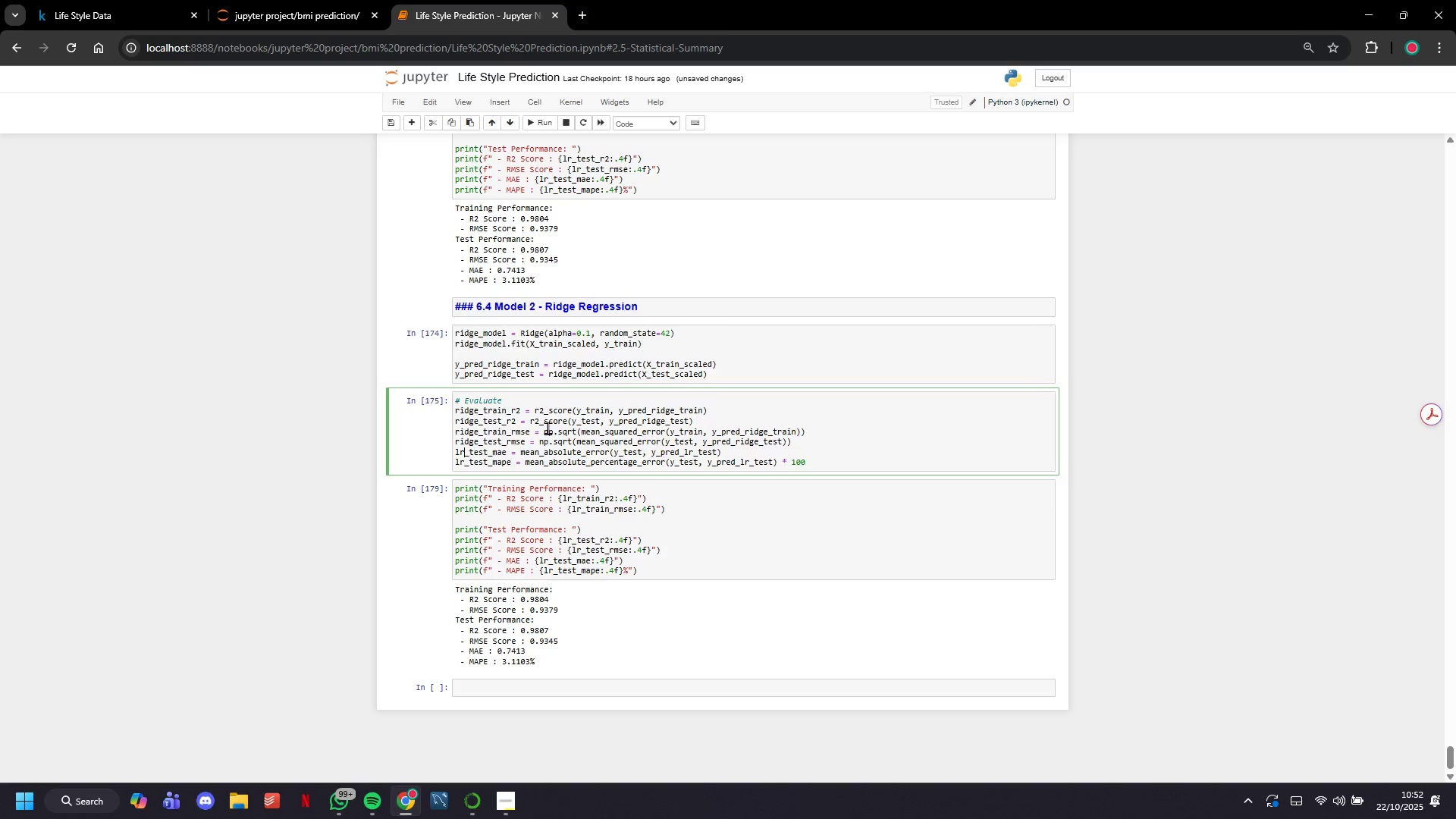 
key(ArrowLeft)
 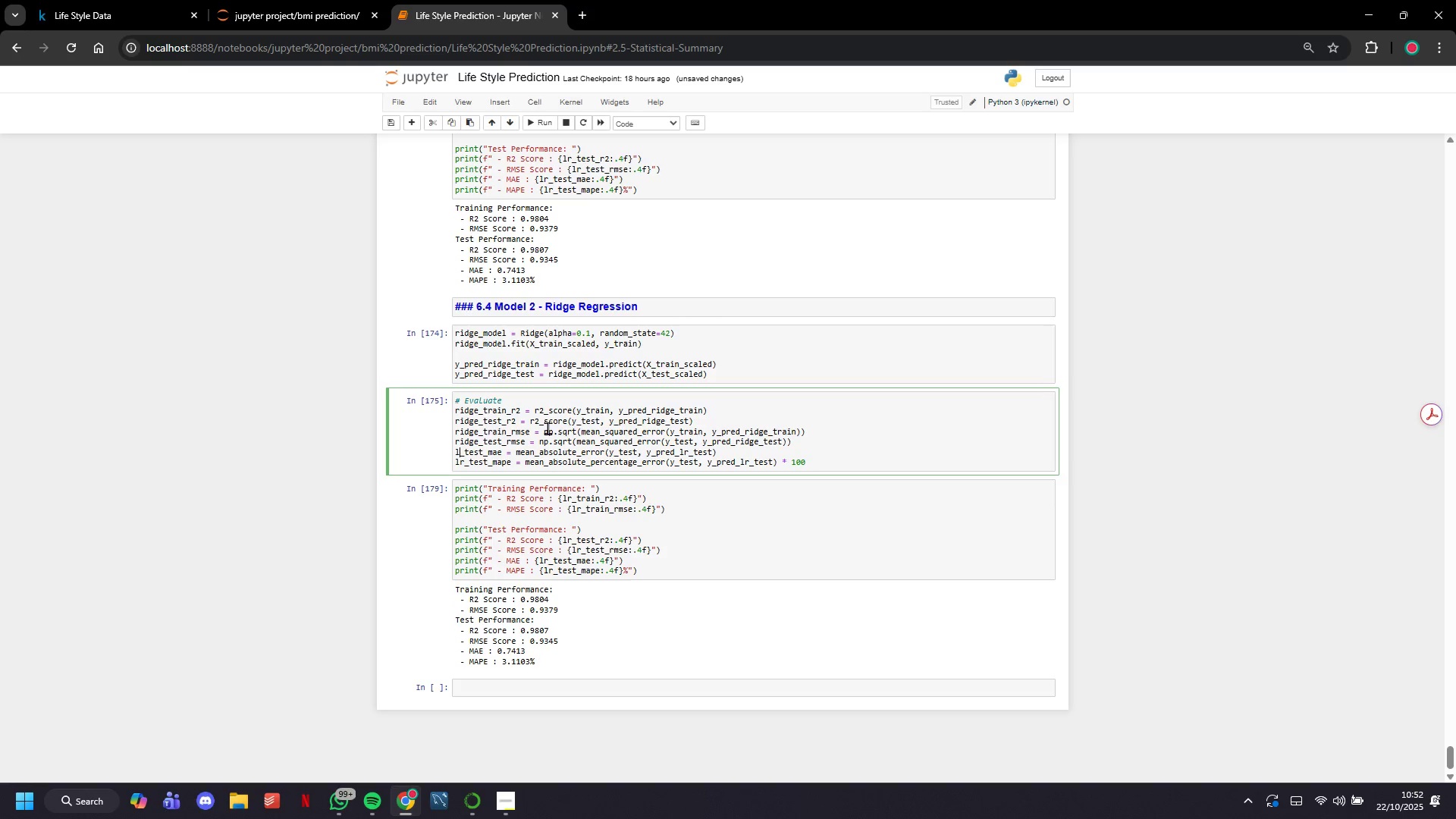 
key(Backspace)
key(Backspace)
type(ridge)
 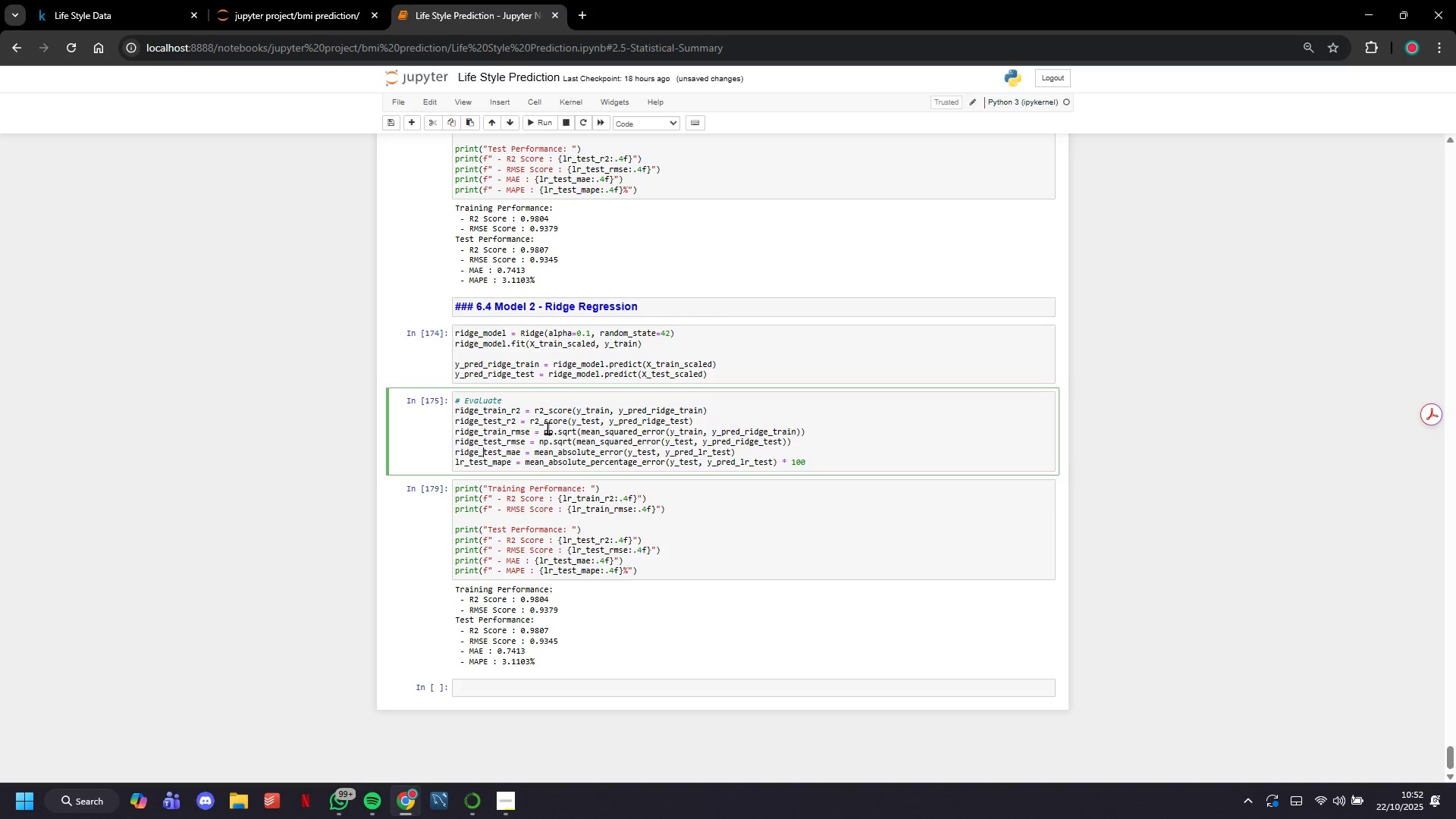 
hold_key(key=ArrowRight, duration=1.54)
 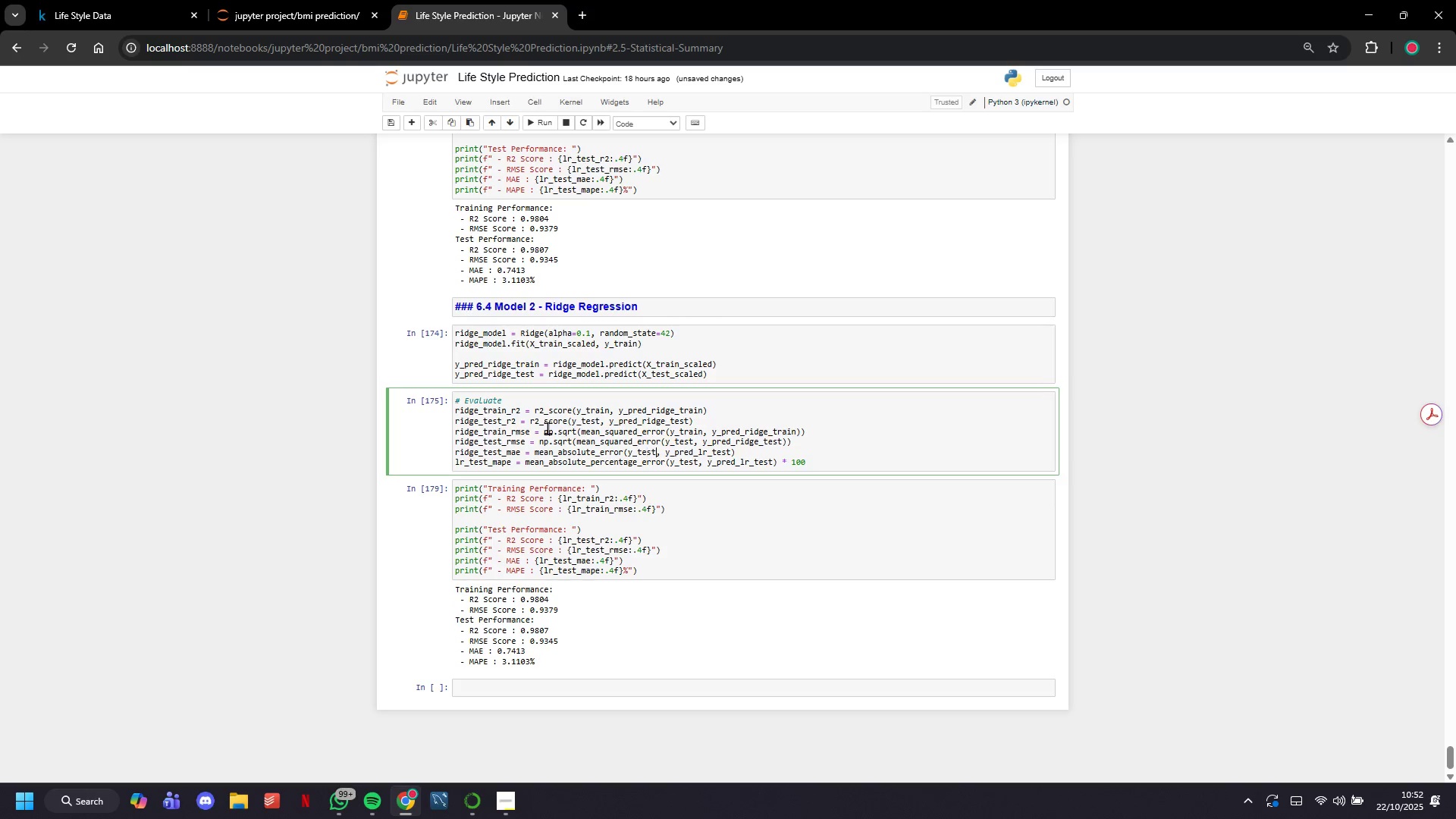 
key(ArrowRight)
 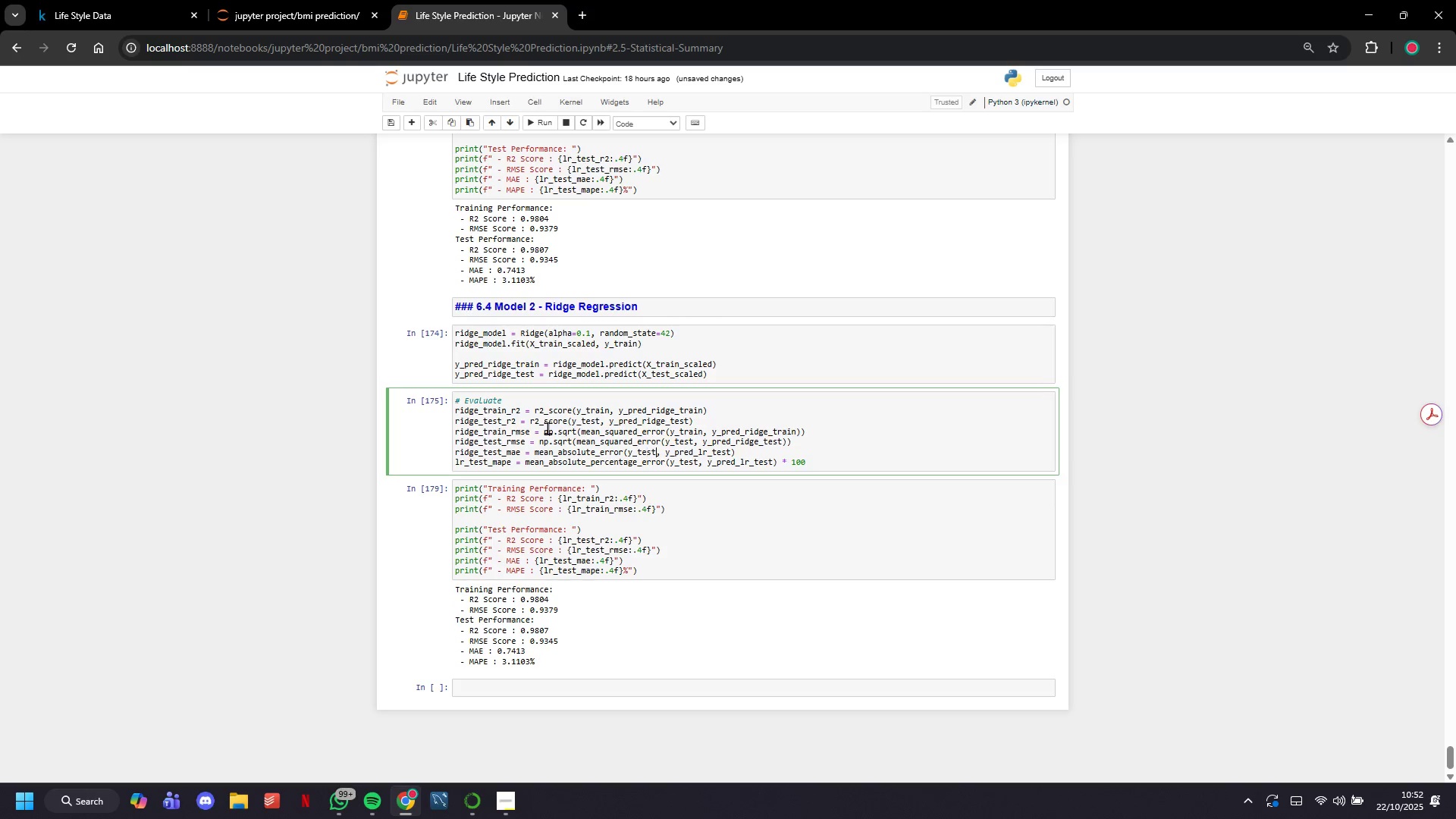 
key(ArrowRight)
 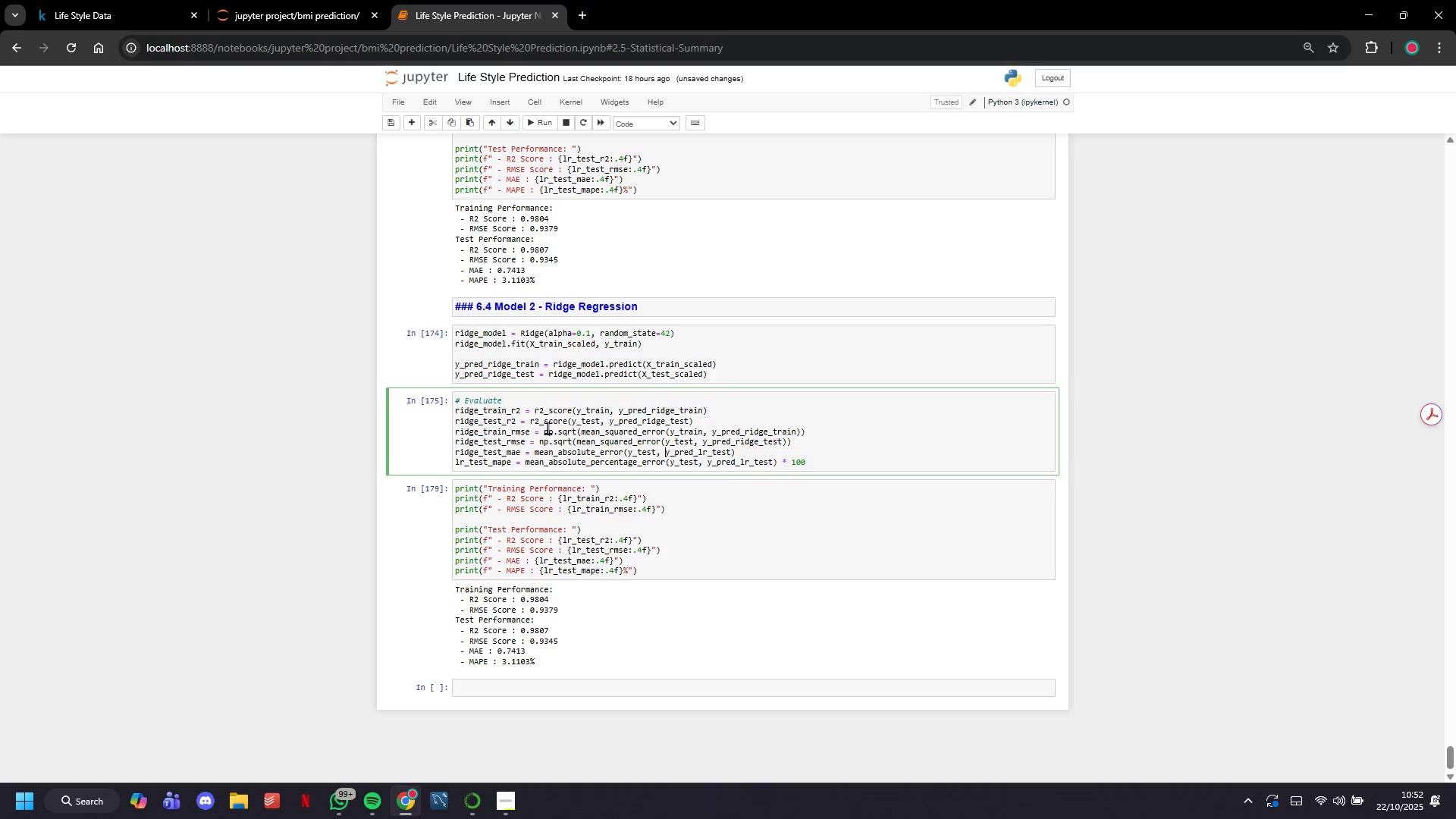 
key(ArrowRight)
 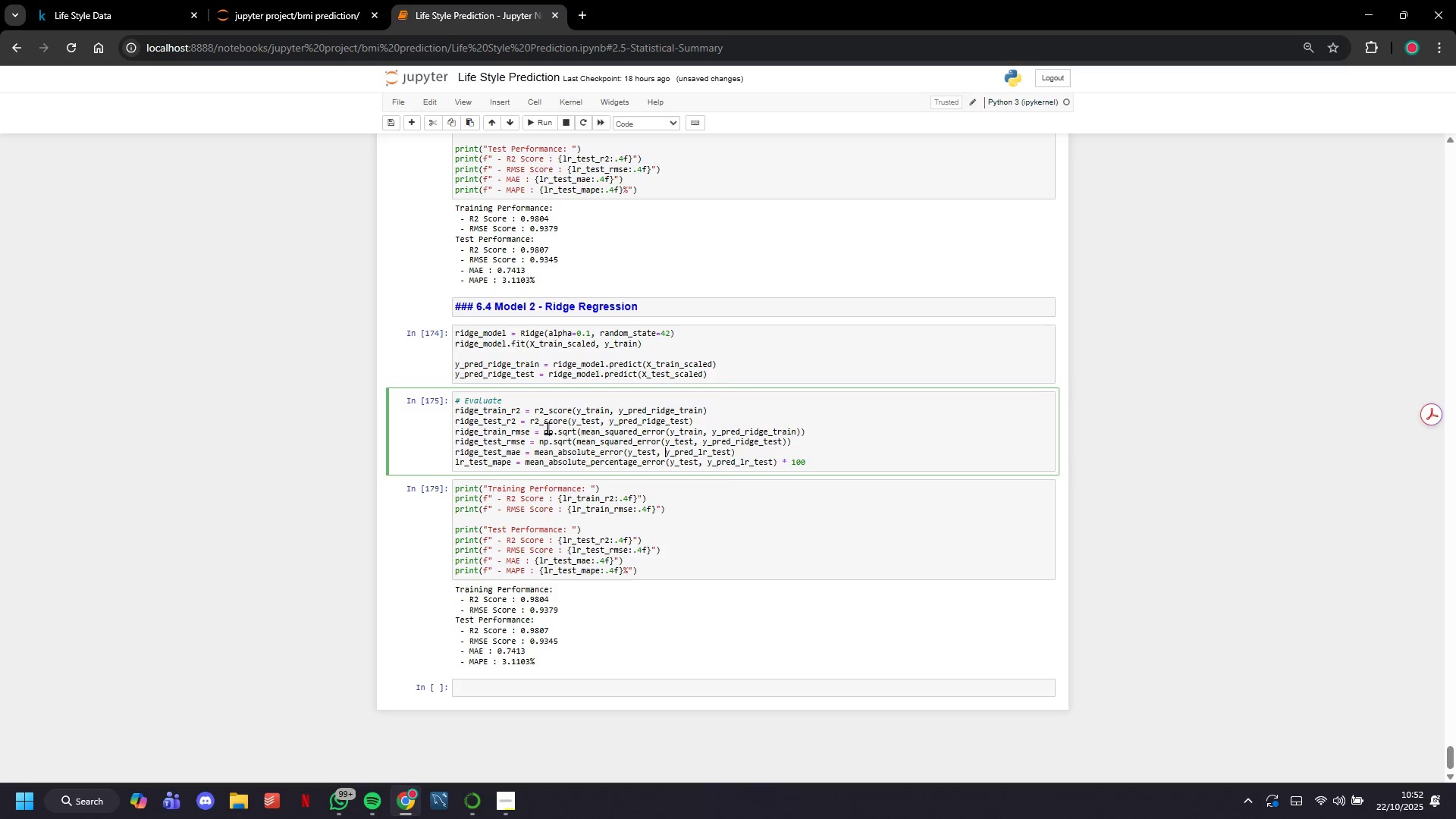 
key(ArrowRight)
 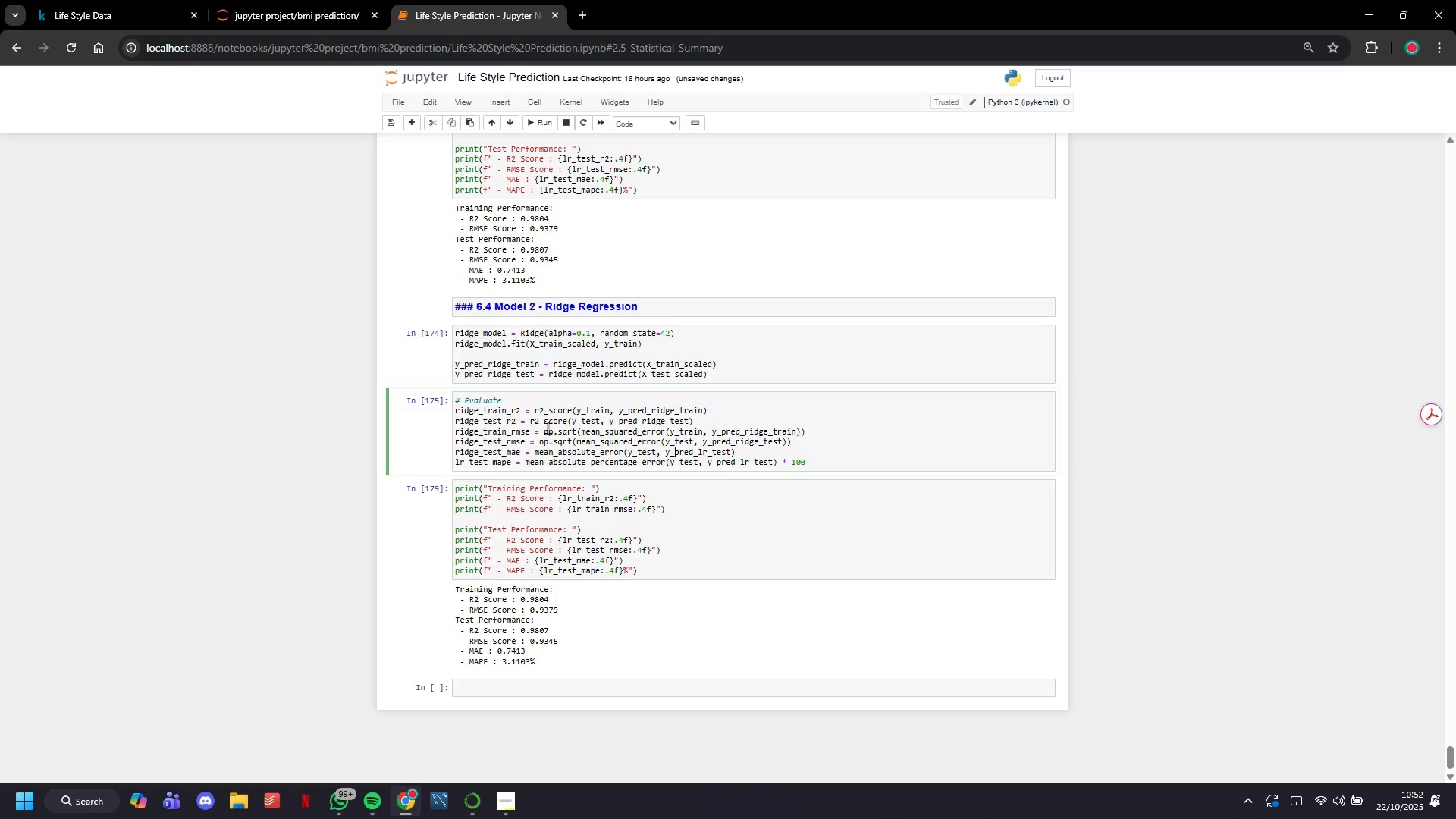 
key(ArrowRight)
 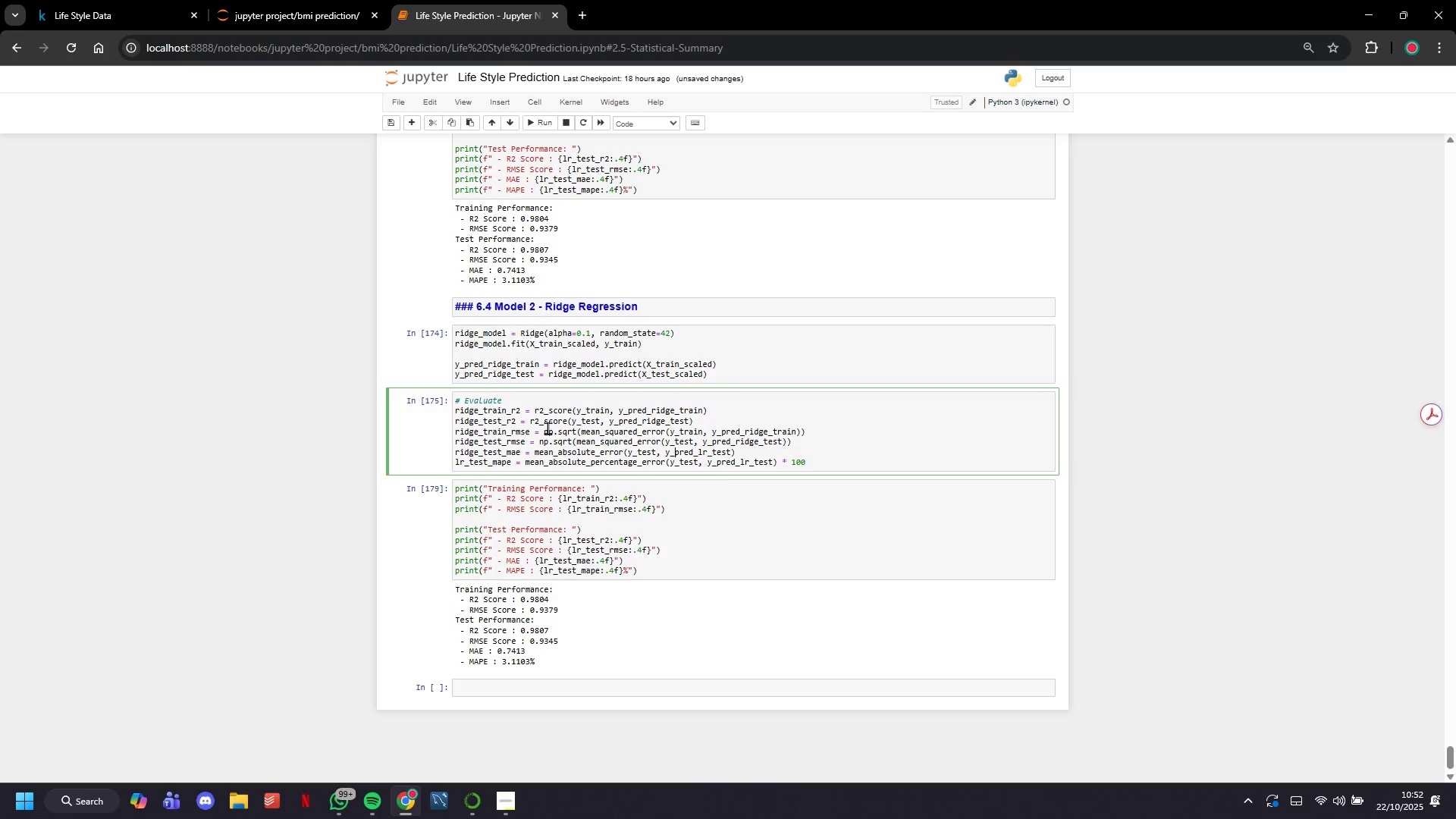 
key(ArrowRight)
 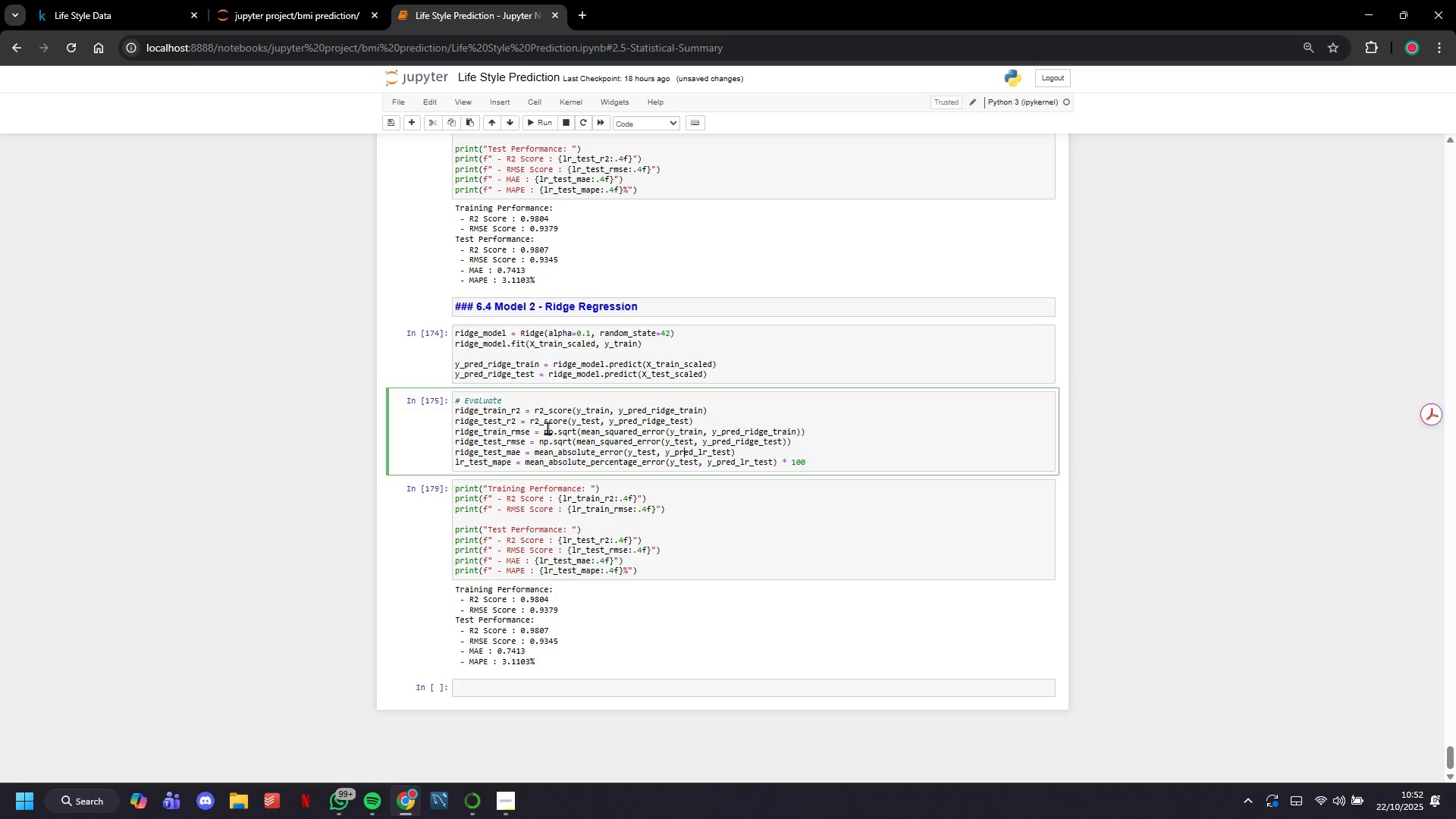 
key(ArrowRight)
 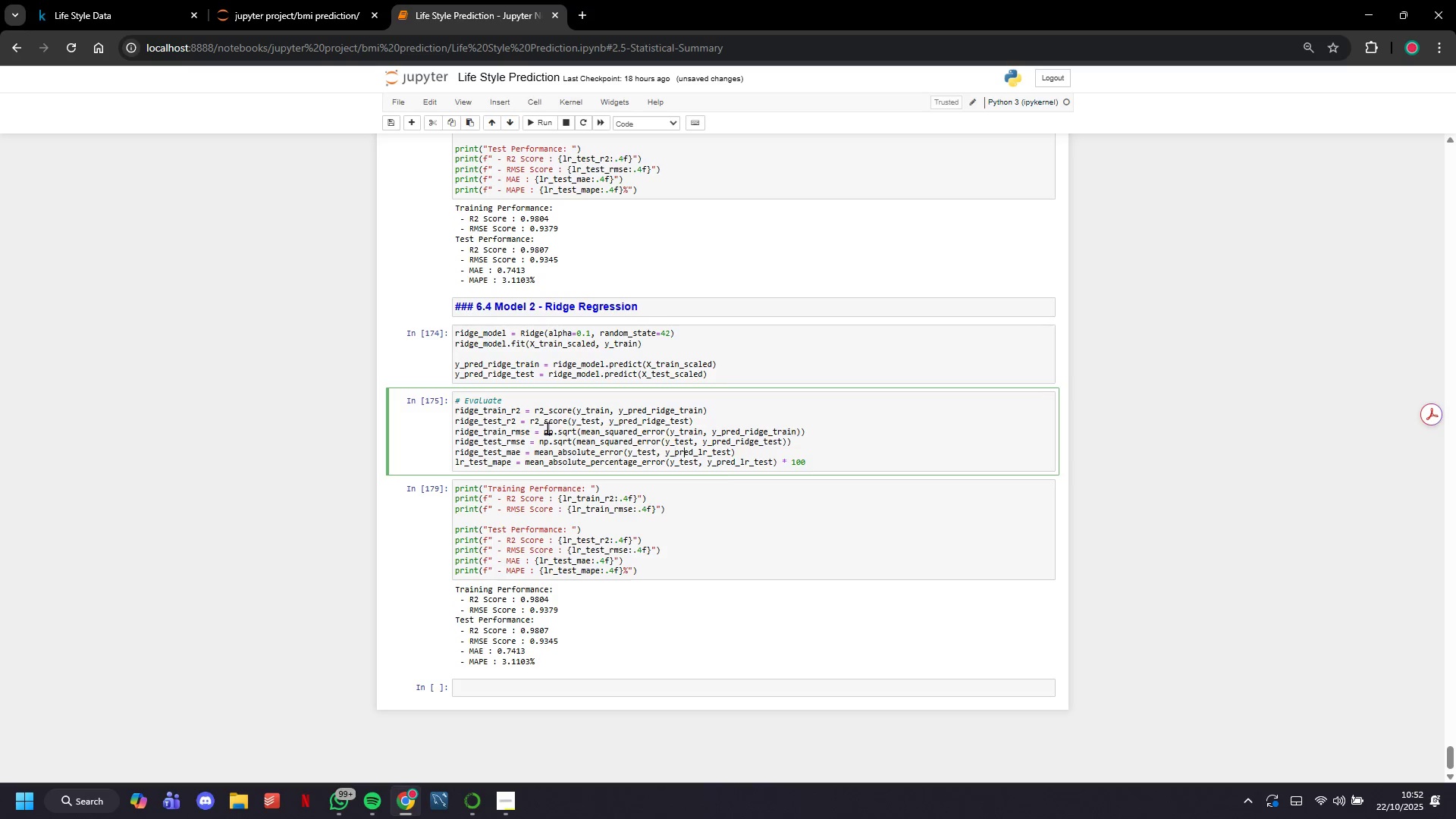 
key(ArrowRight)
 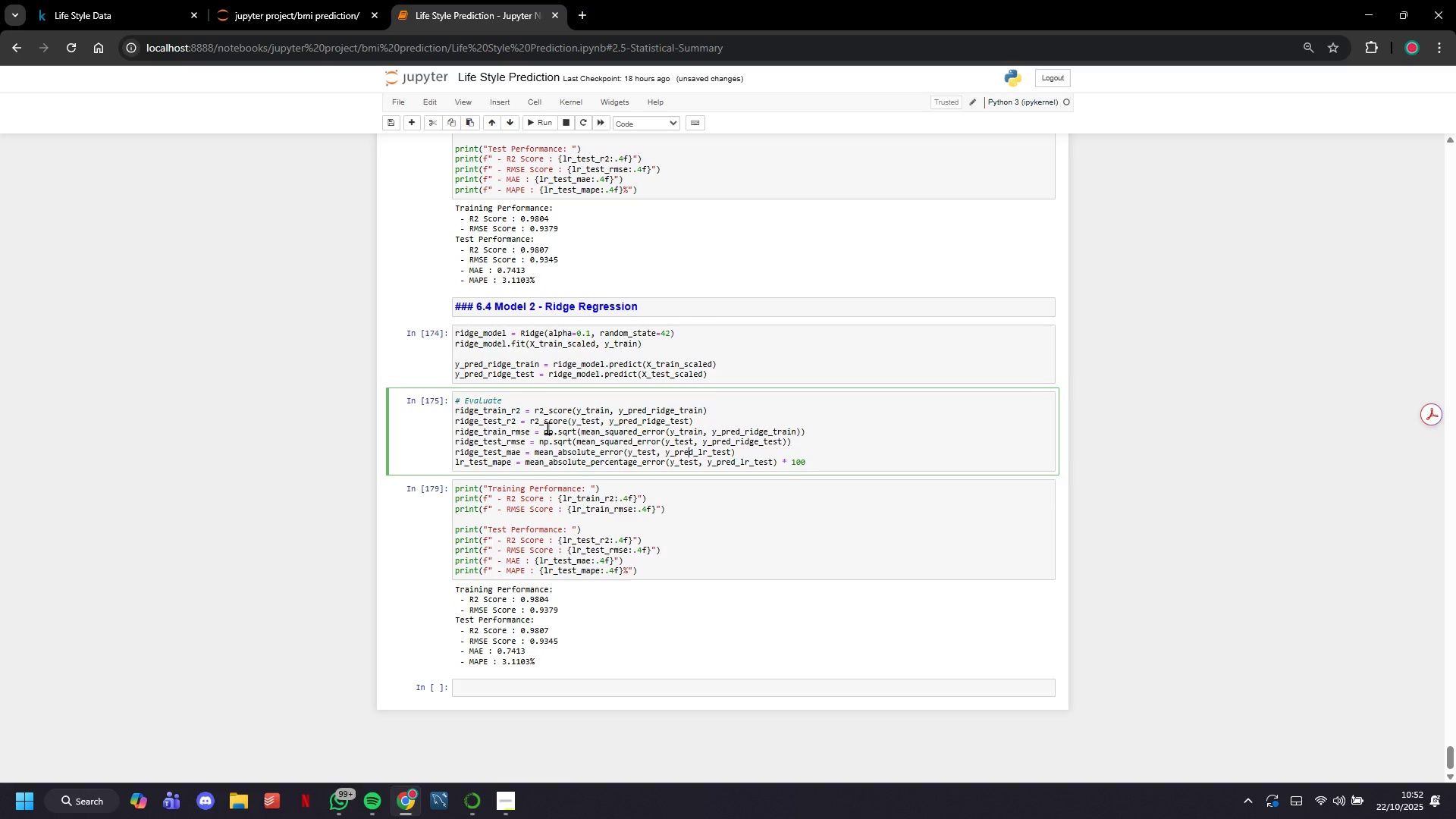 
key(ArrowRight)
 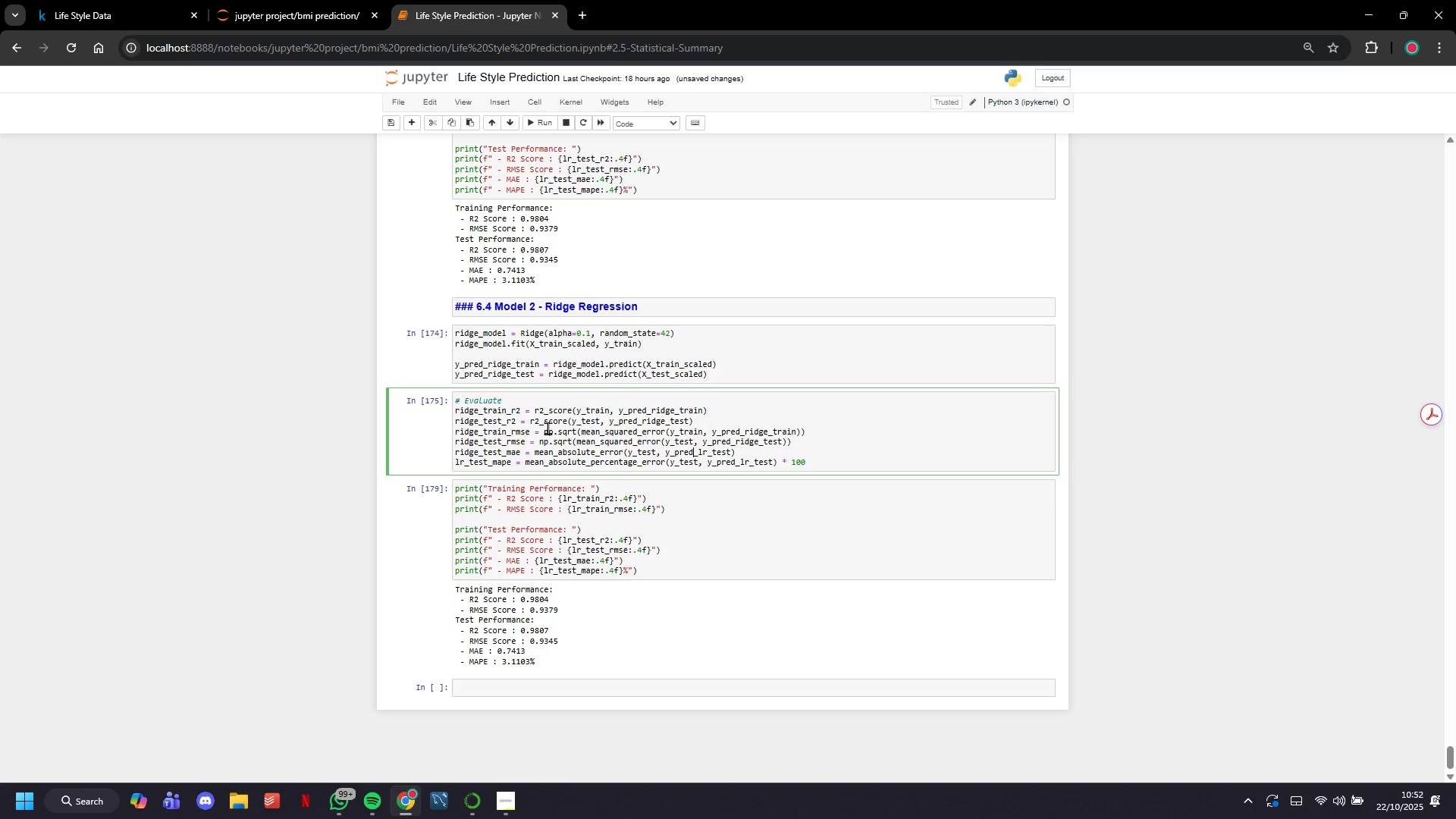 
key(ArrowRight)
 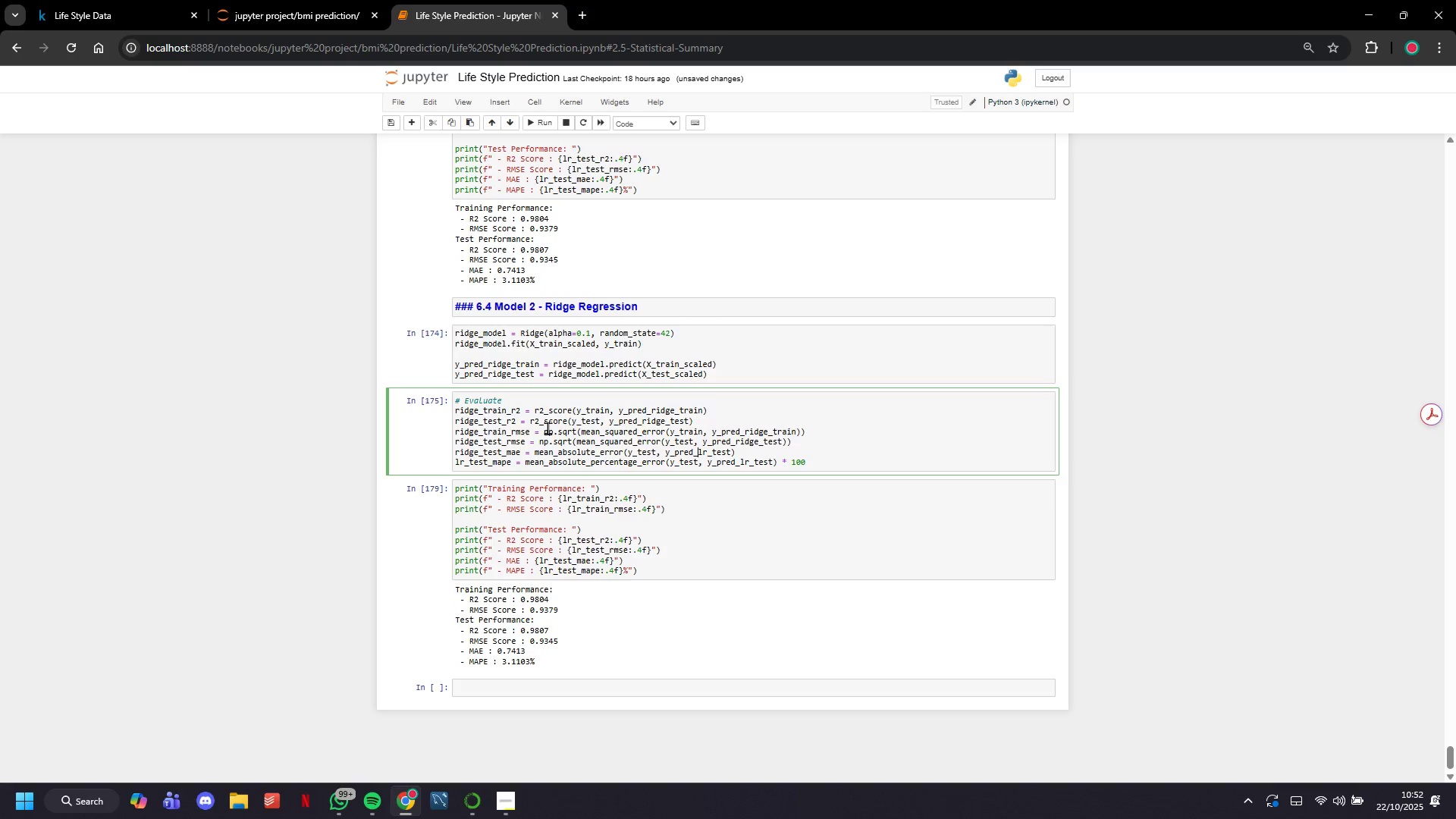 
key(ArrowRight)
 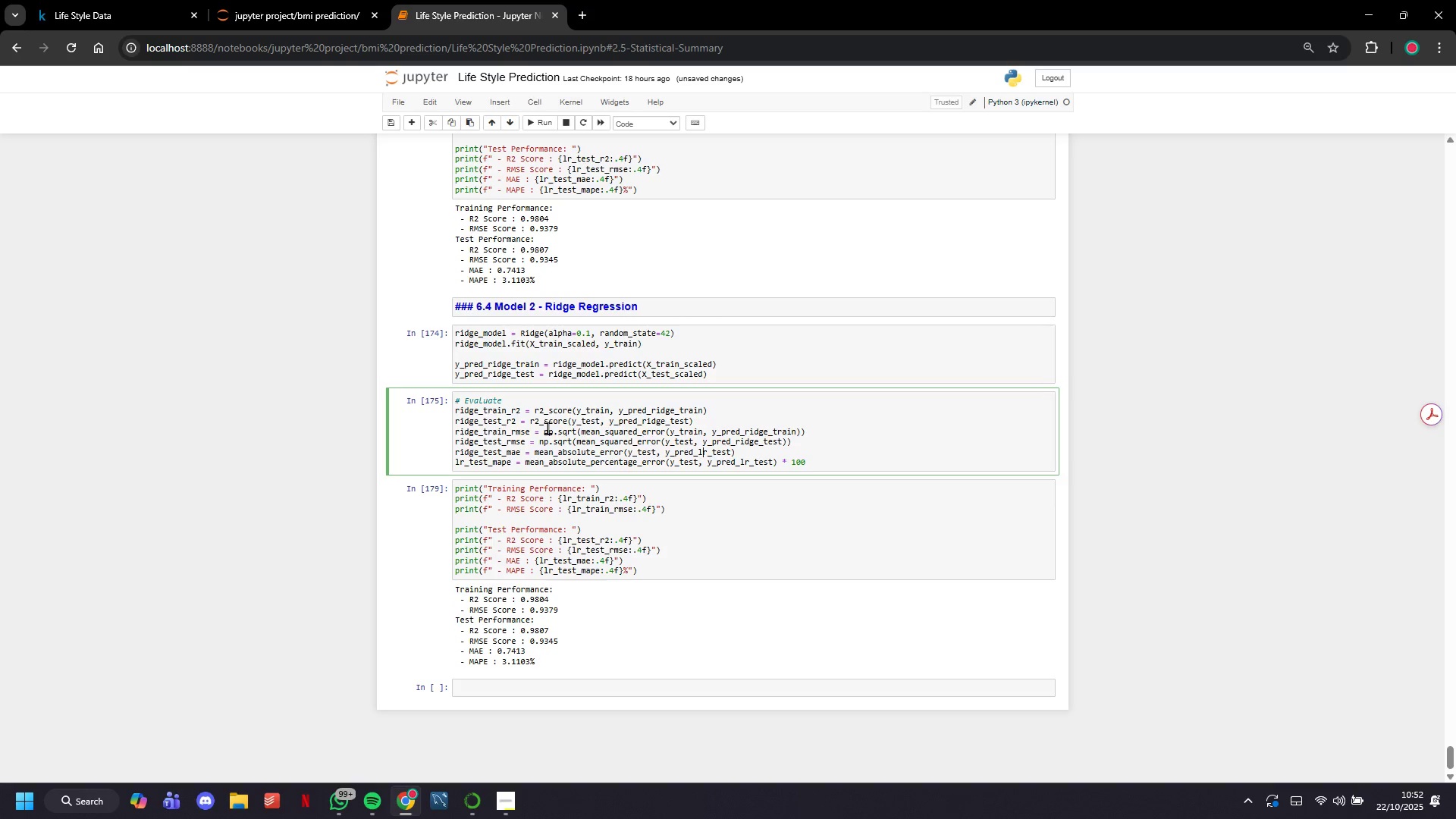 
key(ArrowRight)
 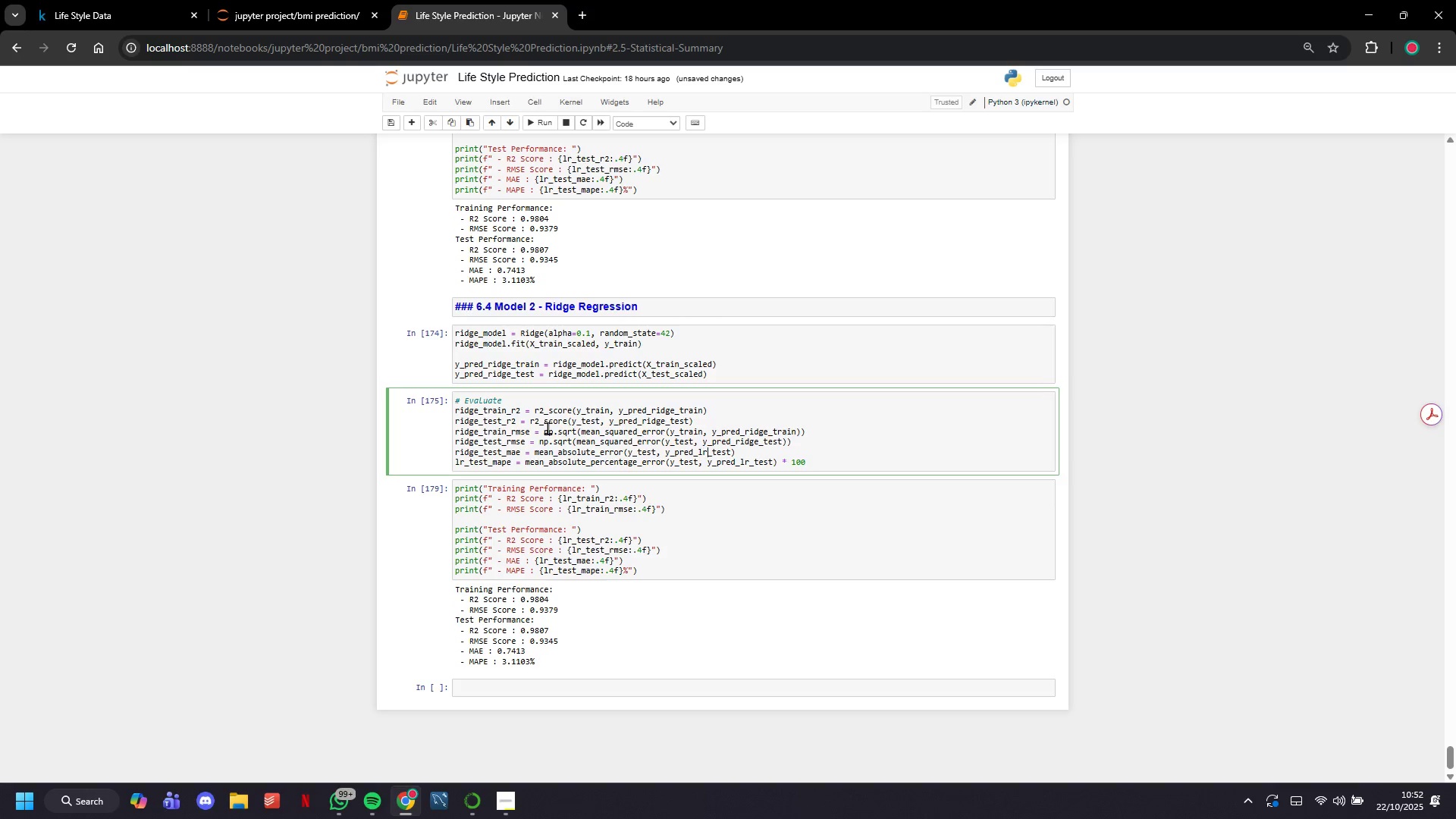 
key(ArrowRight)
 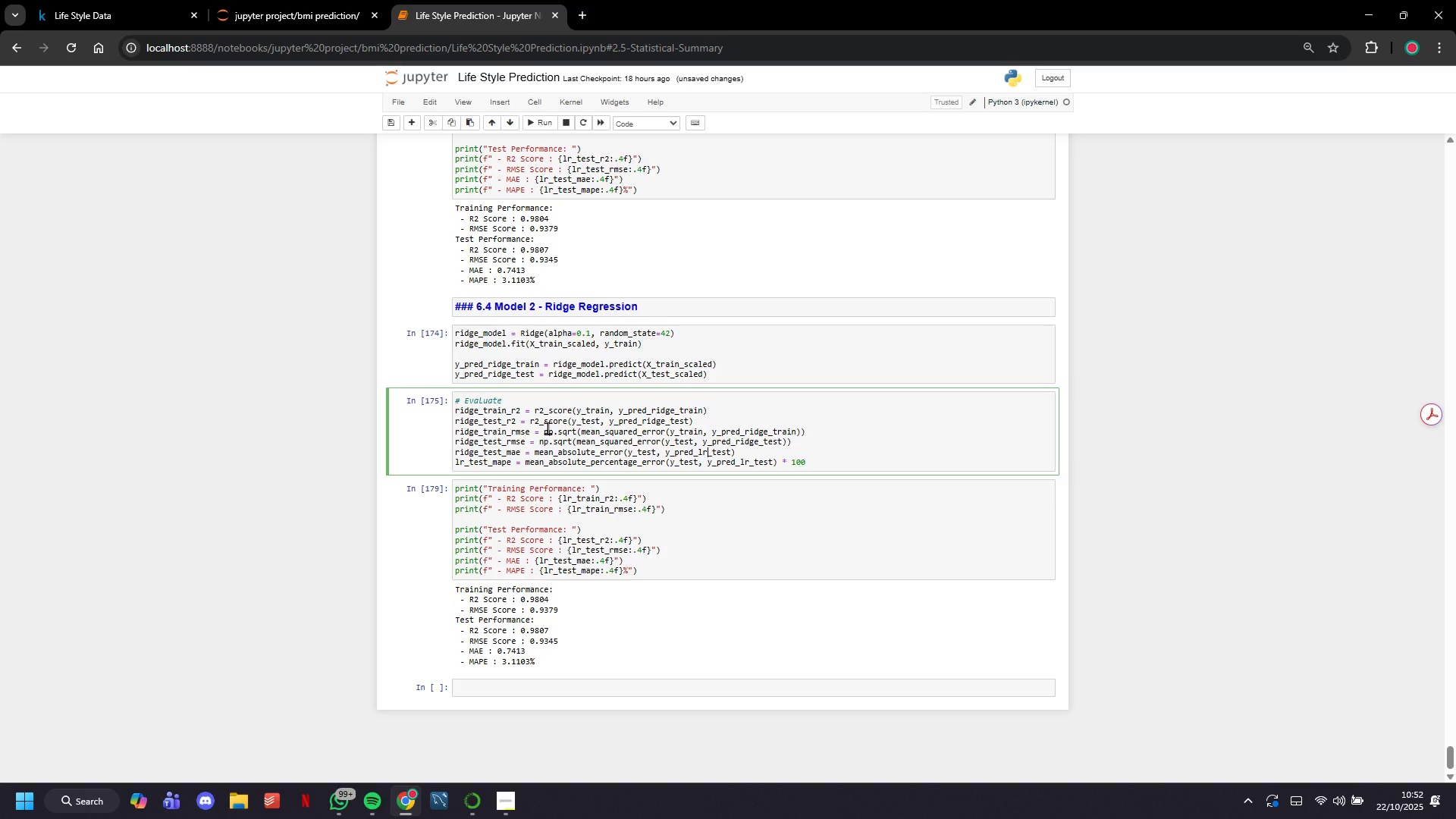 
key(Backspace)
key(Backspace)
type(ridge)
 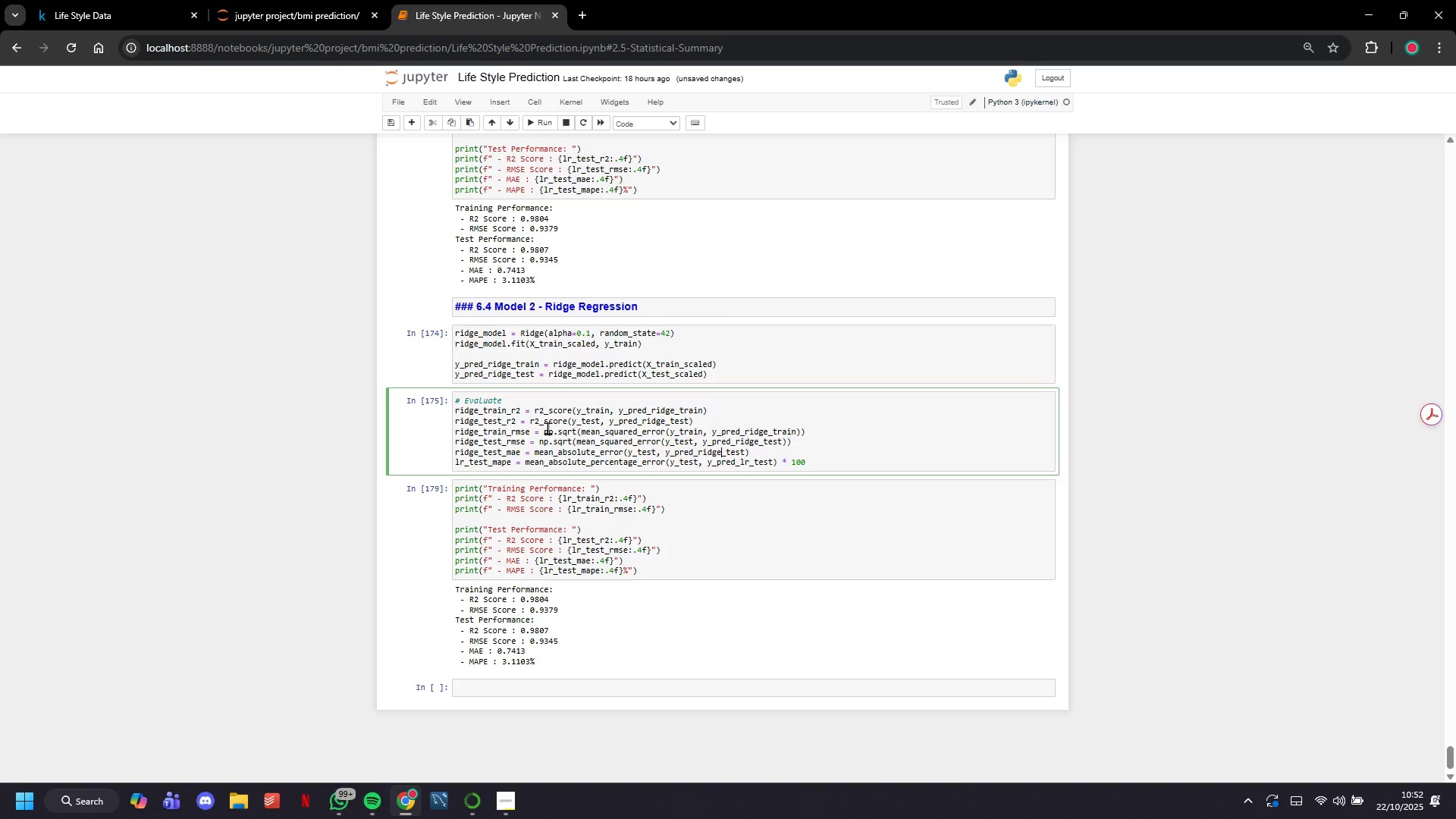 
key(ArrowDown)
 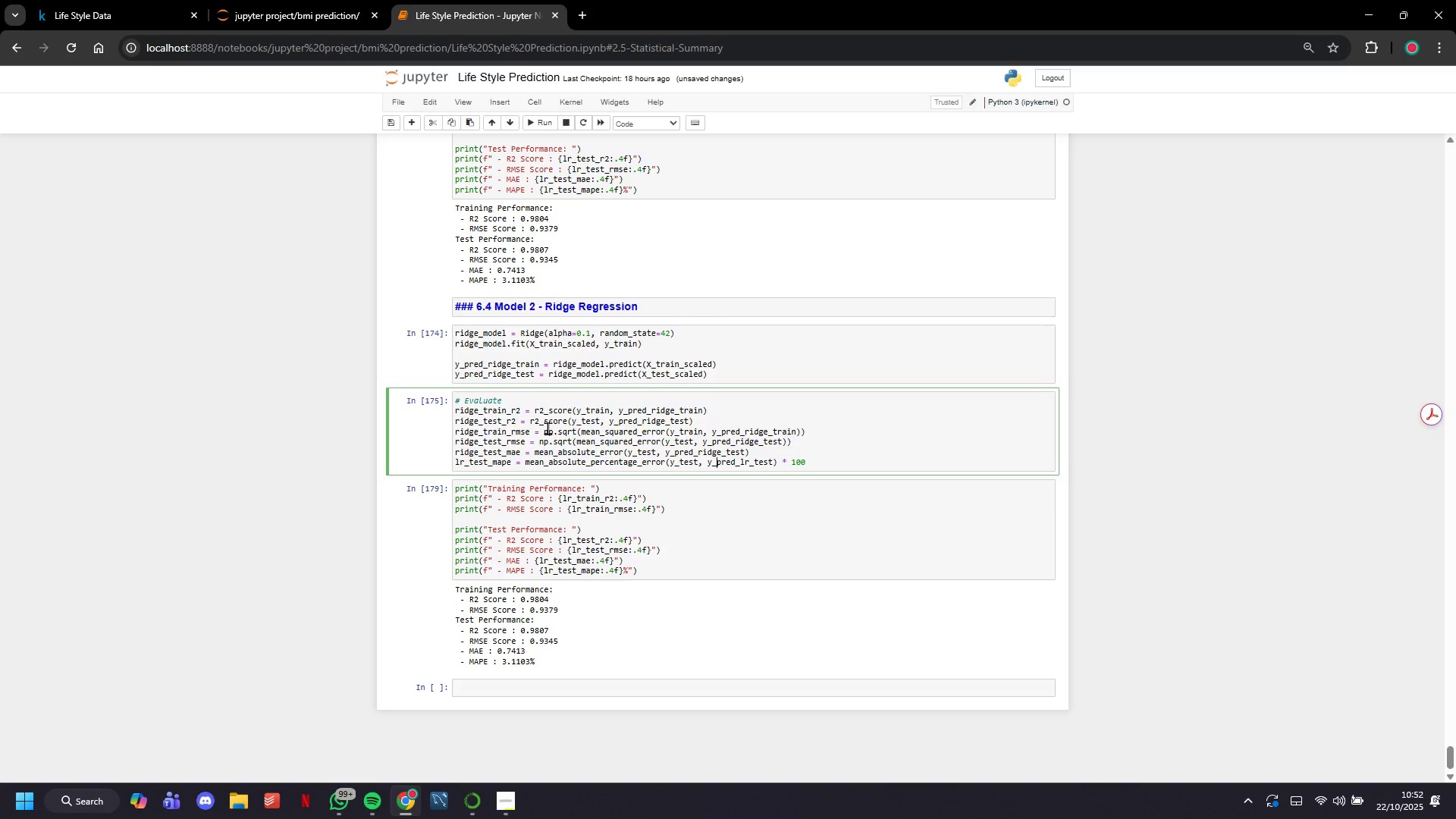 
hold_key(key=ArrowLeft, duration=1.5)
 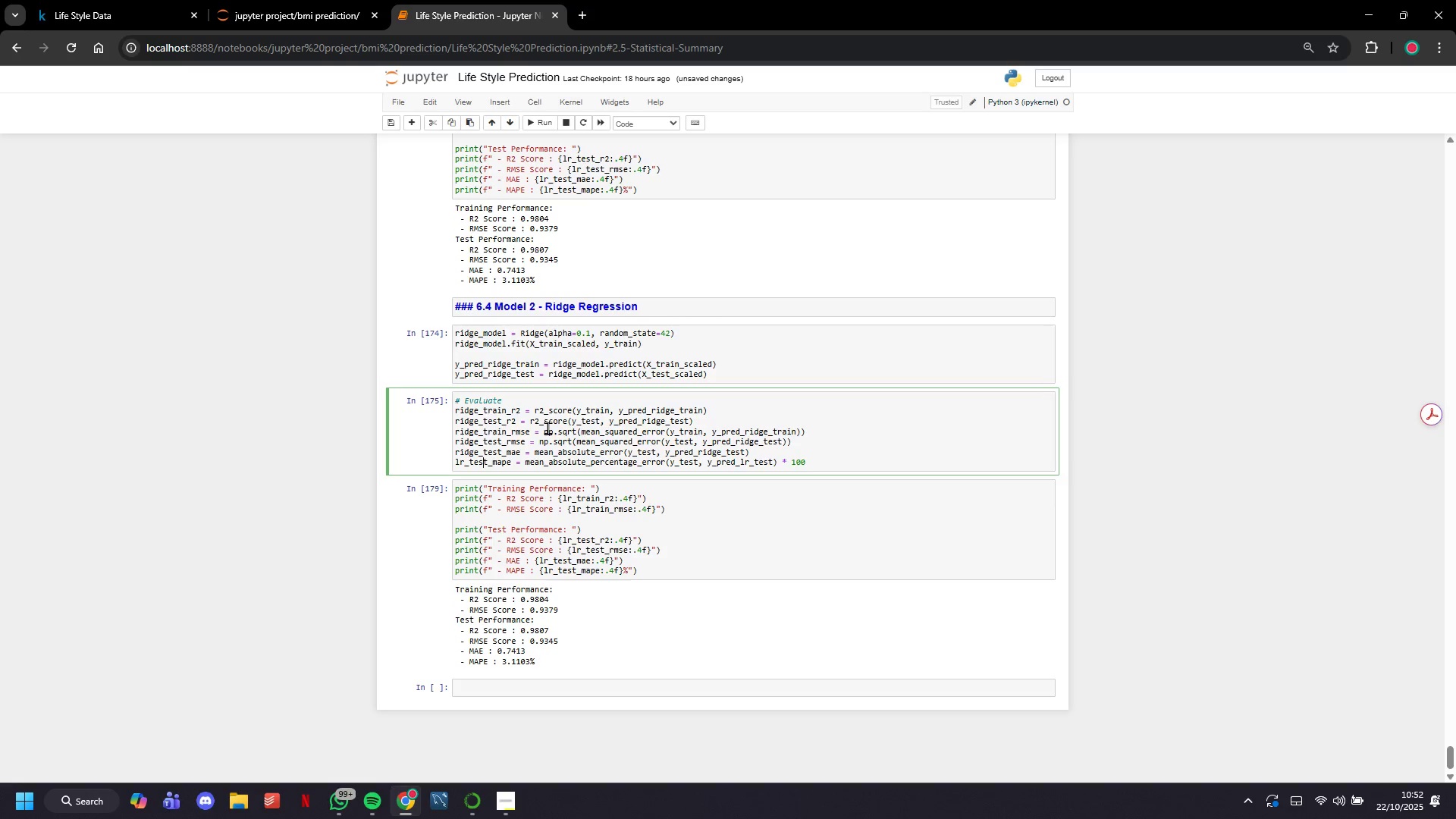 
hold_key(key=ArrowLeft, duration=0.66)
 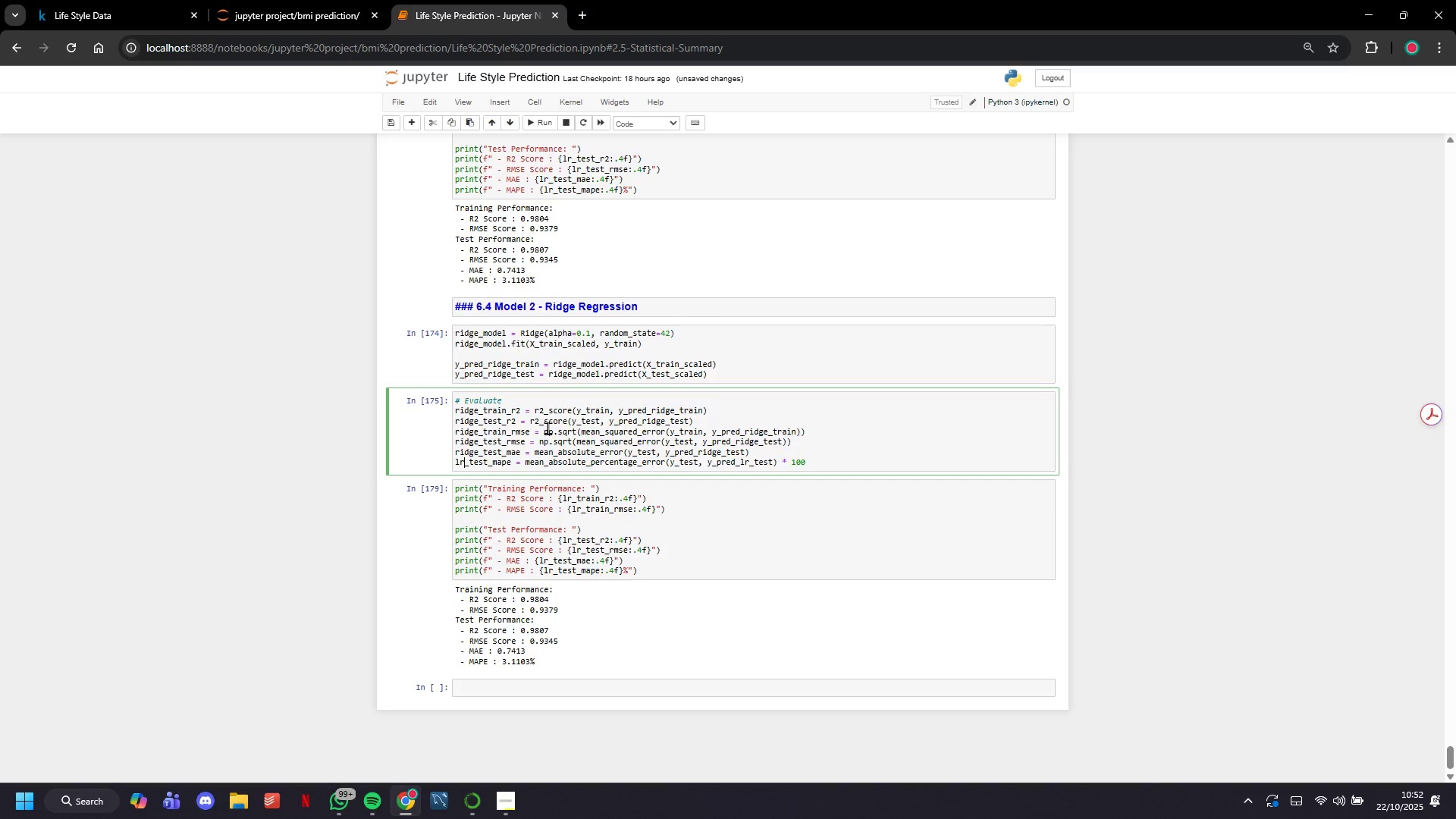 
key(ArrowRight)
 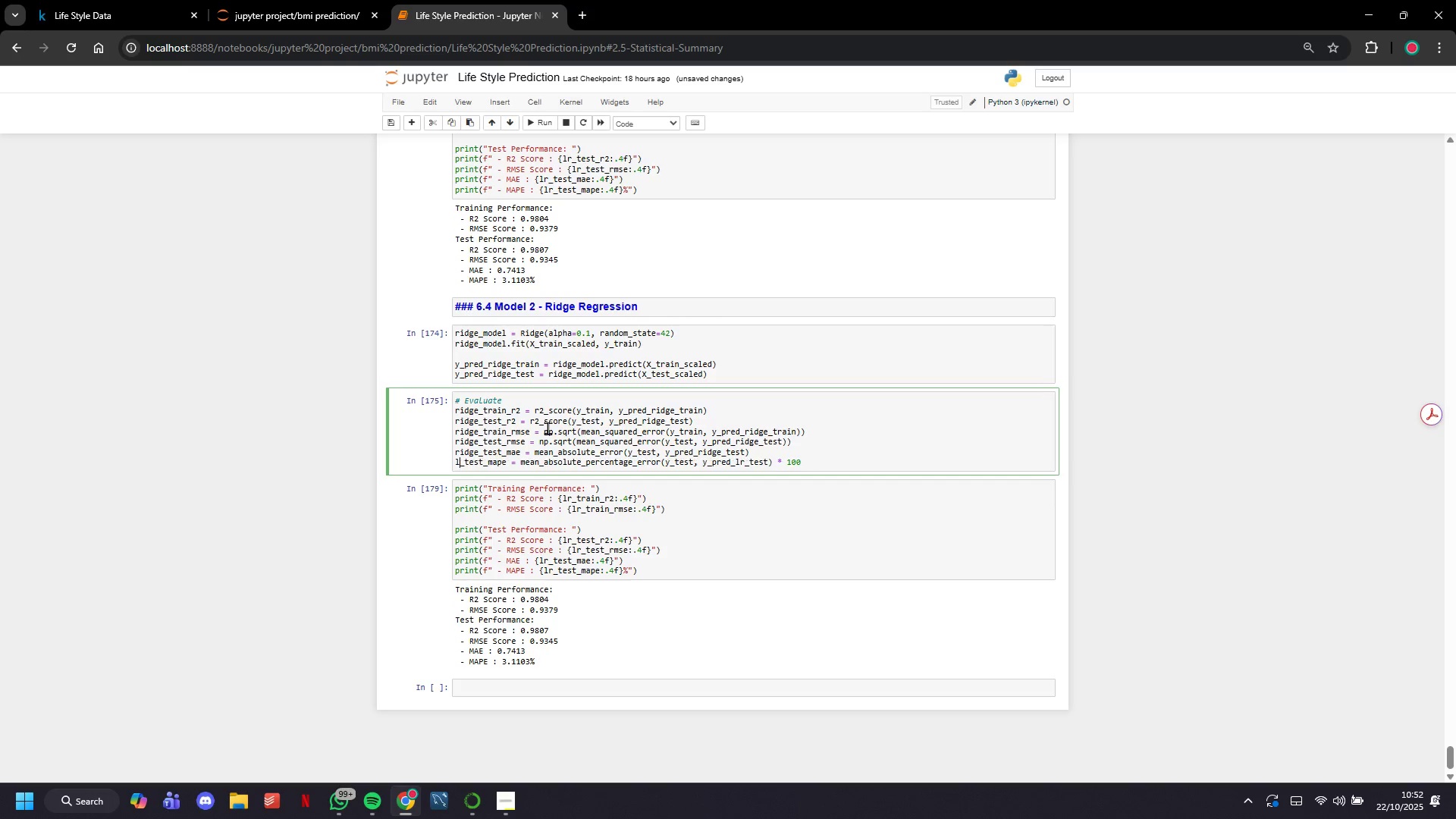 
key(Backspace)
key(Backspace)
type(ridge)
 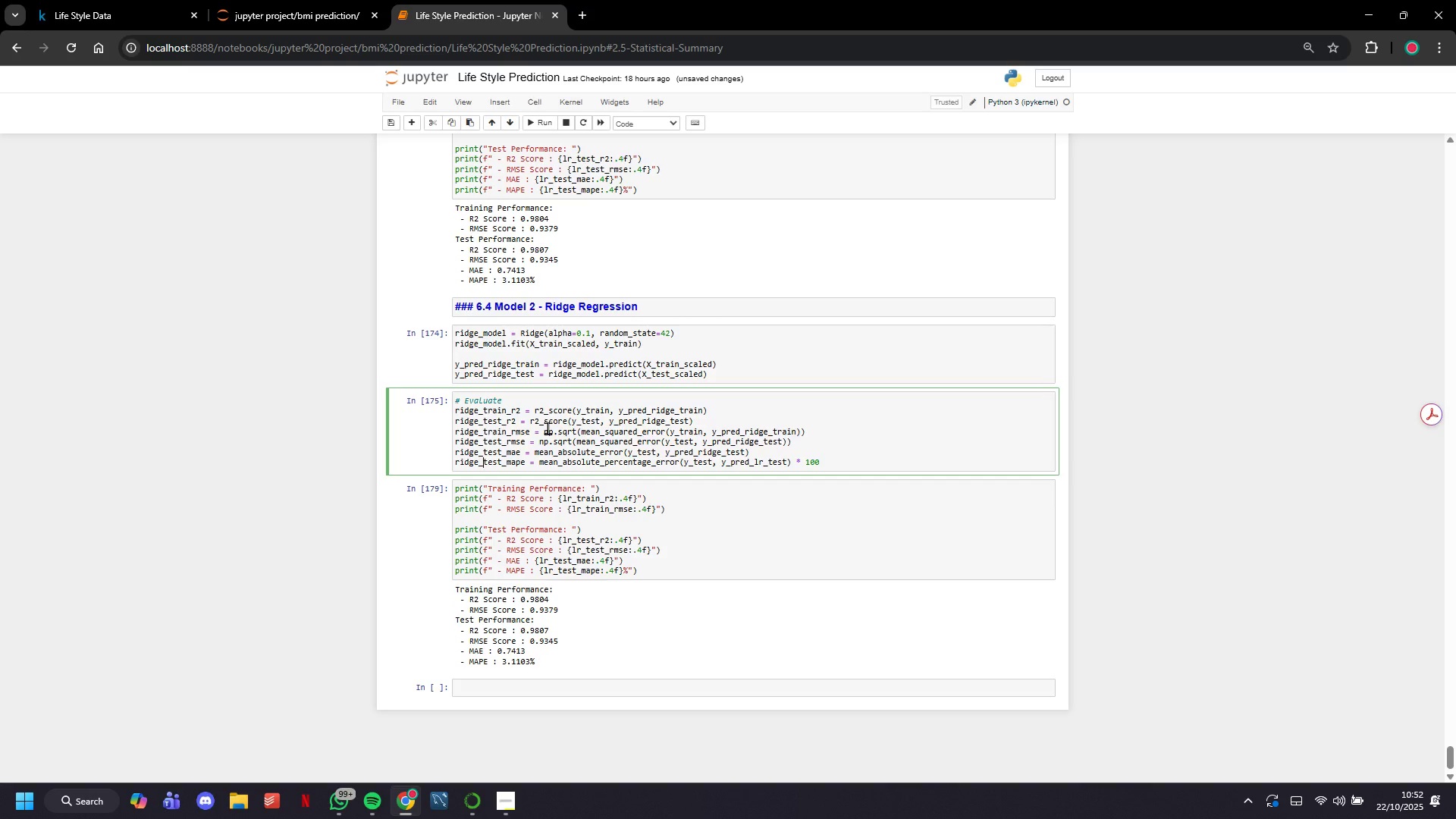 
hold_key(key=ArrowRight, duration=1.51)
 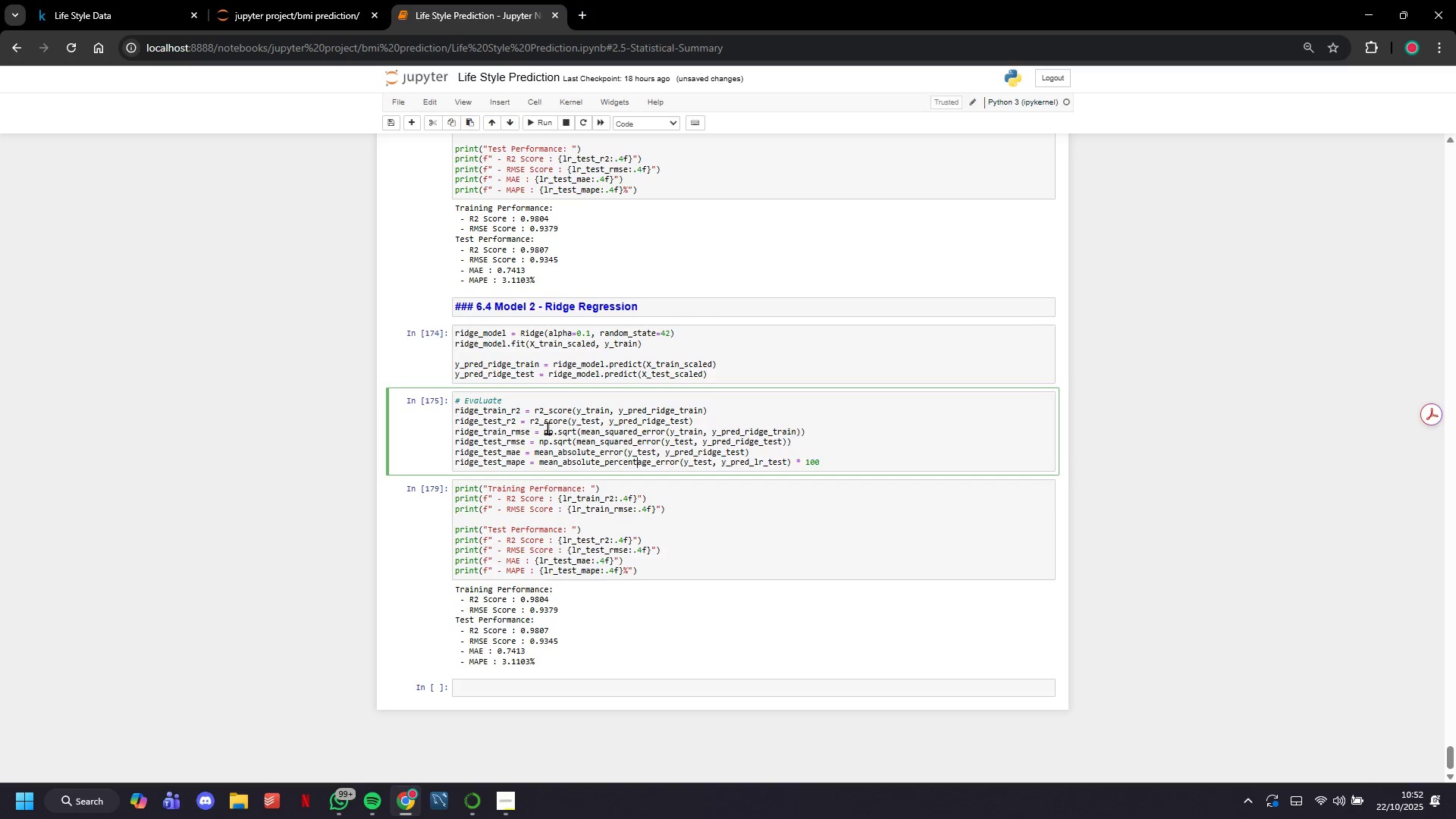 
hold_key(key=ArrowRight, duration=0.69)
 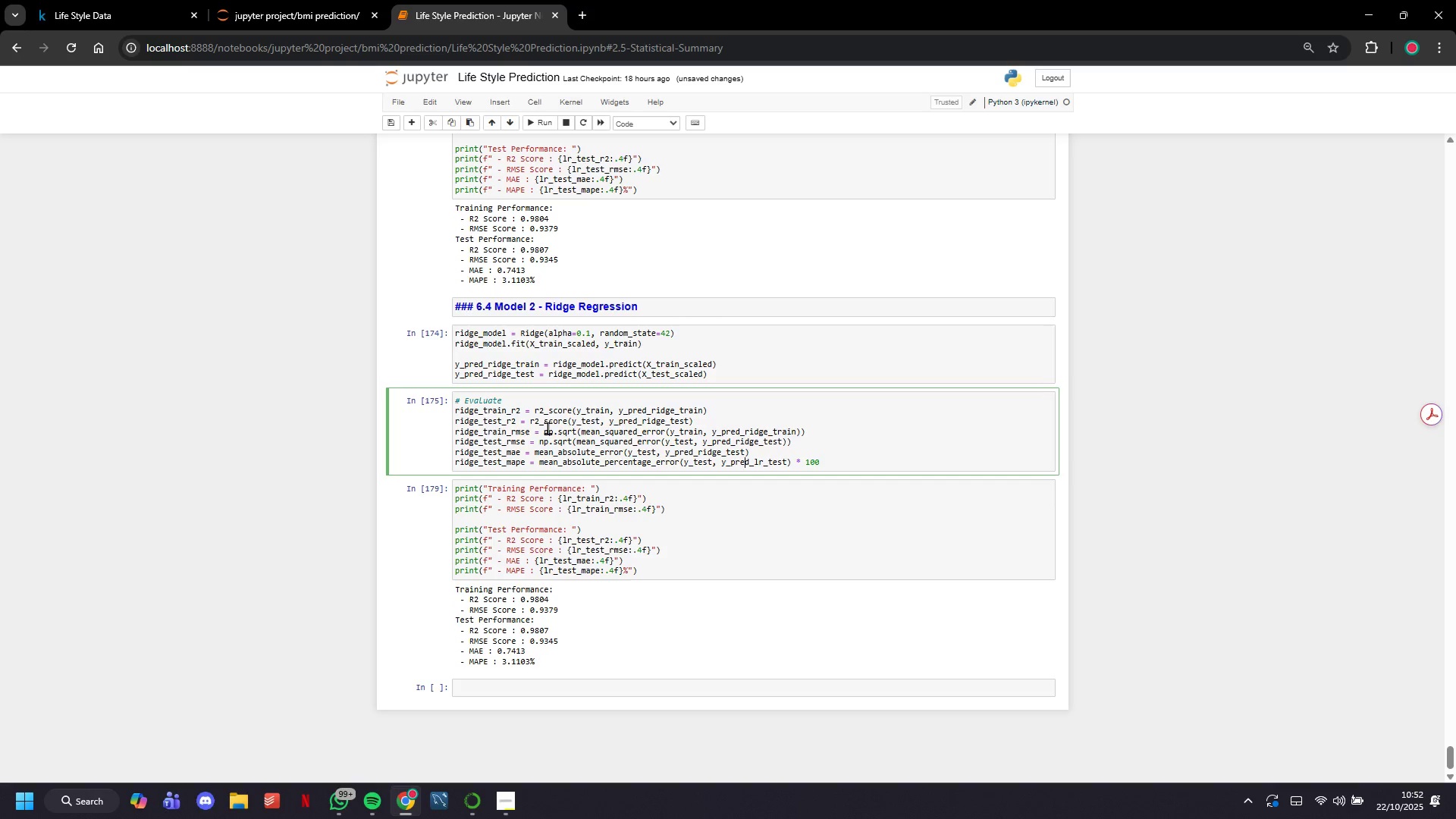 
key(ArrowRight)
 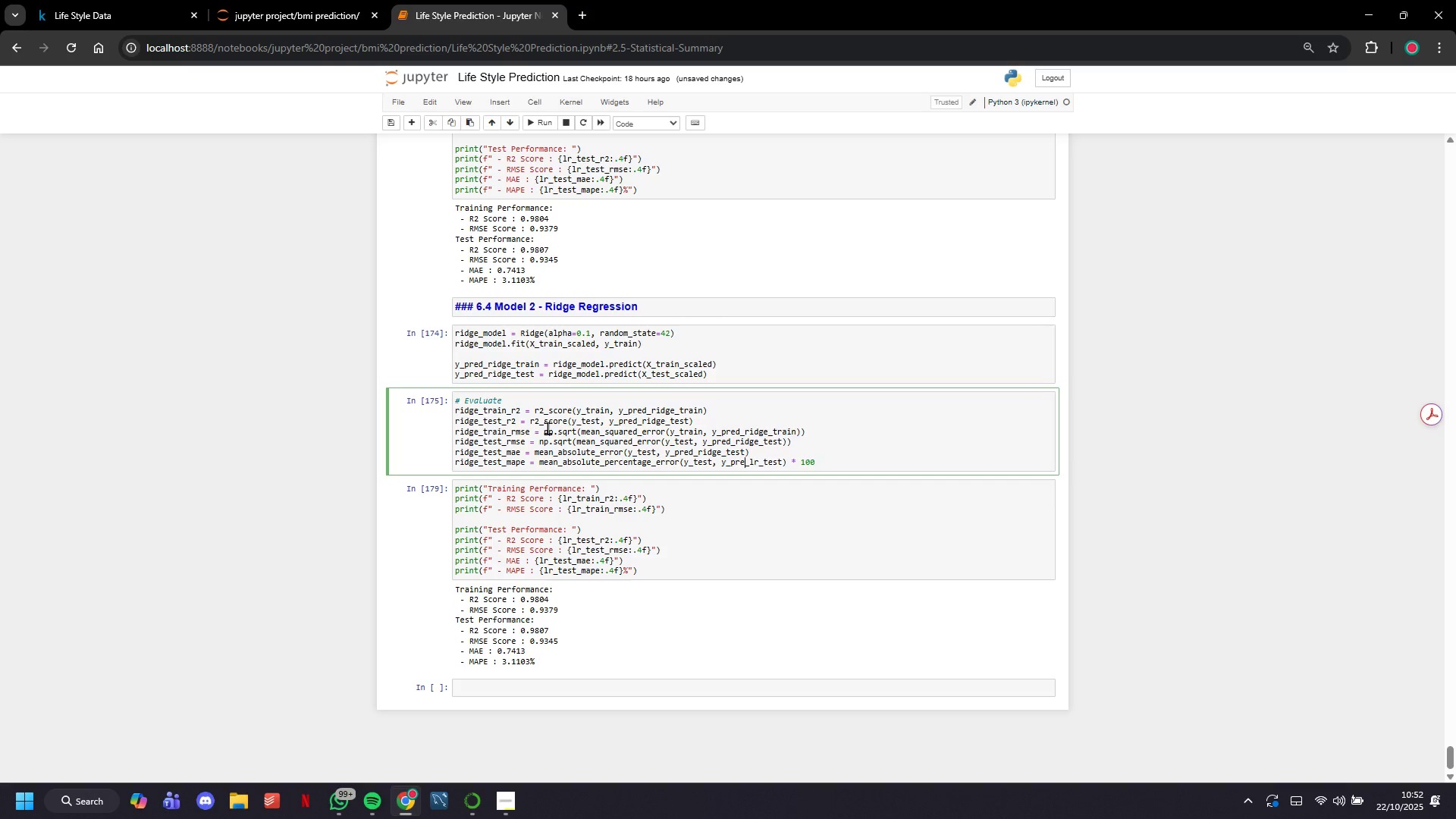 
key(Backspace)
key(Backspace)
key(Backspace)
key(Backspace)
type(ridge)
 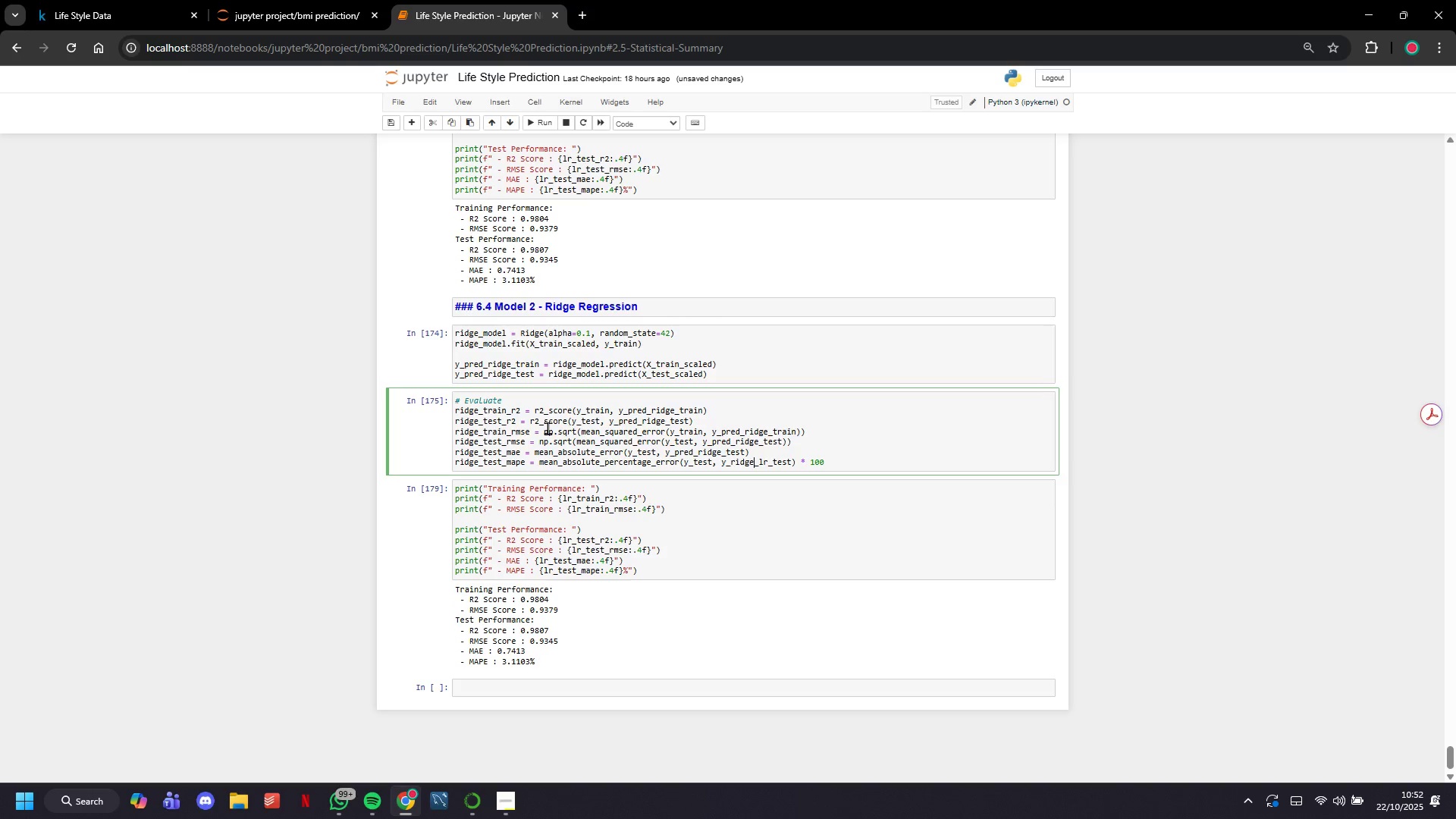 
hold_key(key=ArrowRight, duration=0.48)
 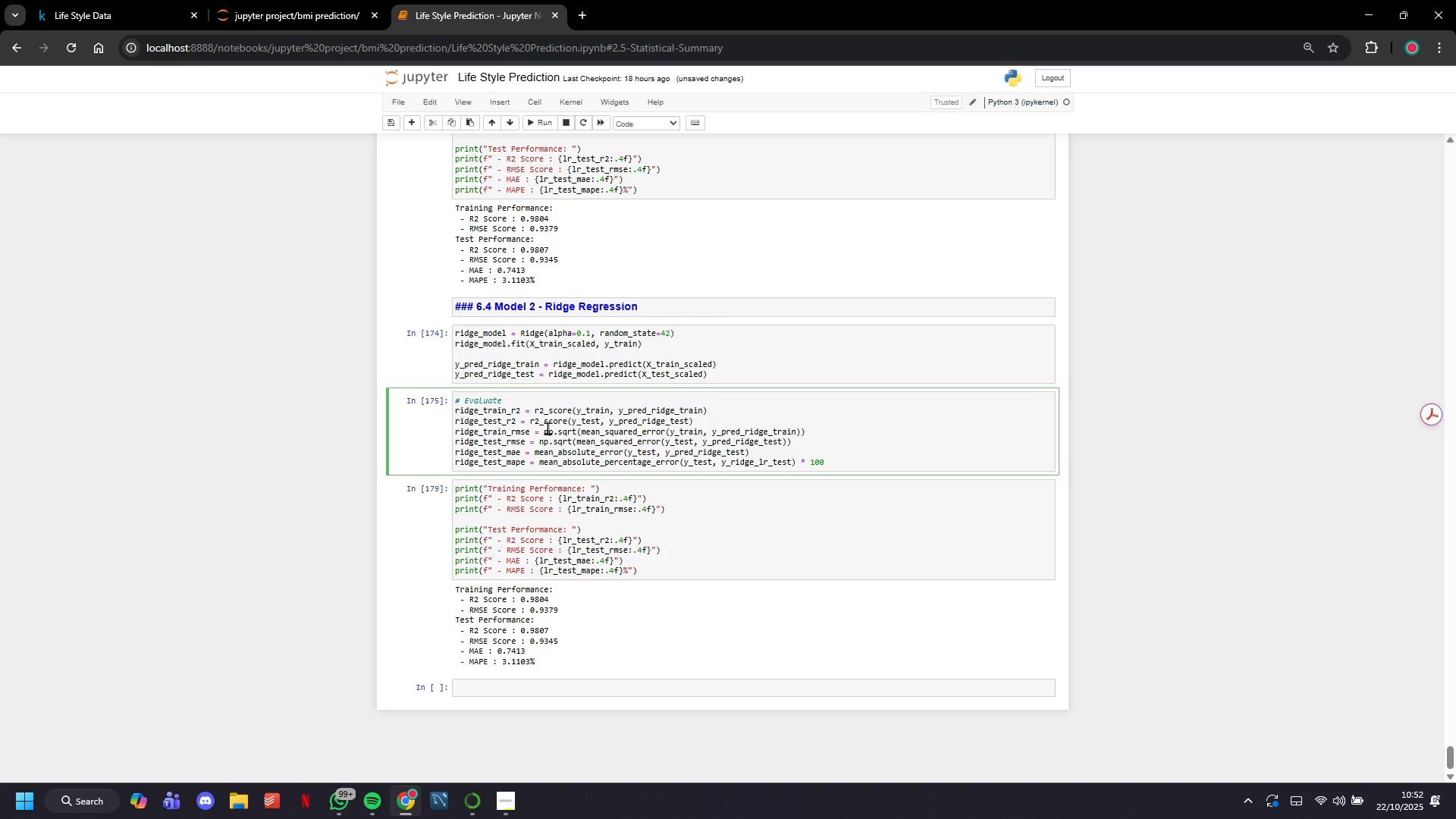 
key(Control+Z)
 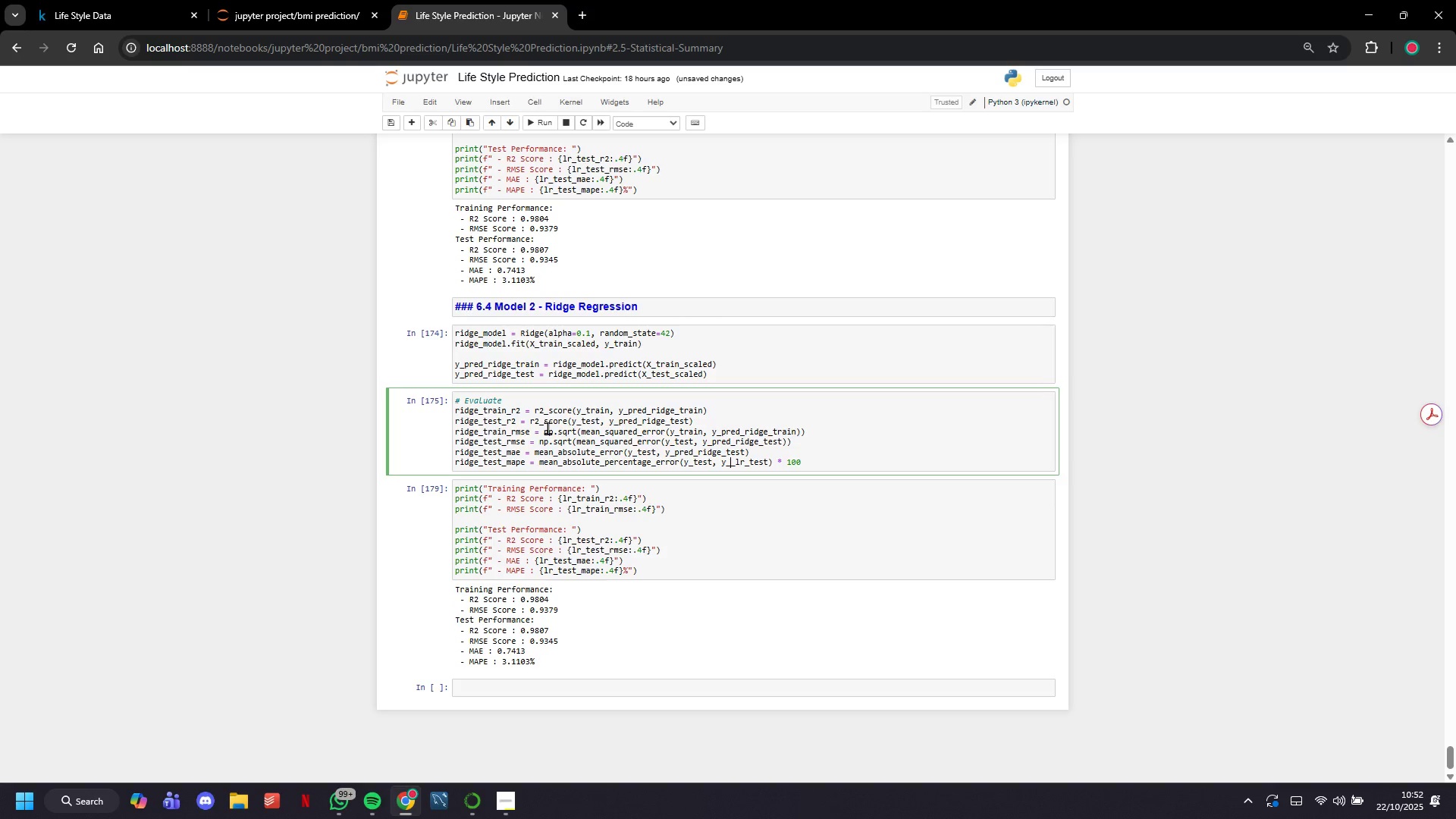 
key(Control+Z)
 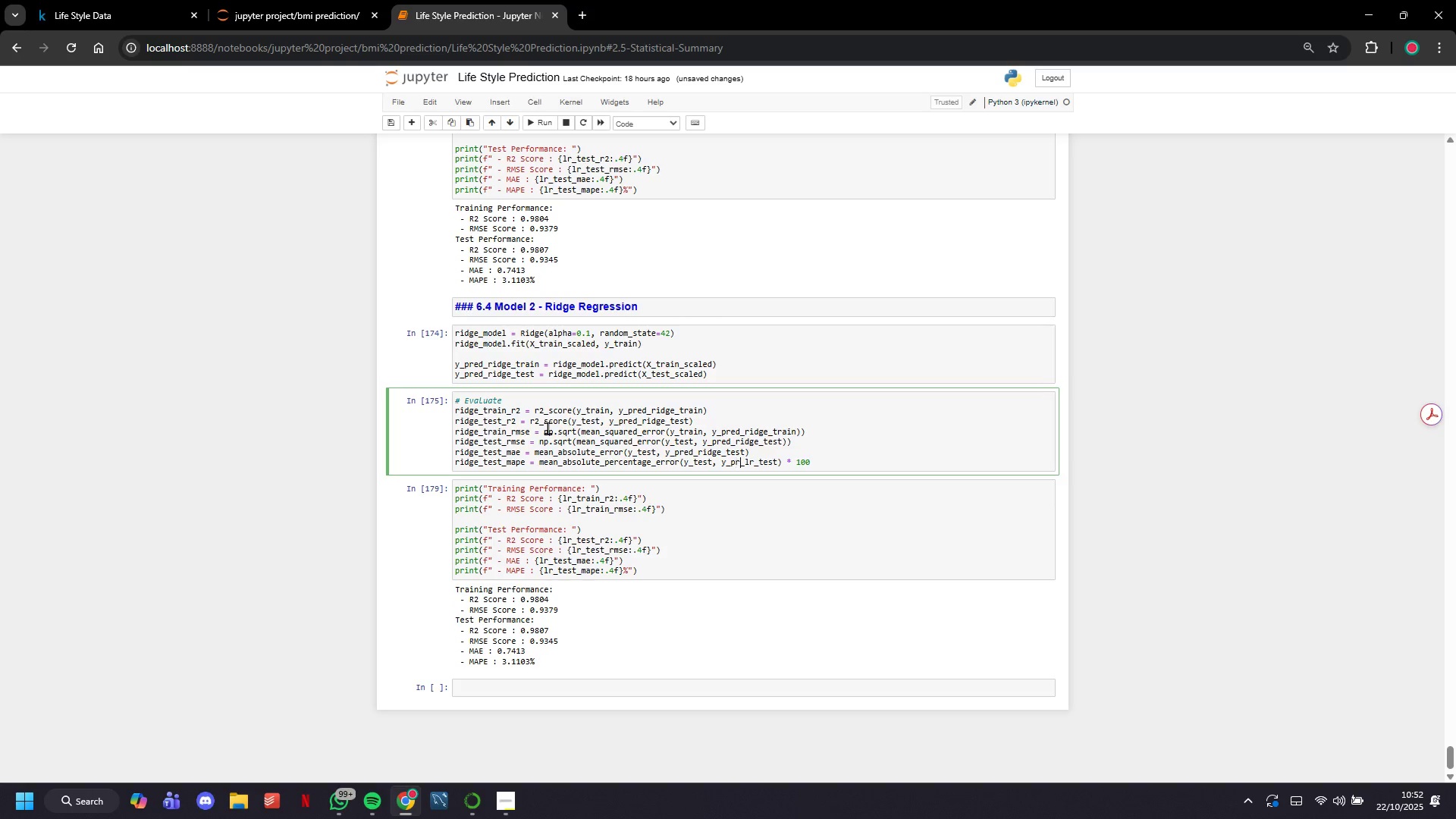 
key(Control+Z)
 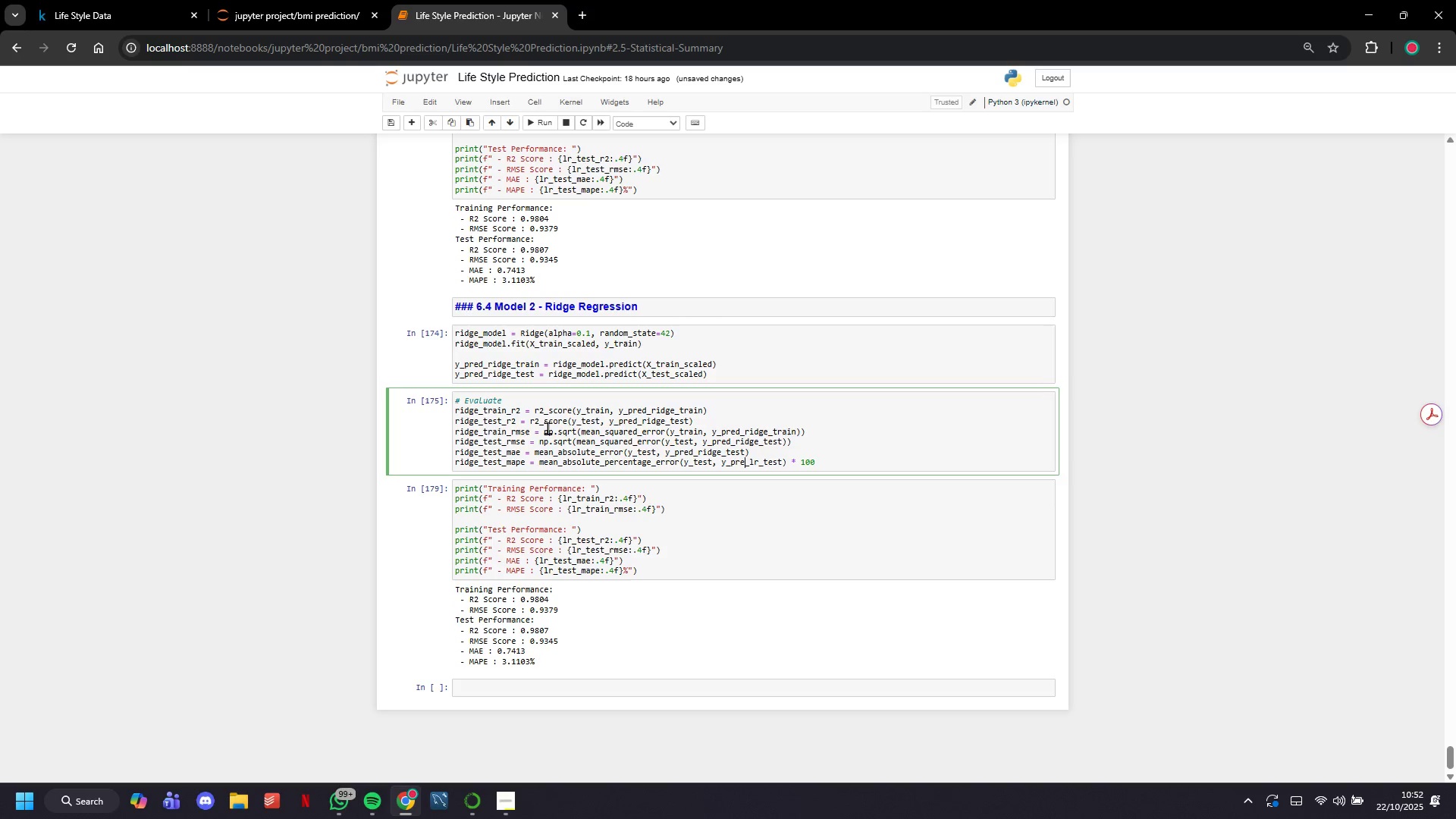 
key(Control+Z)
 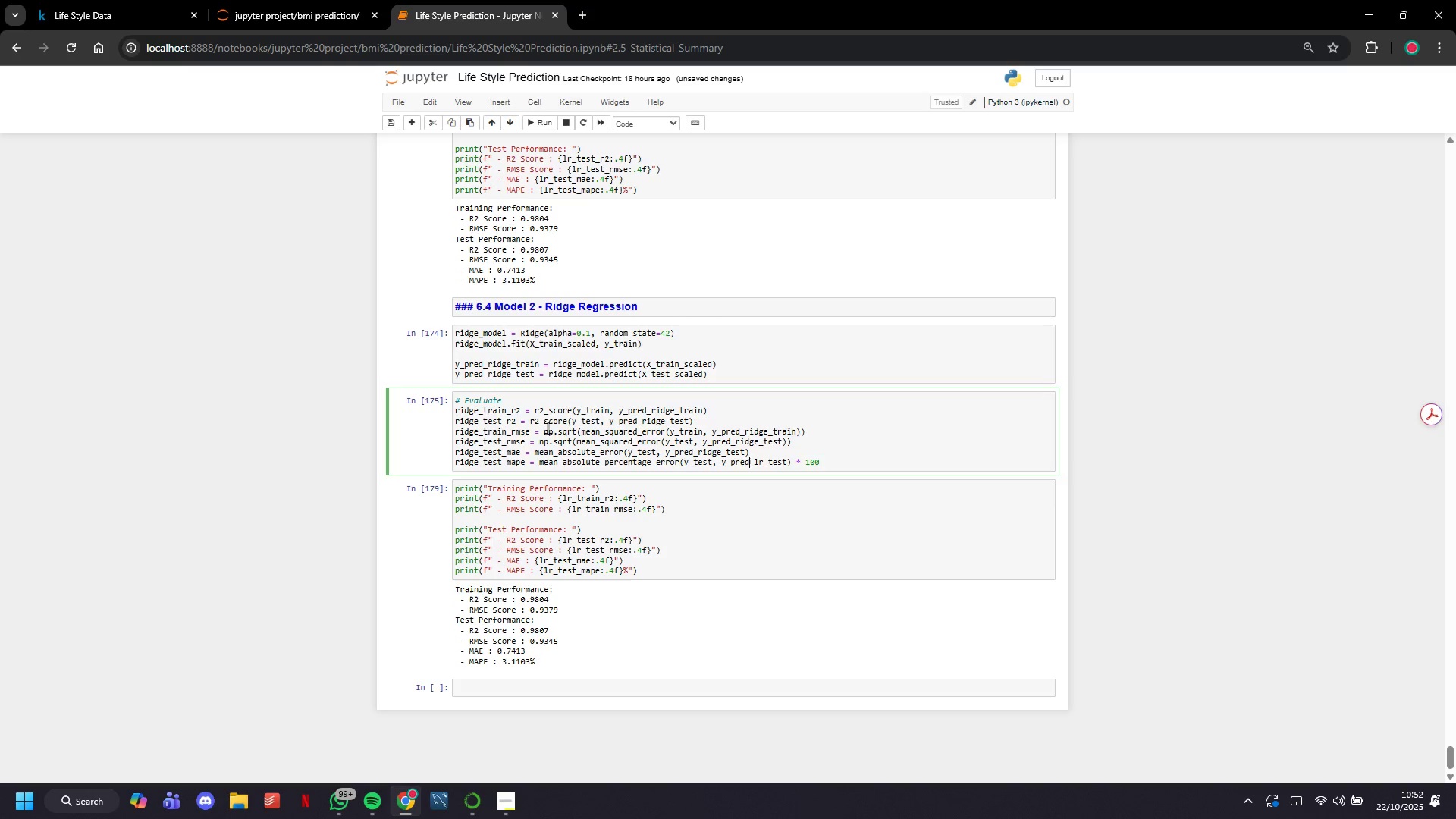 
key(Control+Z)
 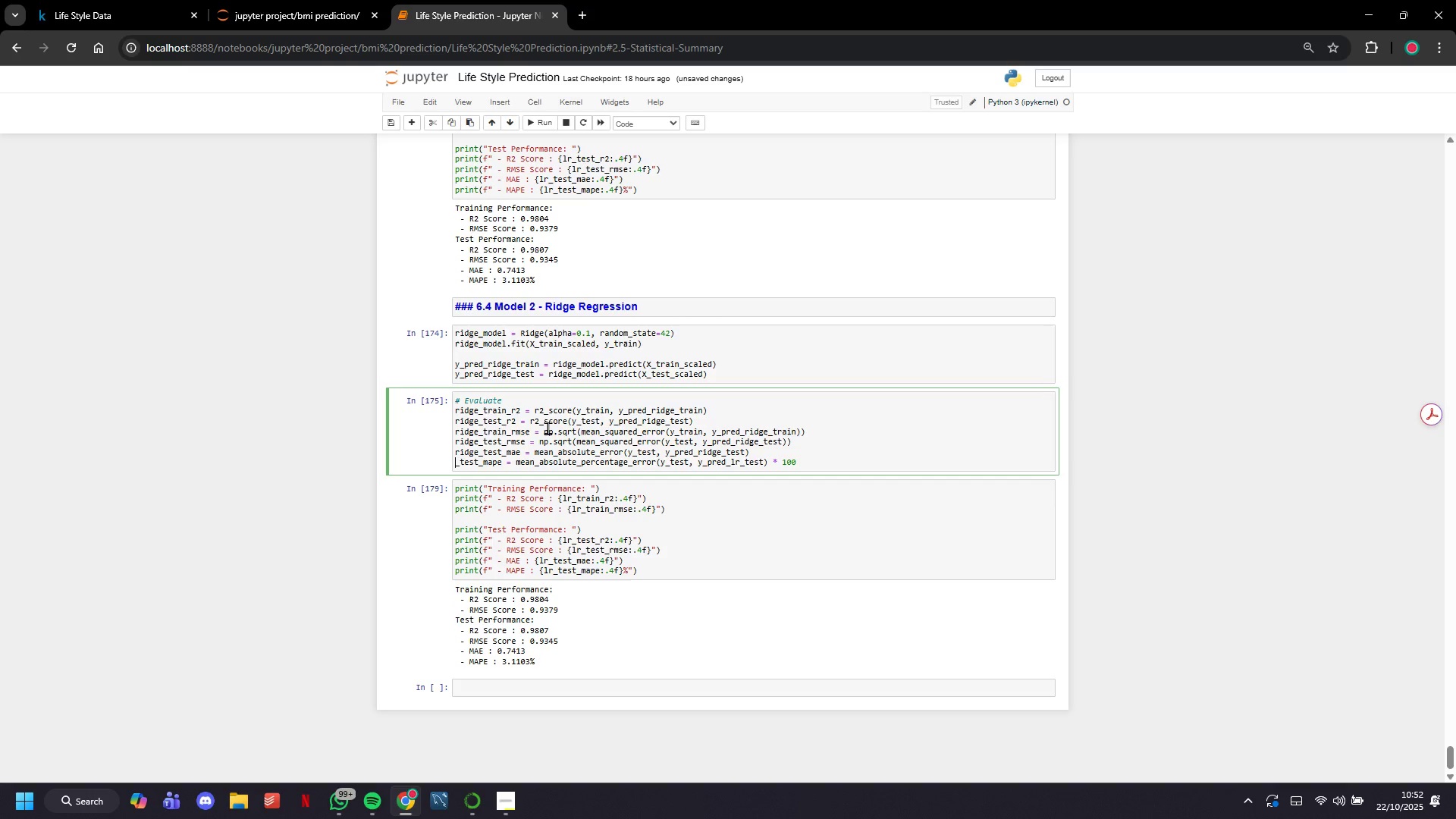 
key(Control+Z)
 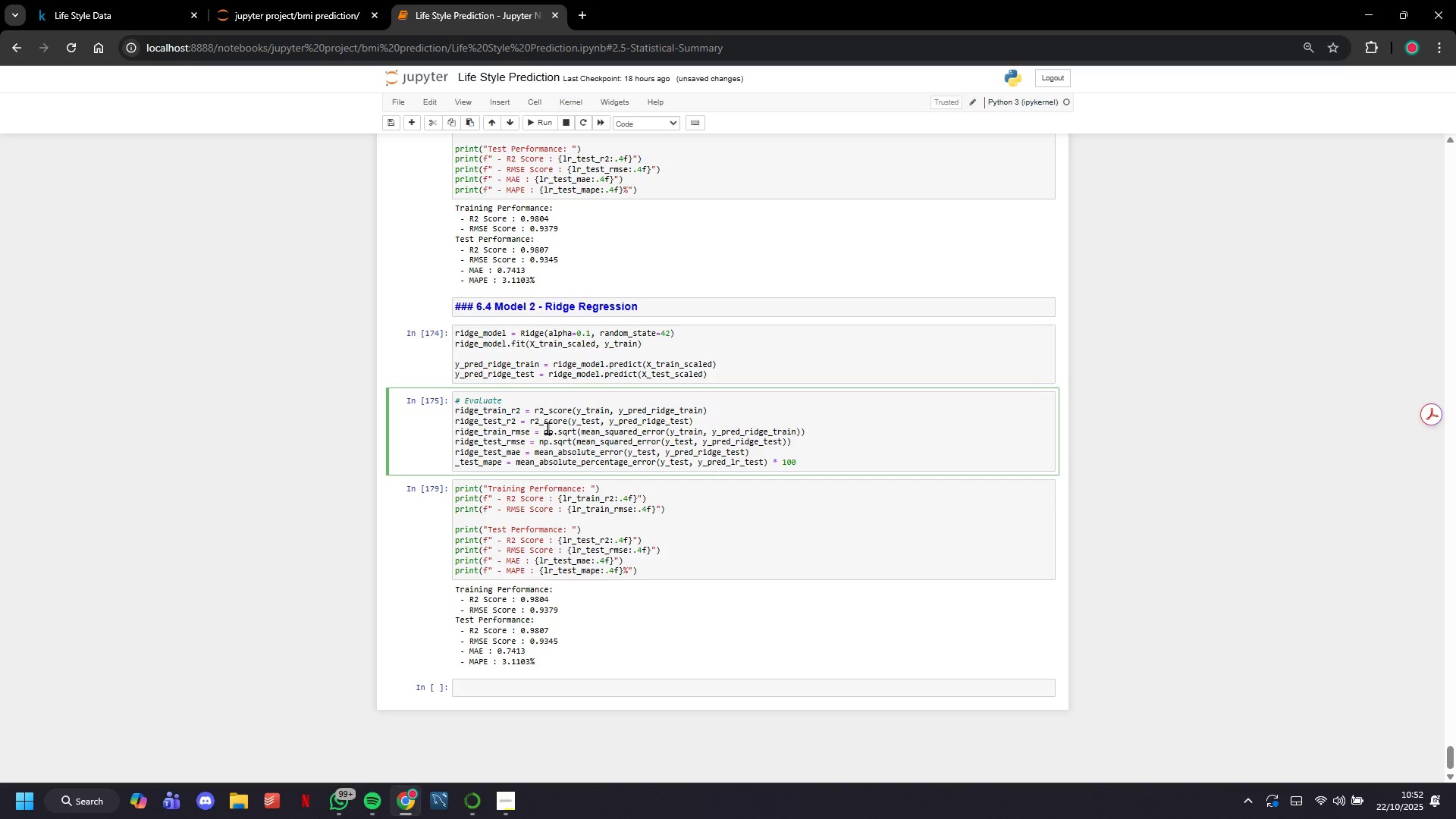 
key(Control+ControlLeft)
 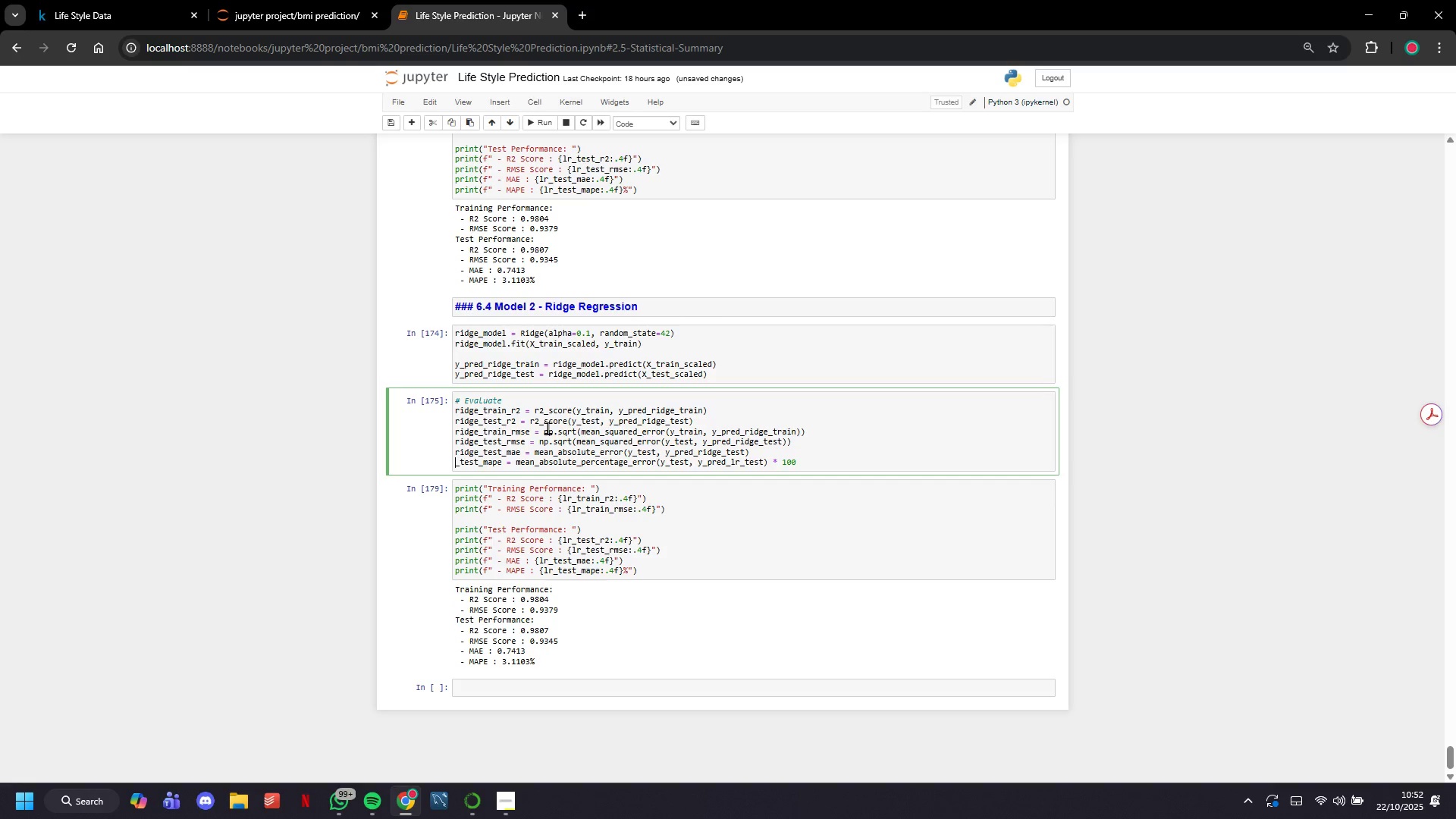 
type(ridge)
 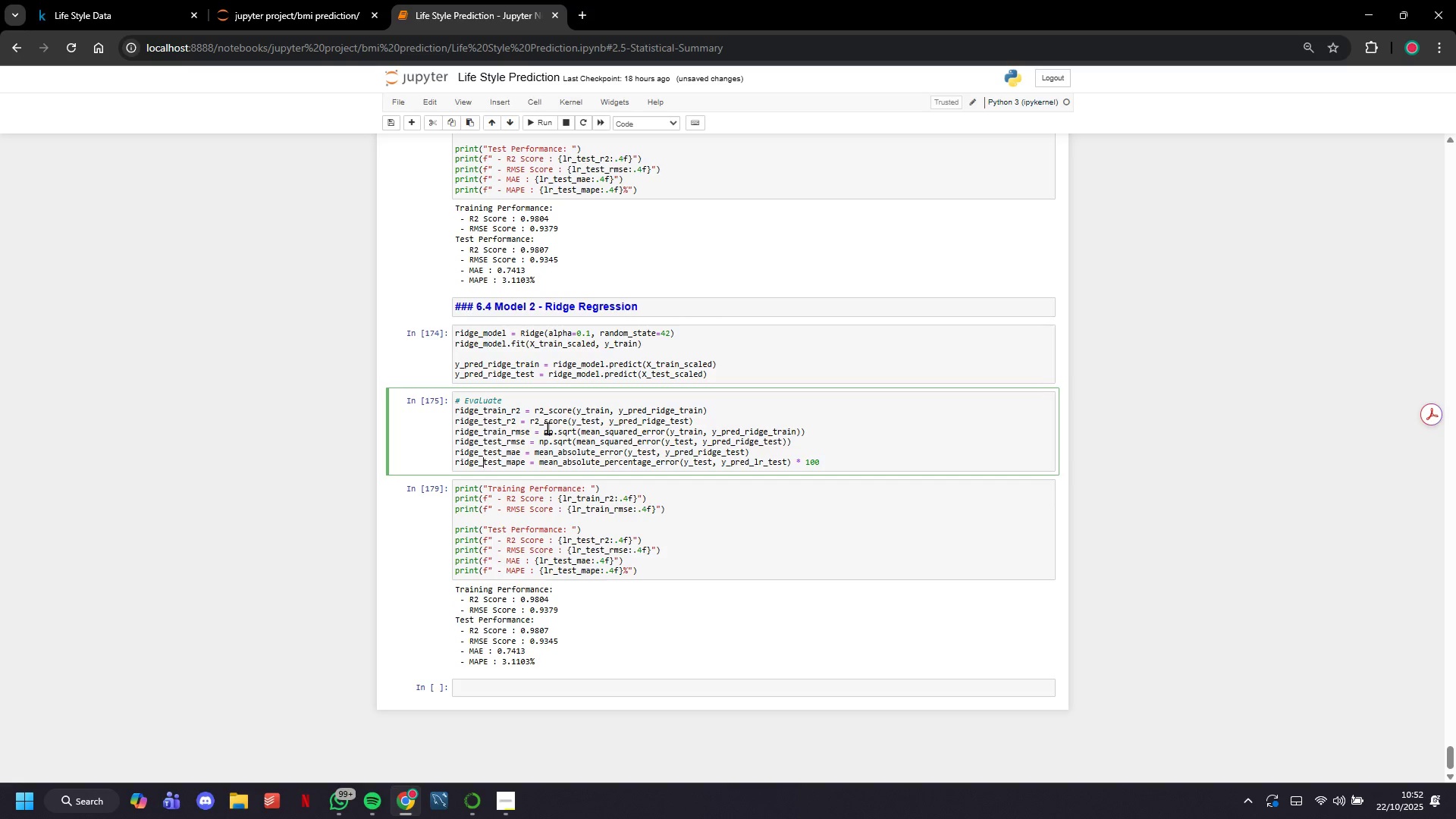 
hold_key(key=ArrowRight, duration=1.5)
 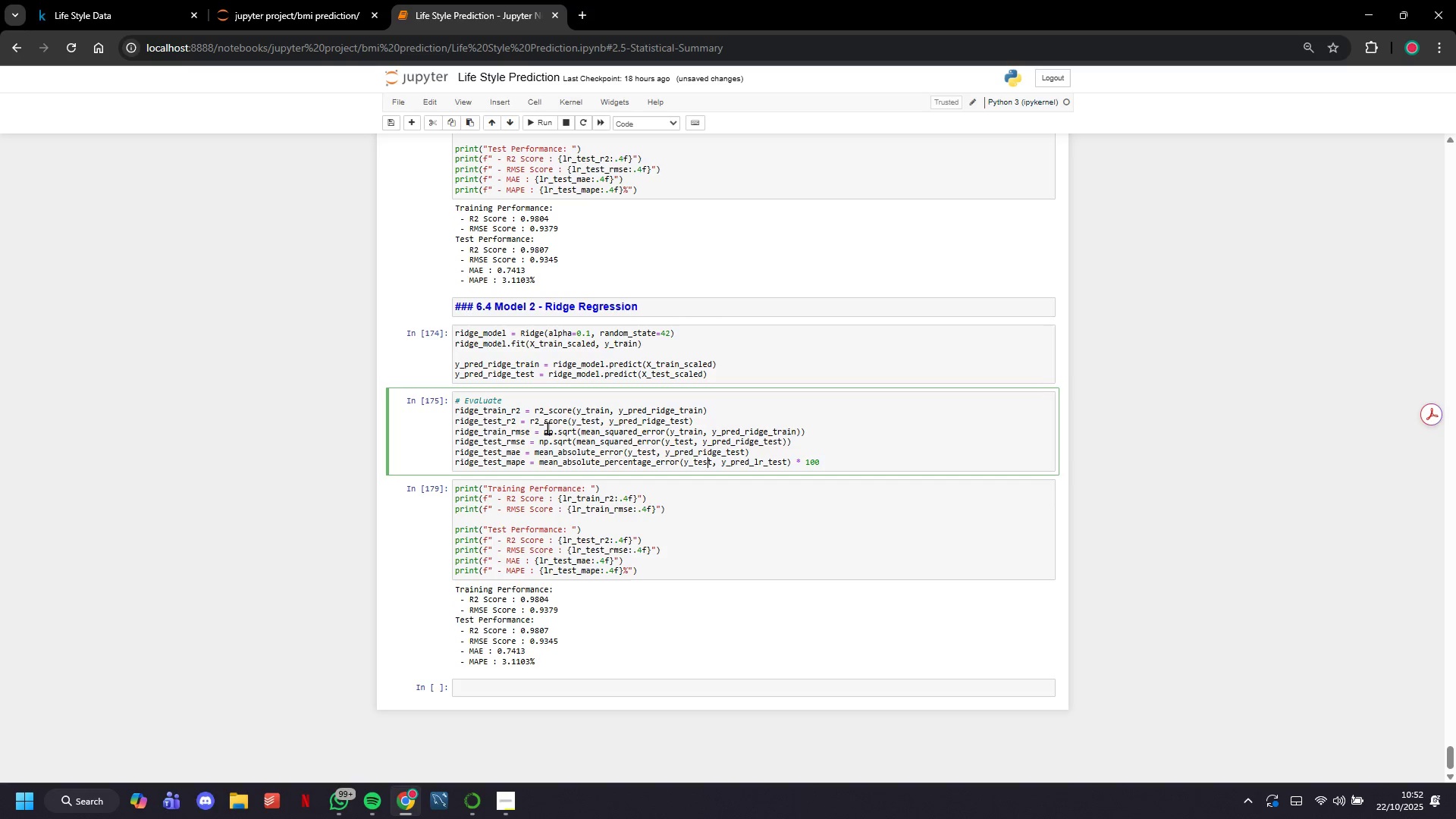 
hold_key(key=ArrowRight, duration=0.79)
 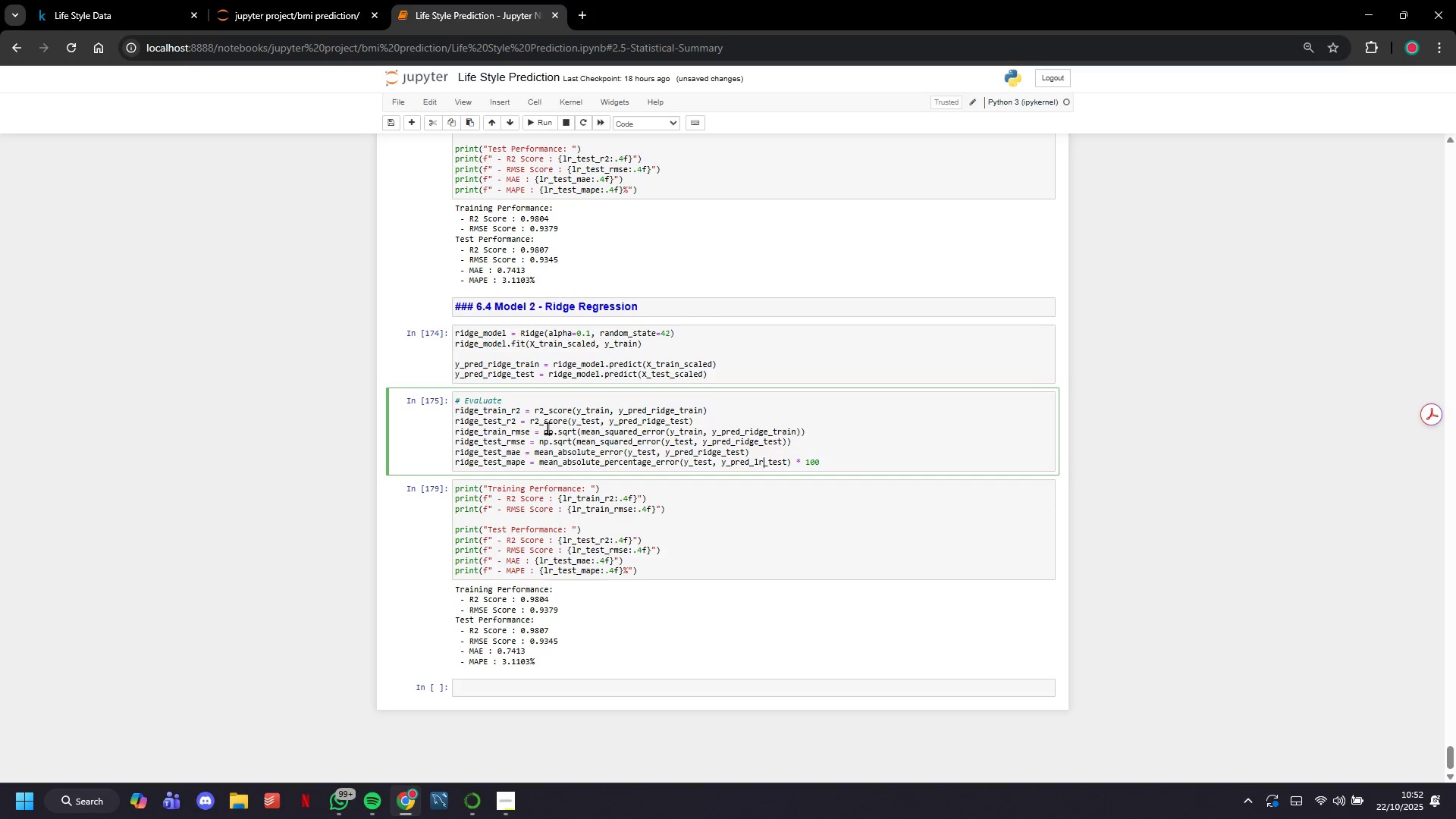 
key(ArrowRight)
 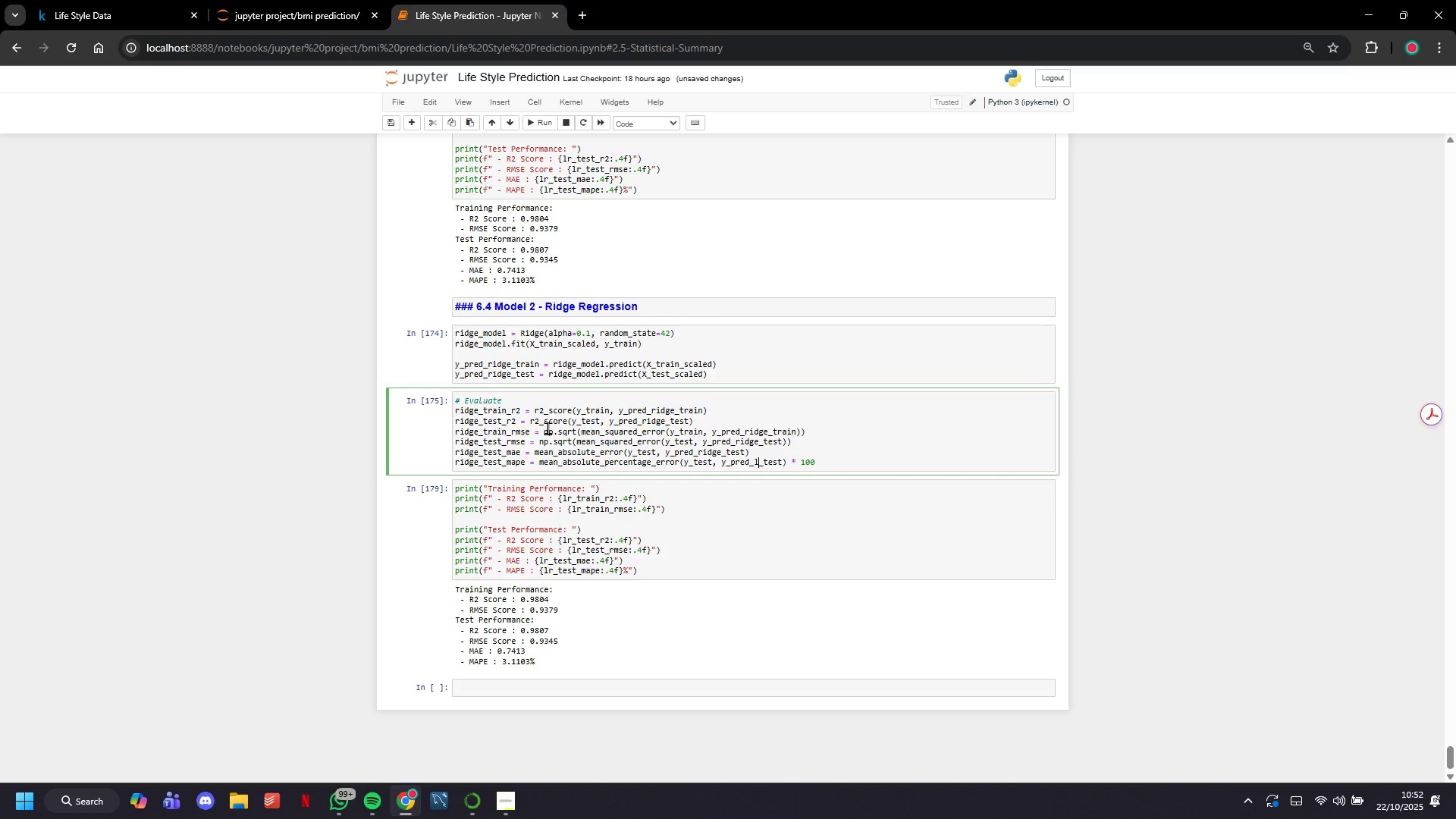 
key(Backspace)
key(Backspace)
type(ridge)
 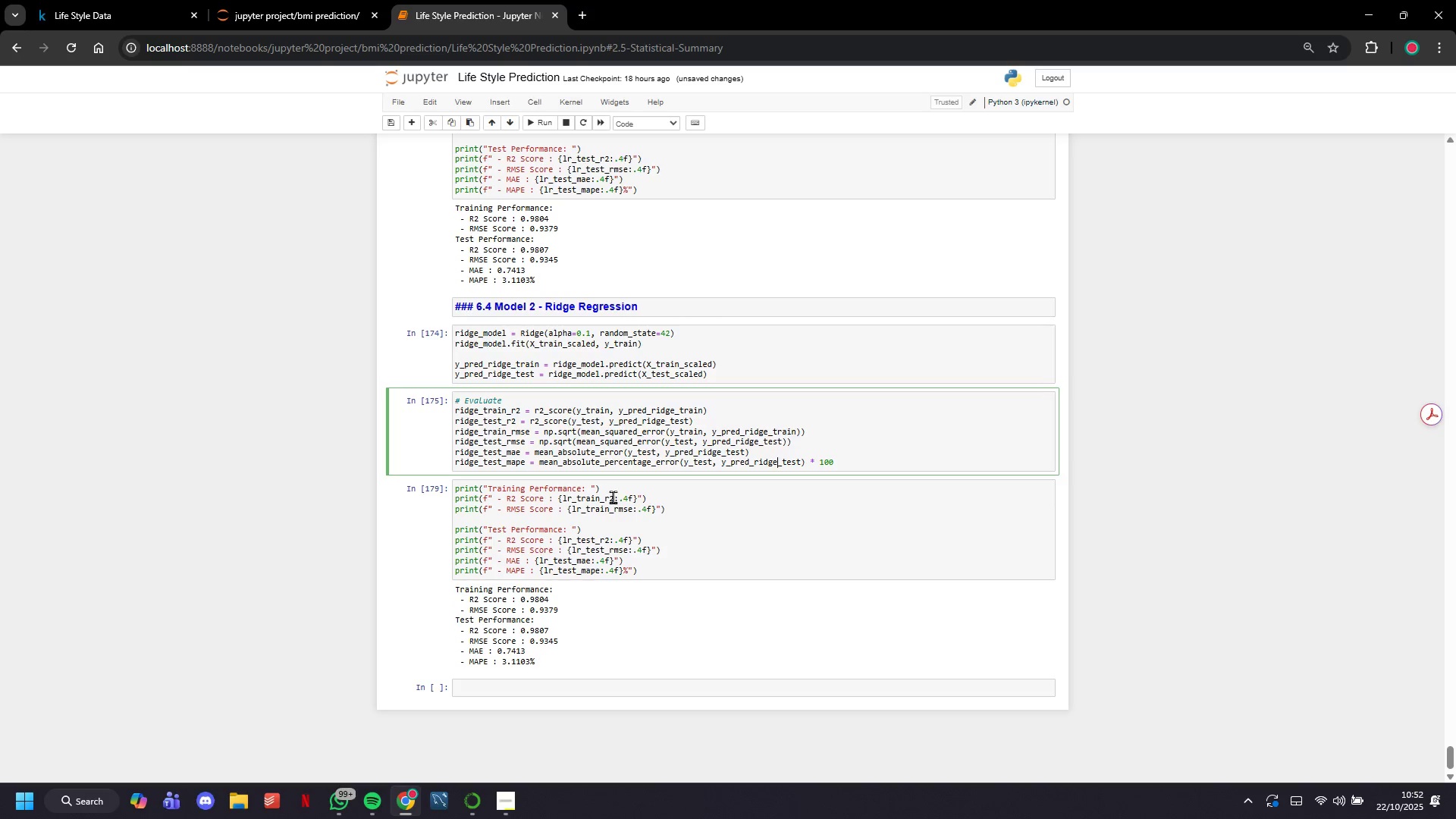 
left_click([574, 500])
 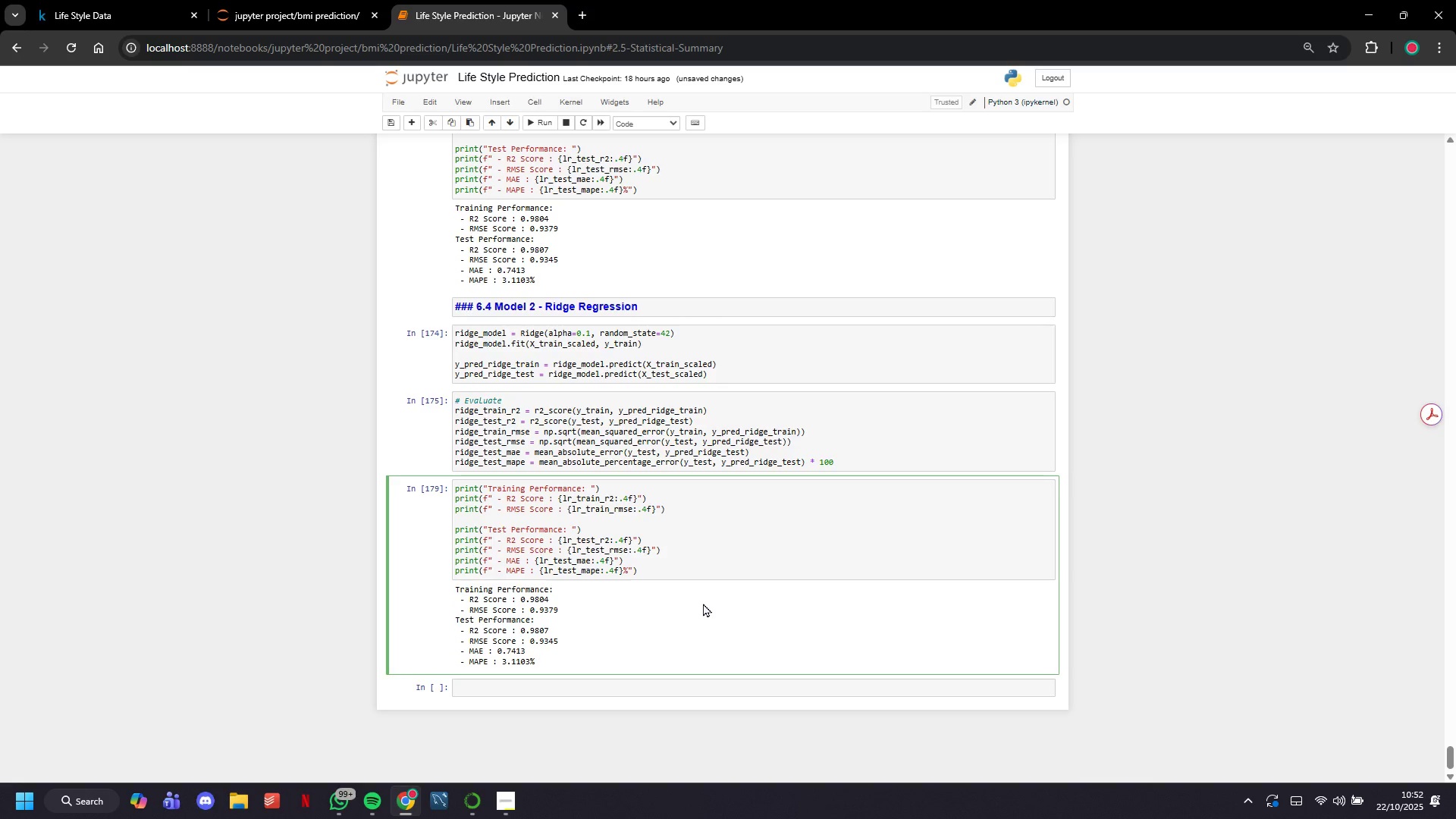 
key(Backspace)
key(Backspace)
type(rif)
key(Backspace)
type(dge)
 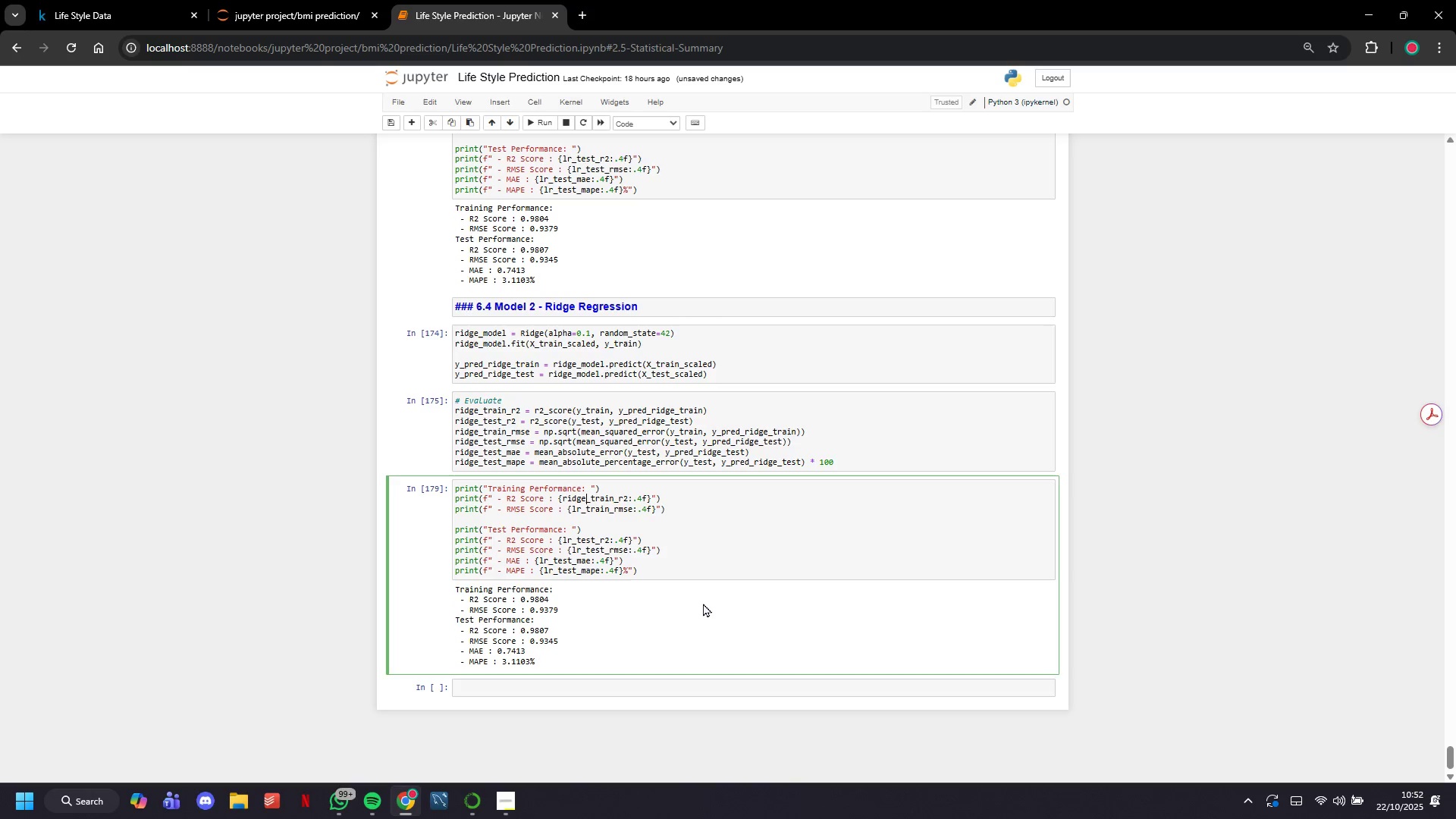 
key(ArrowDown)
 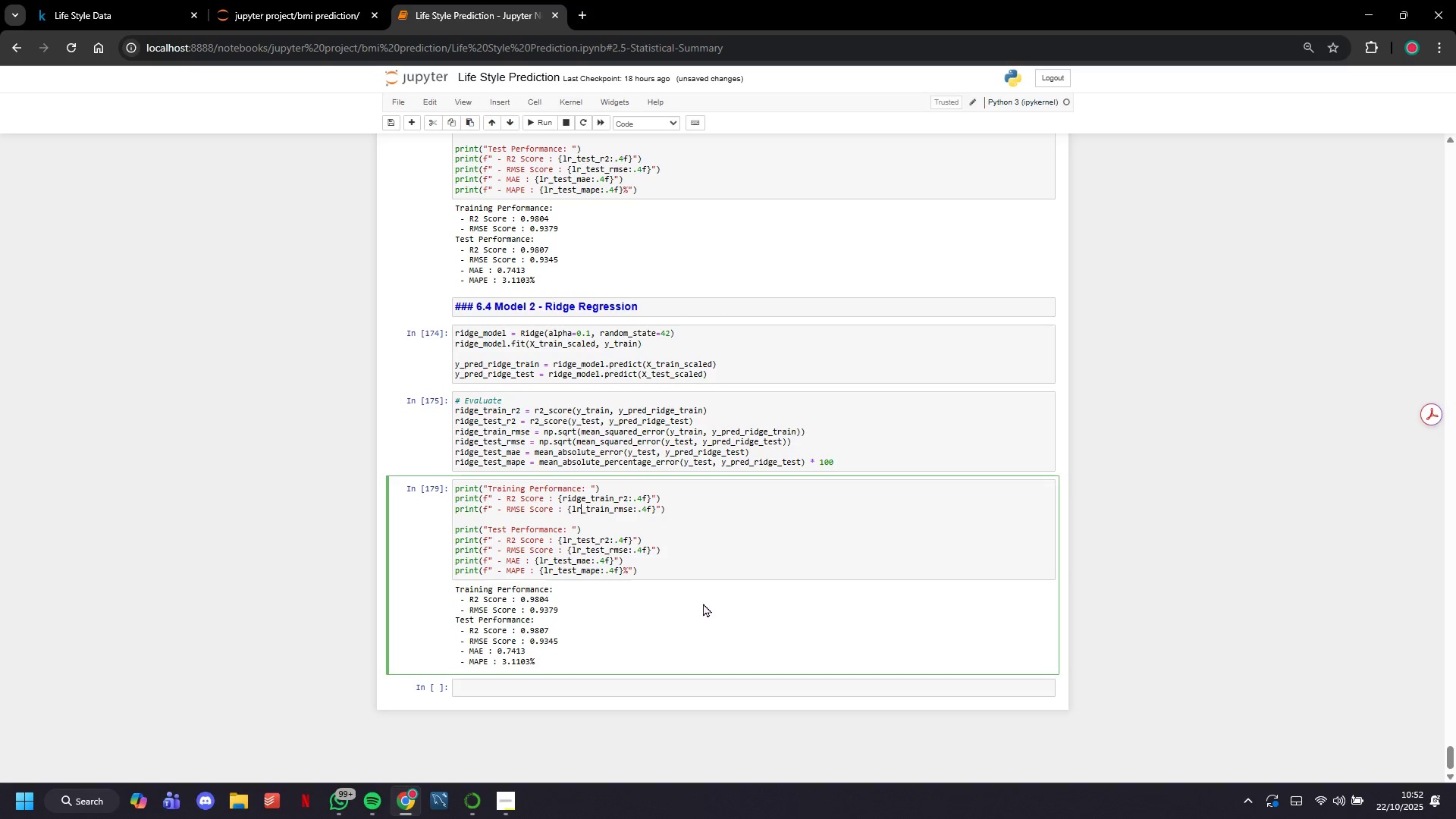 
key(ArrowLeft)
 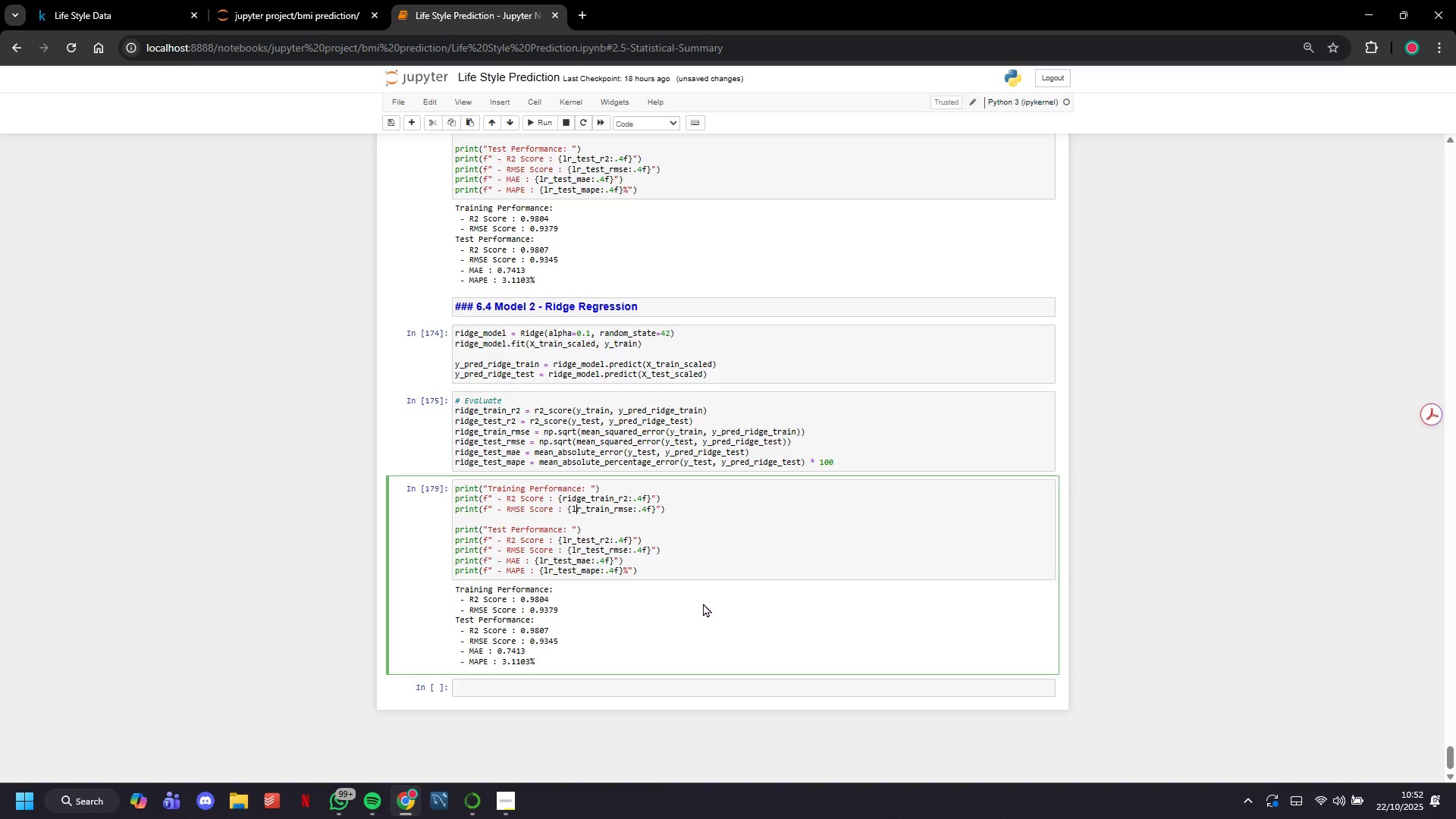 
key(ArrowLeft)
 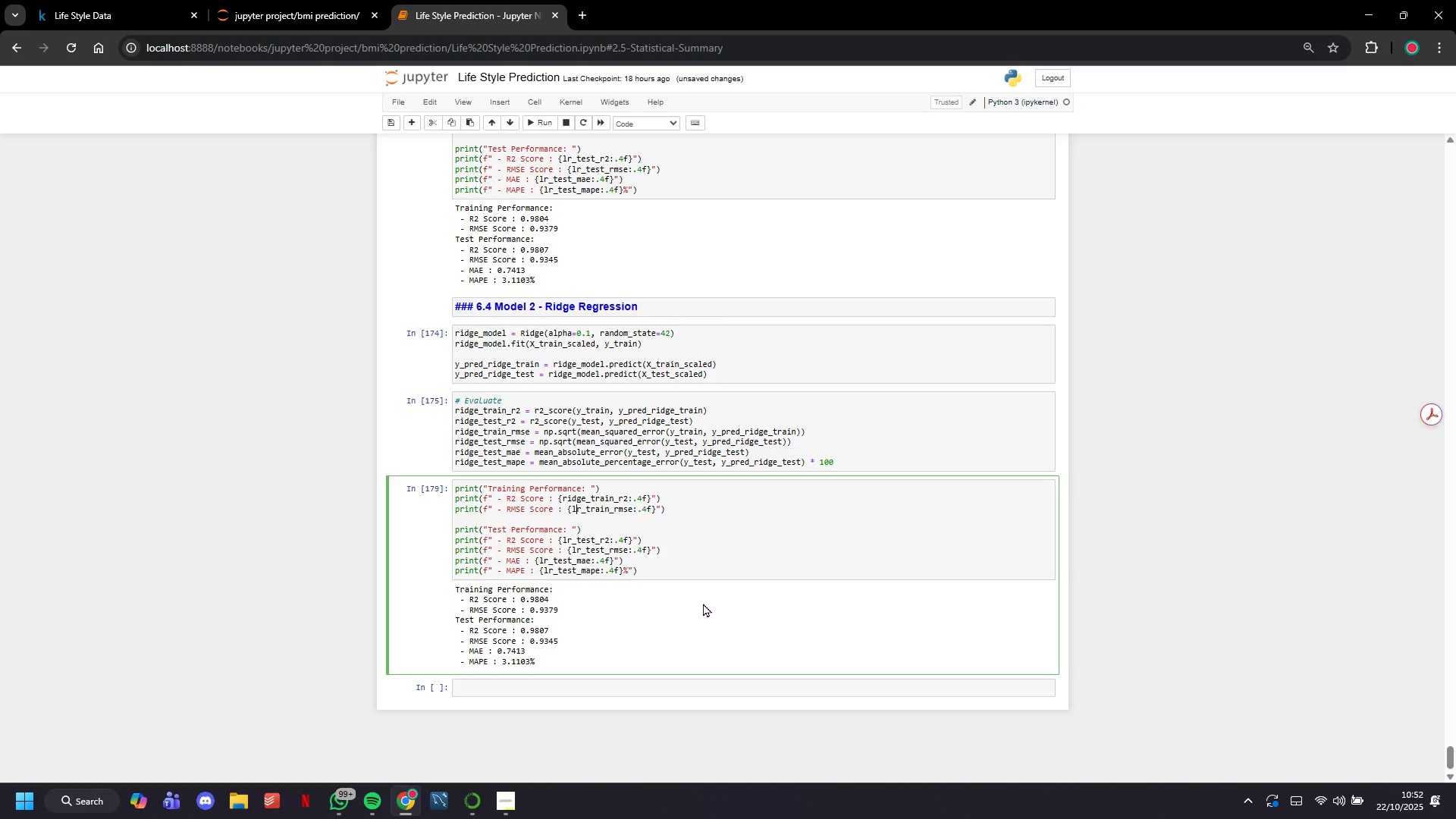 
key(ArrowRight)
 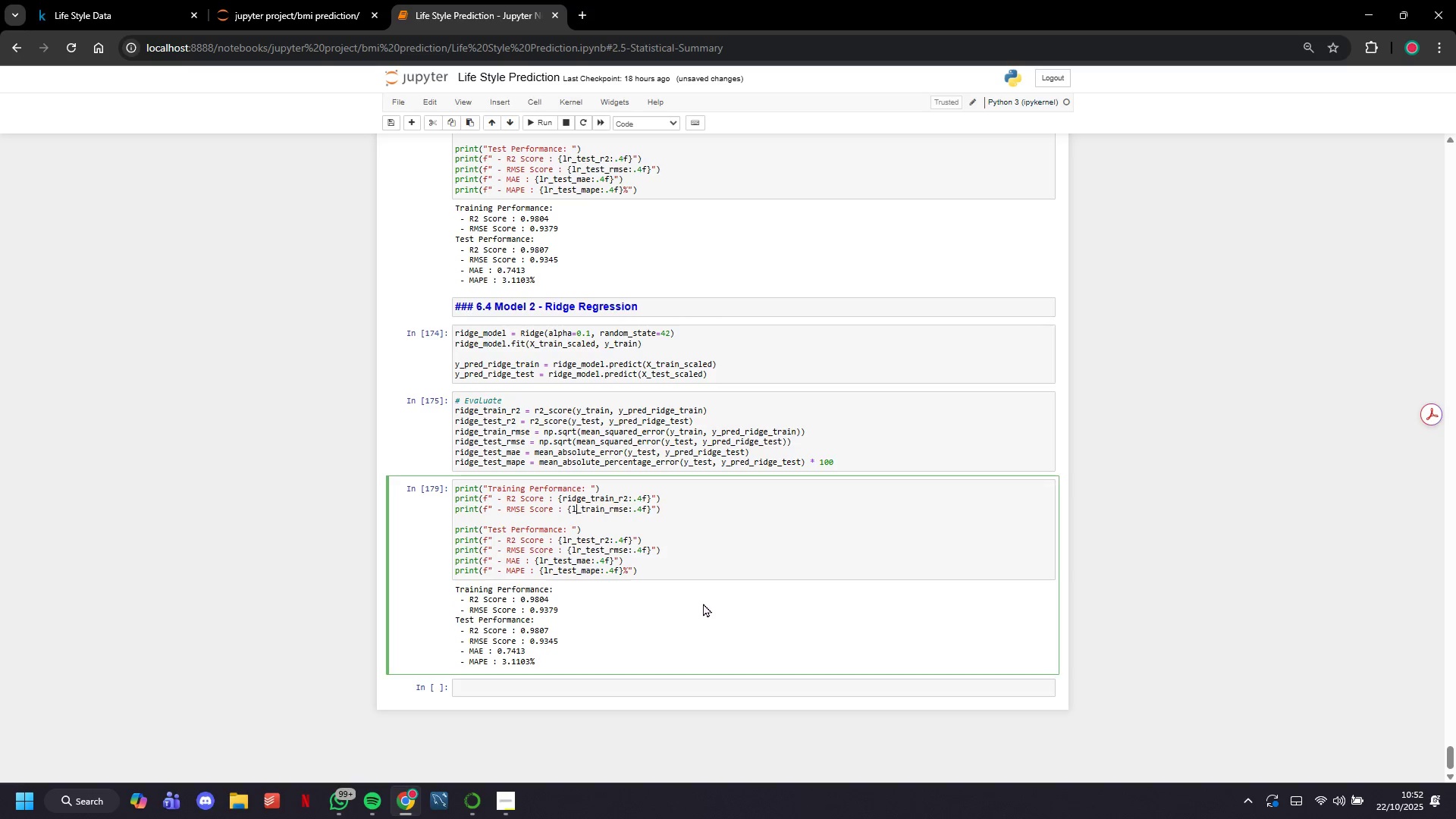 
key(Backspace)
key(Backspace)
type(ridge)
 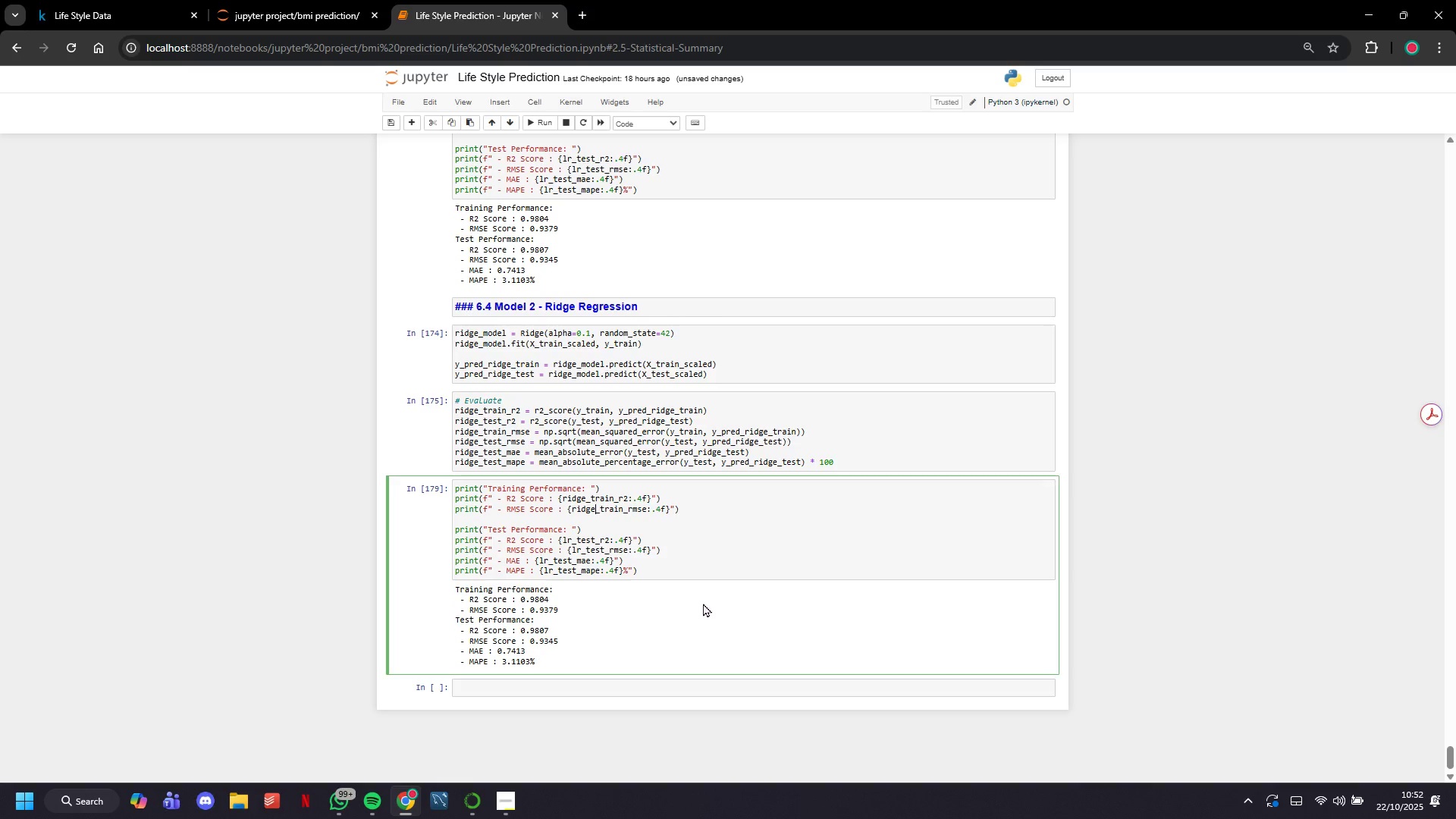 
key(ArrowDown)
 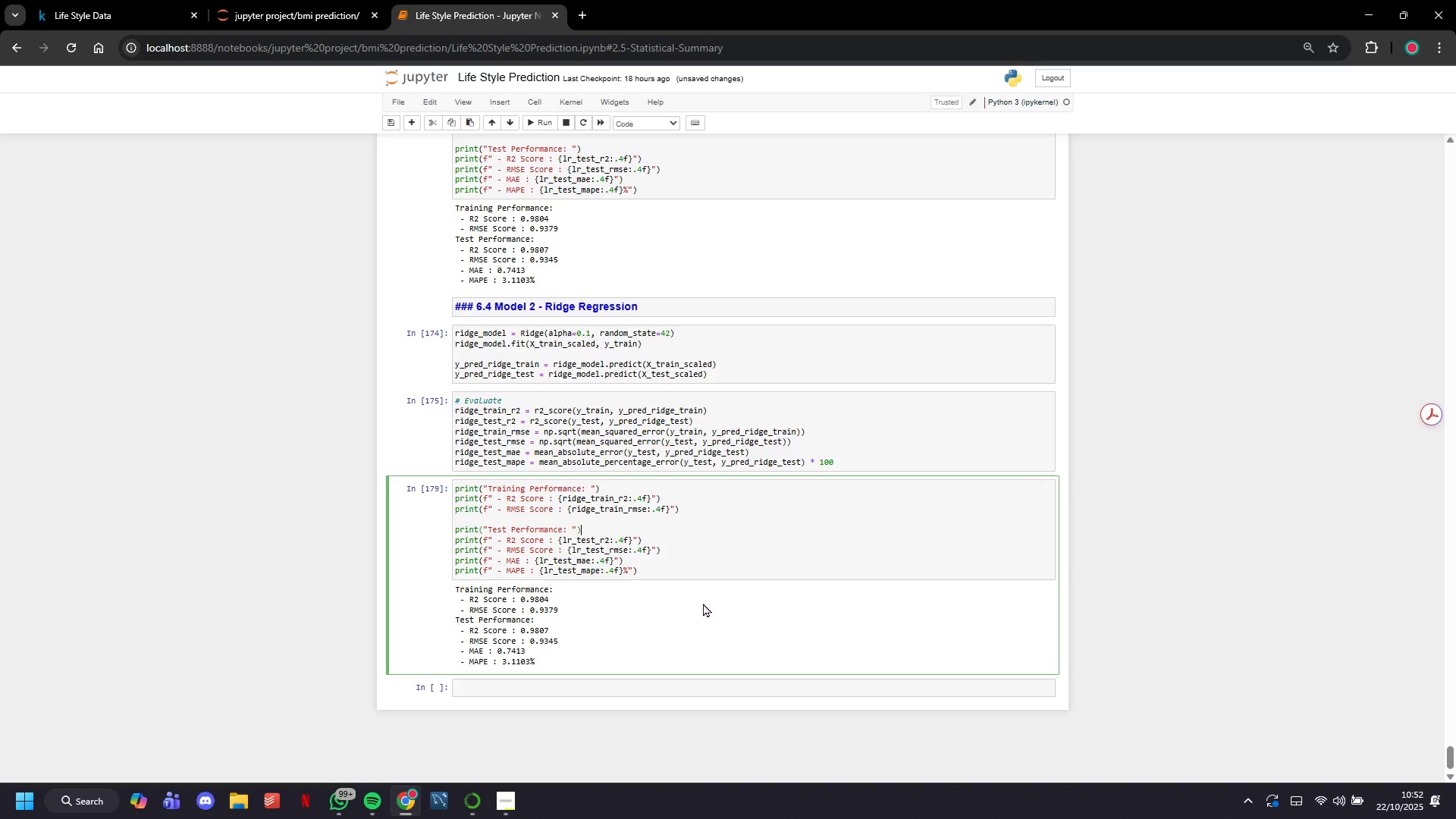 
key(ArrowDown)
 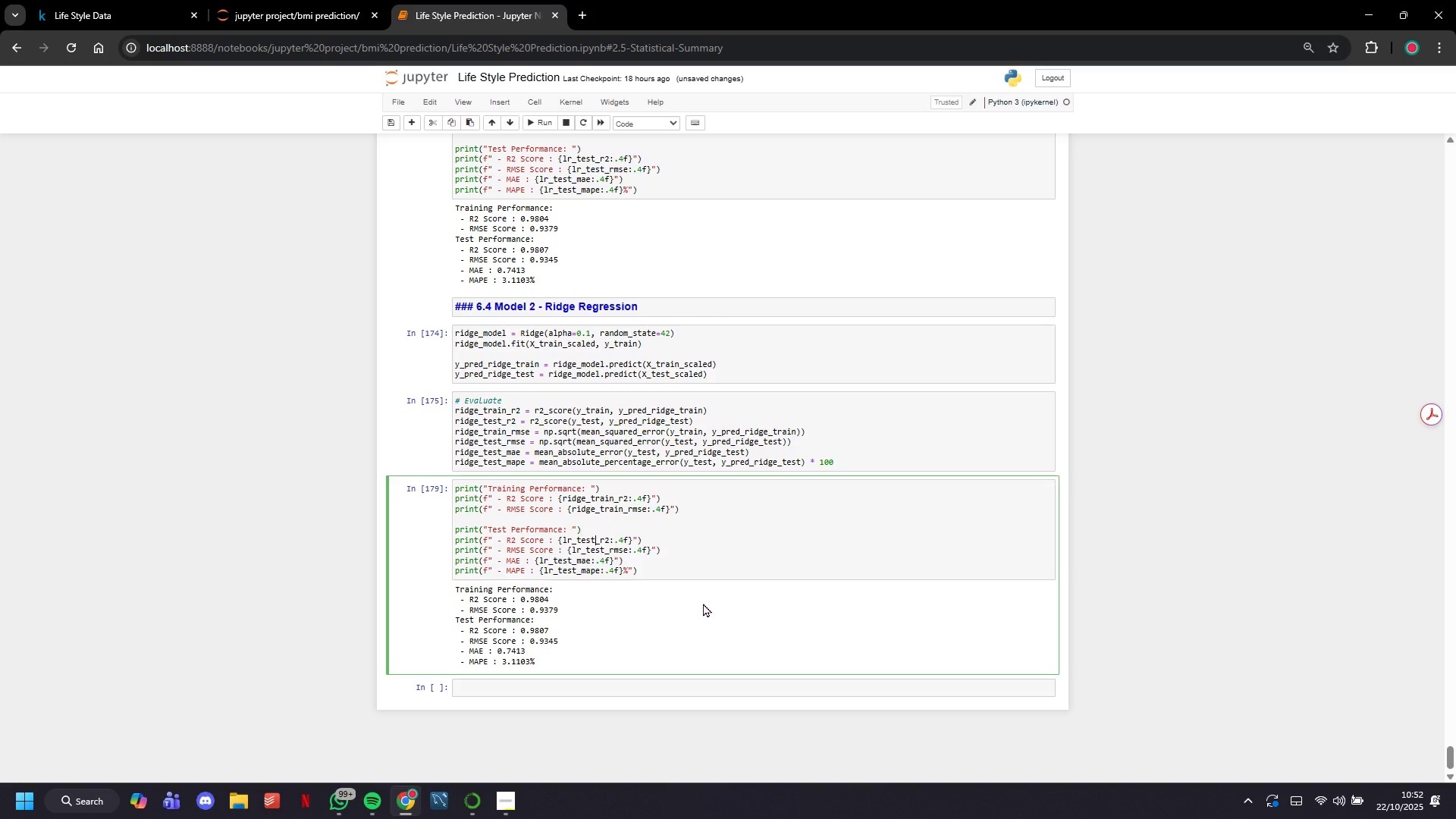 
key(ArrowDown)
 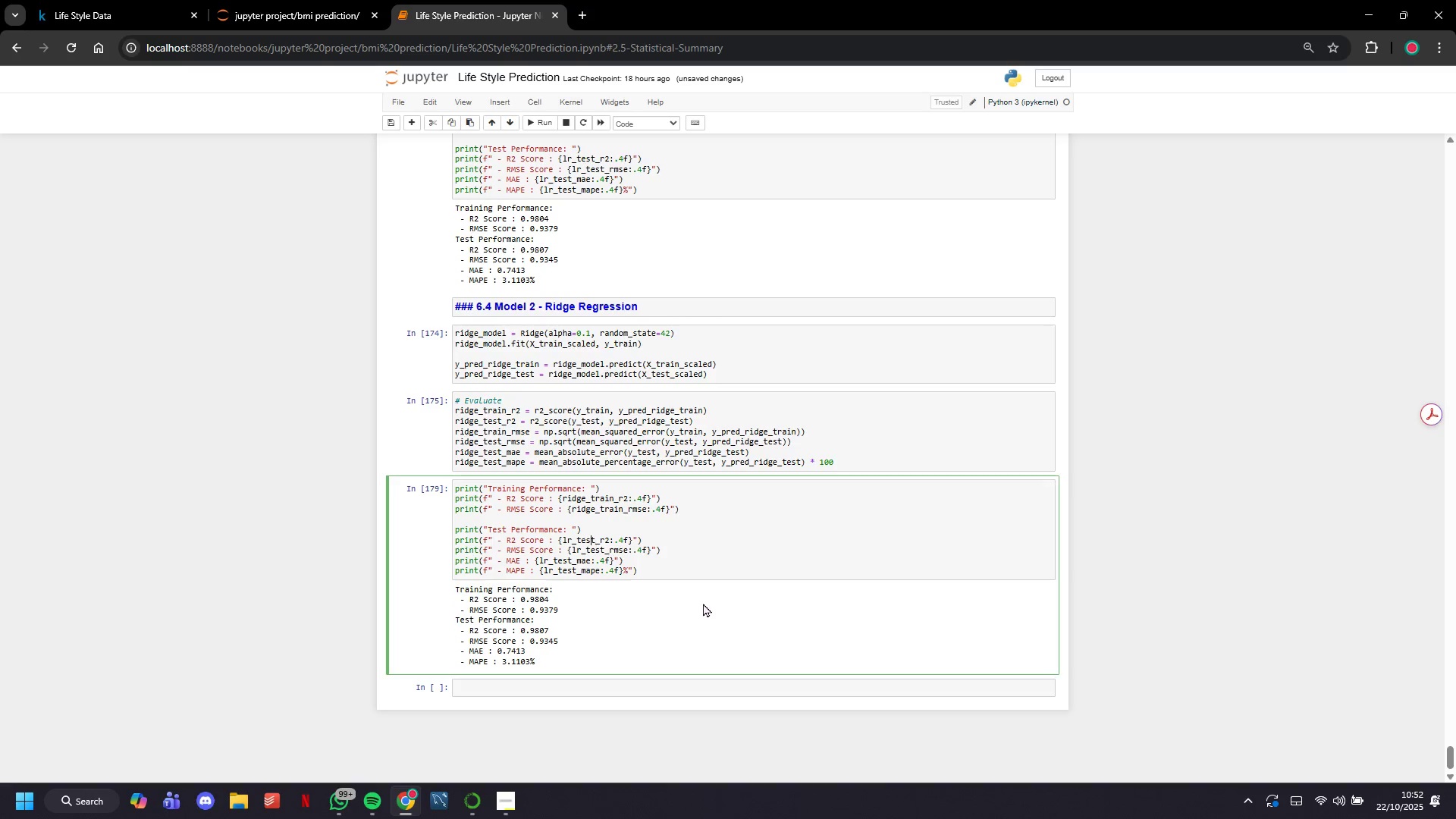 
key(ArrowLeft)
 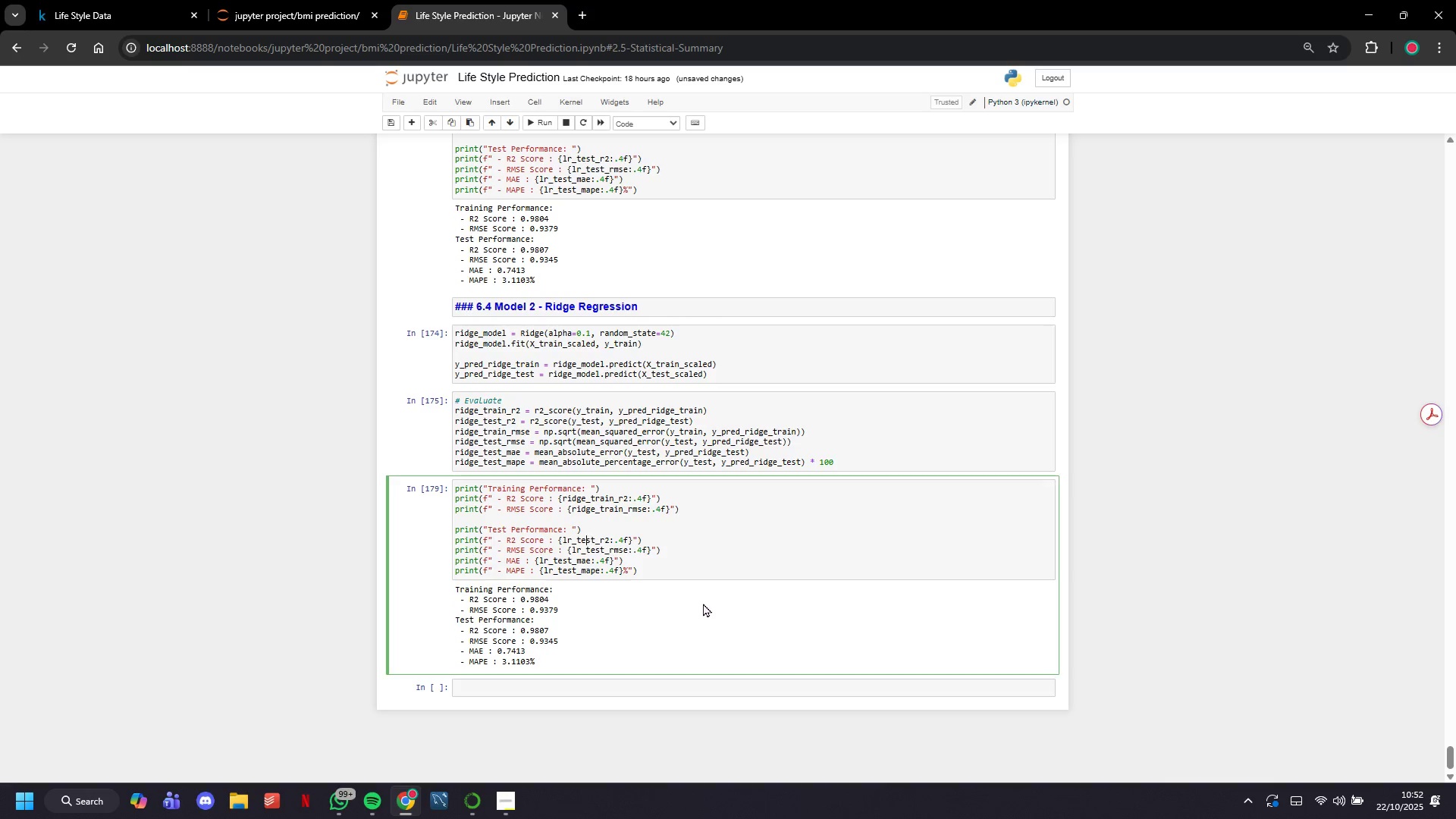 
key(ArrowLeft)
 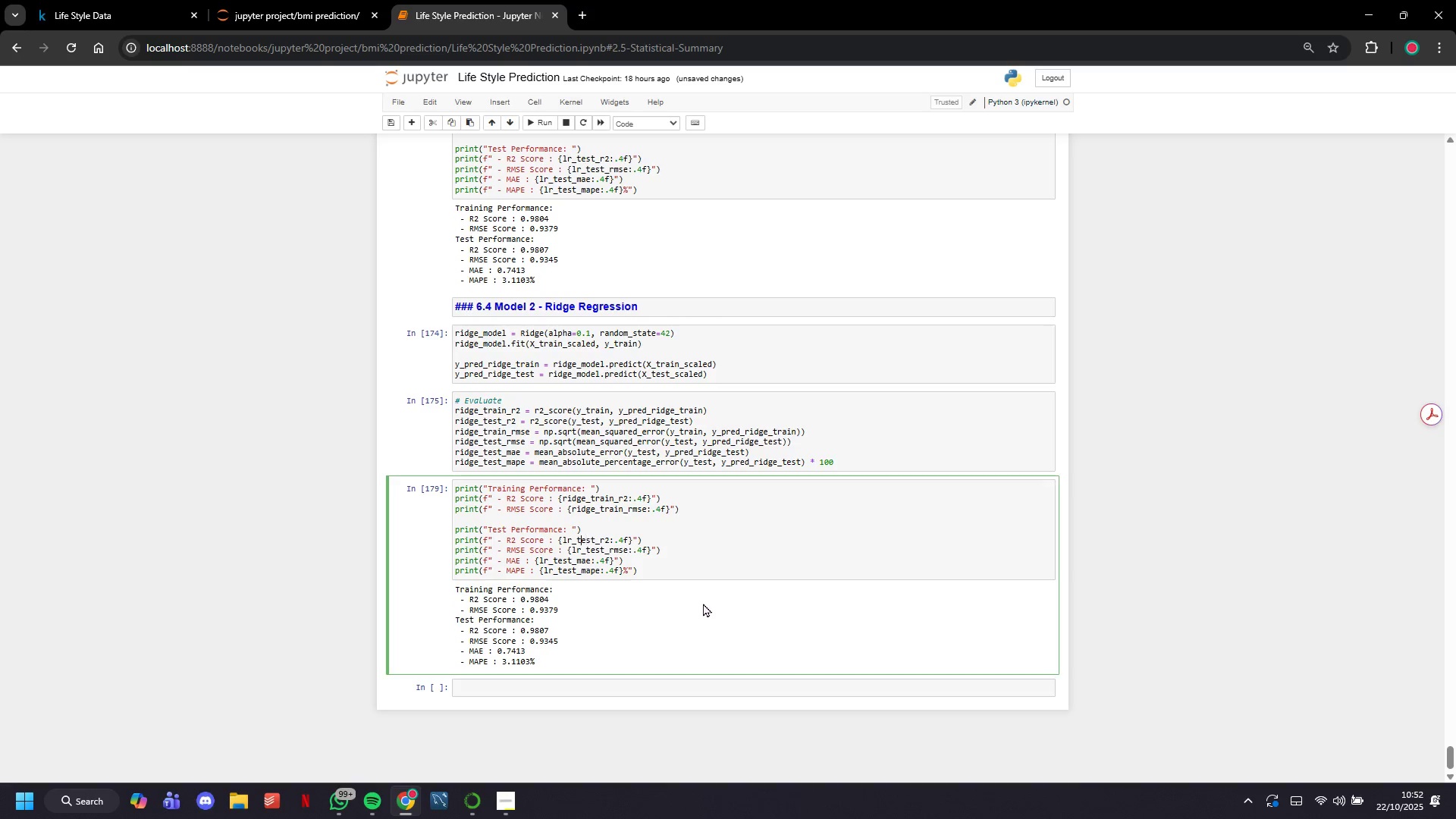 
key(ArrowLeft)
 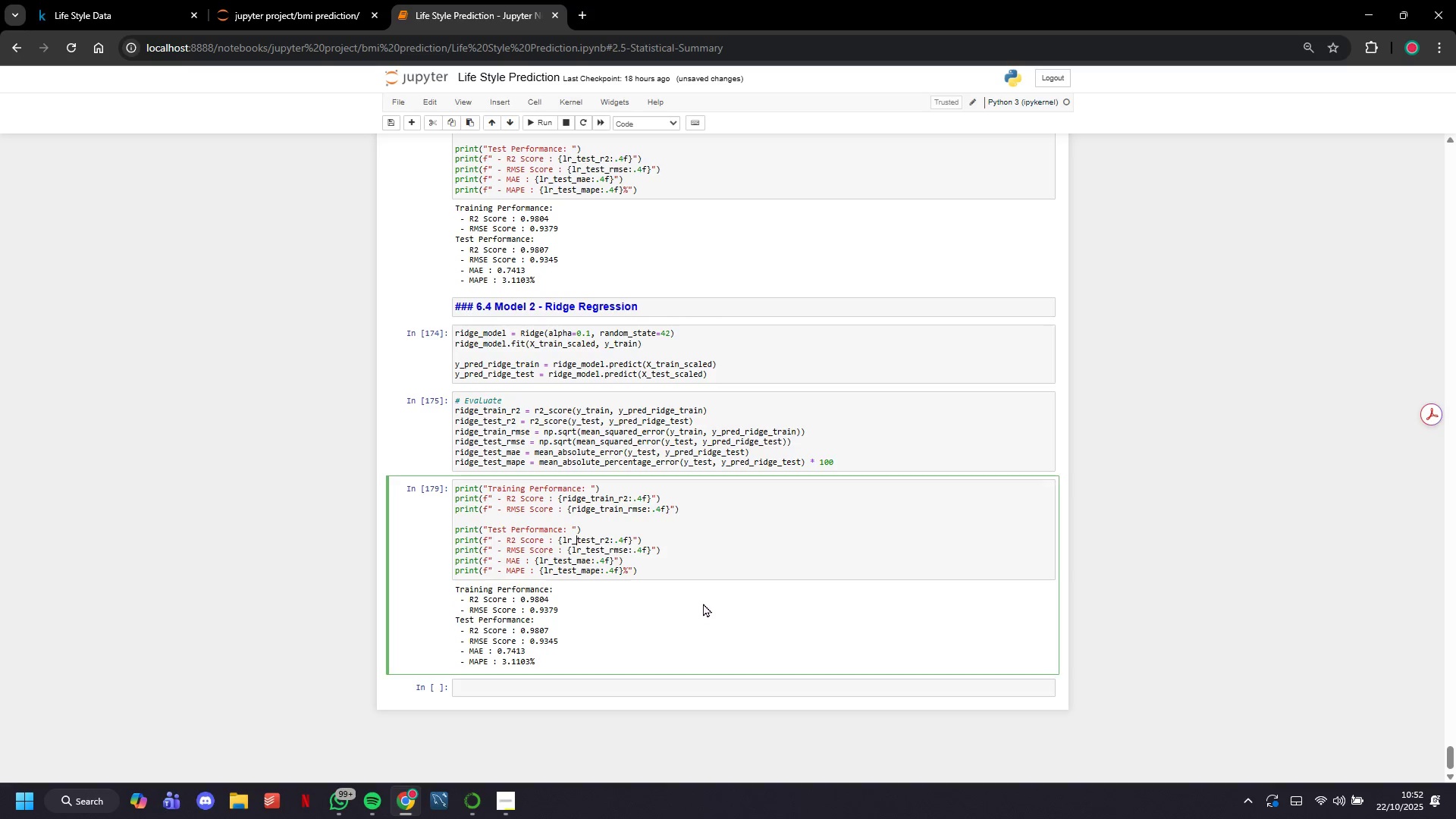 
key(ArrowLeft)
 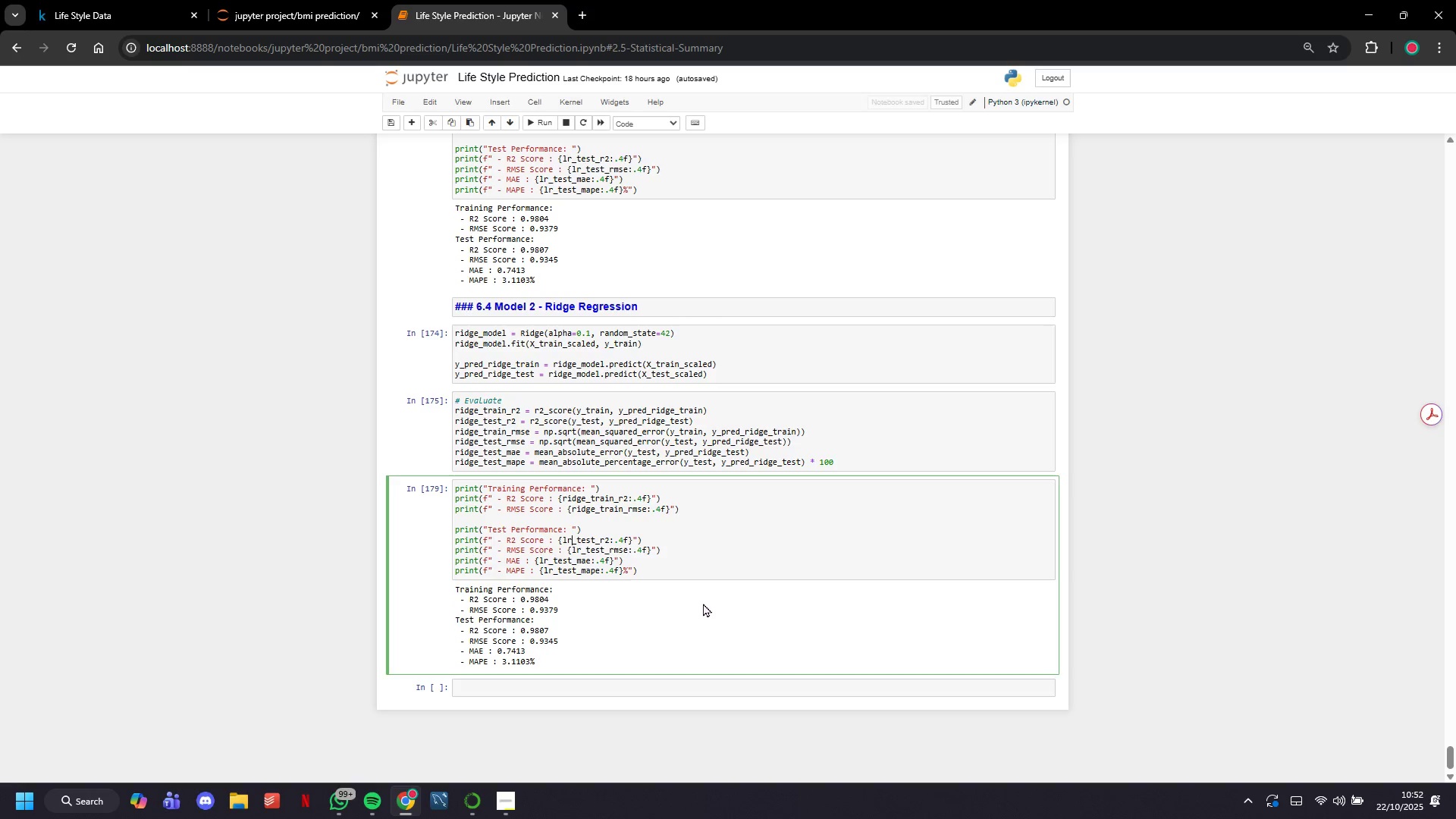 
key(ArrowLeft)
 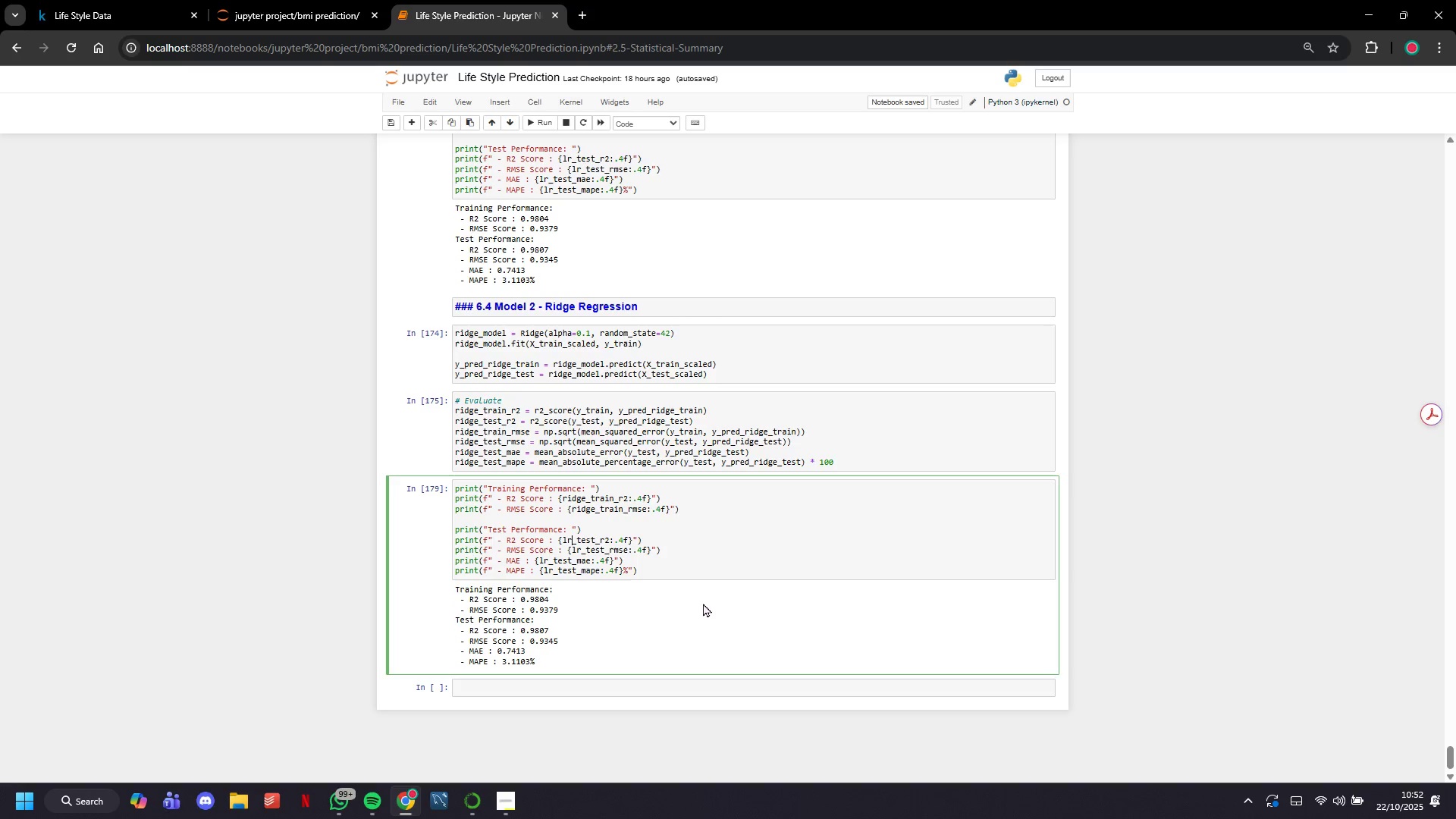 
key(Backspace)
key(Backspace)
type(ridge)
 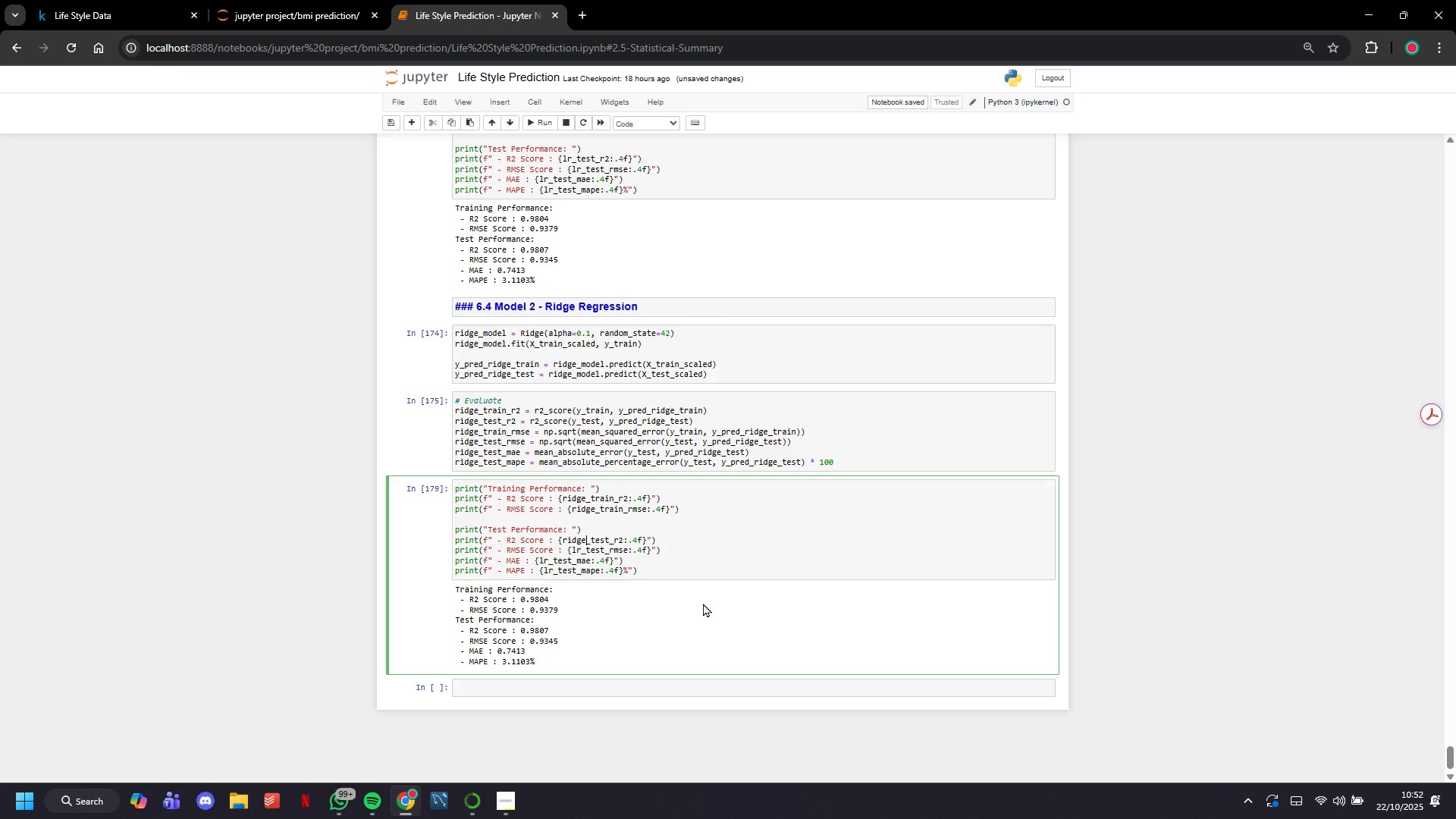 
key(ArrowDown)
 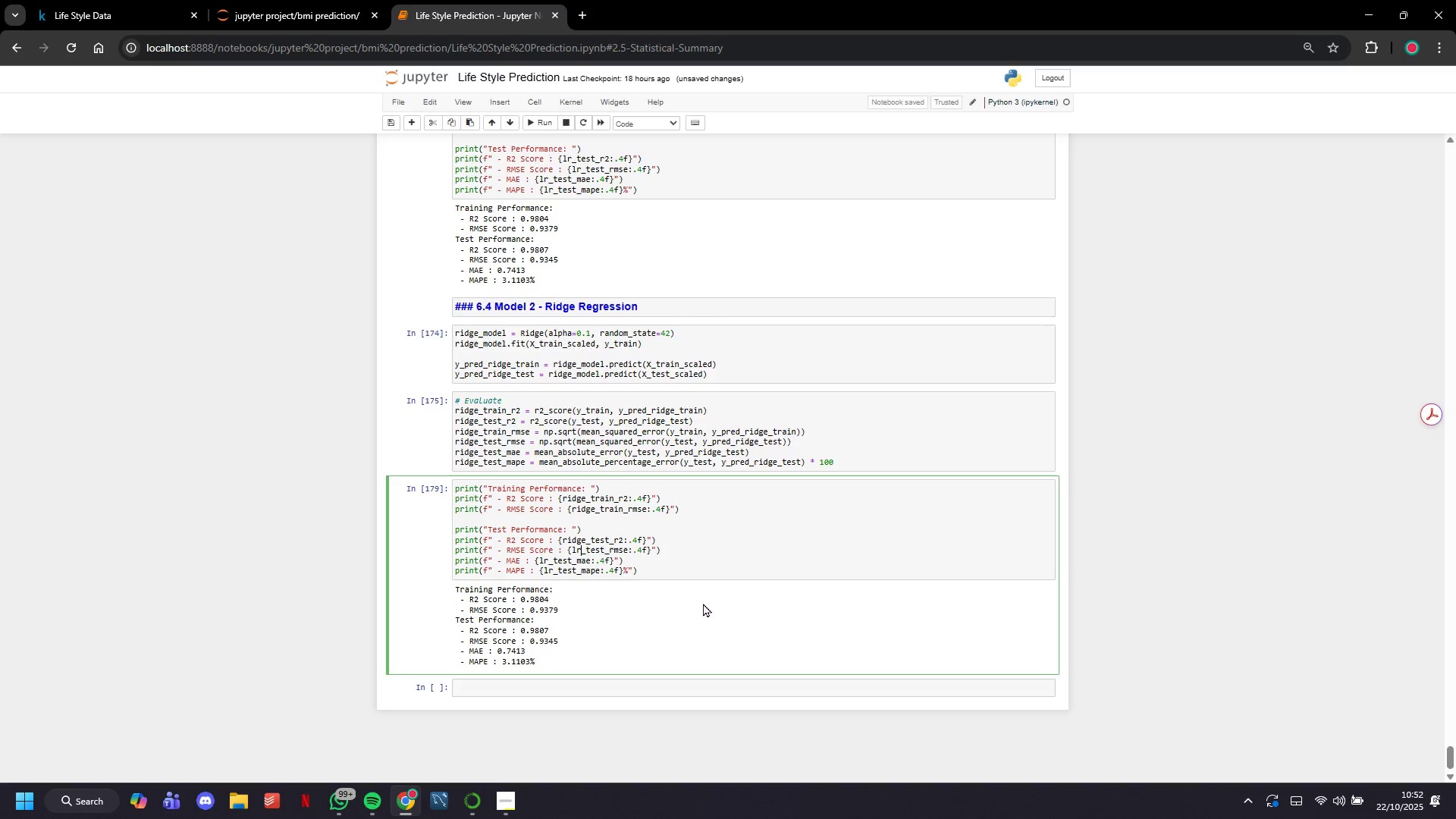 
key(ArrowLeft)
 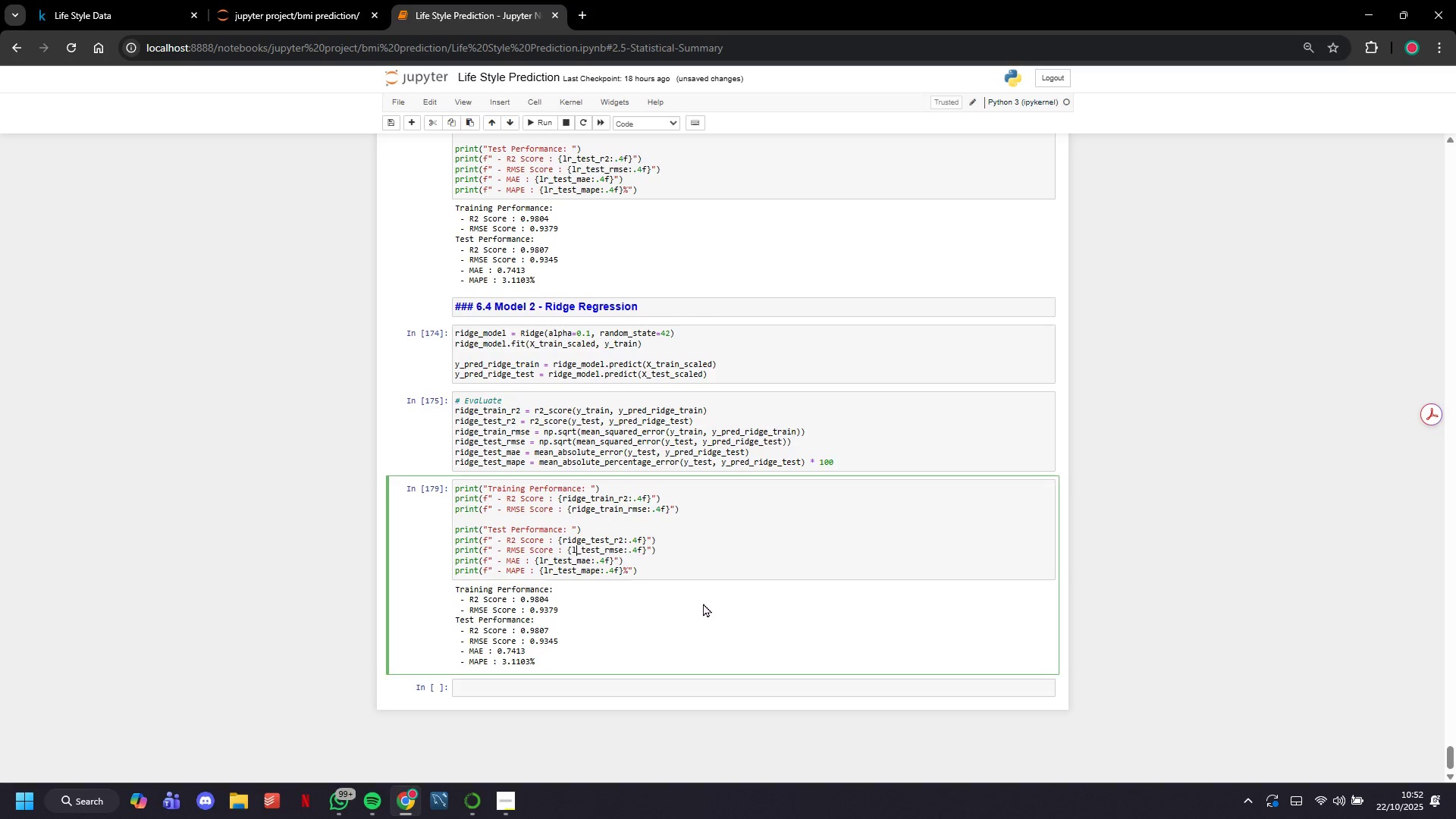 
key(Backspace)
key(Backspace)
type(ridge)
 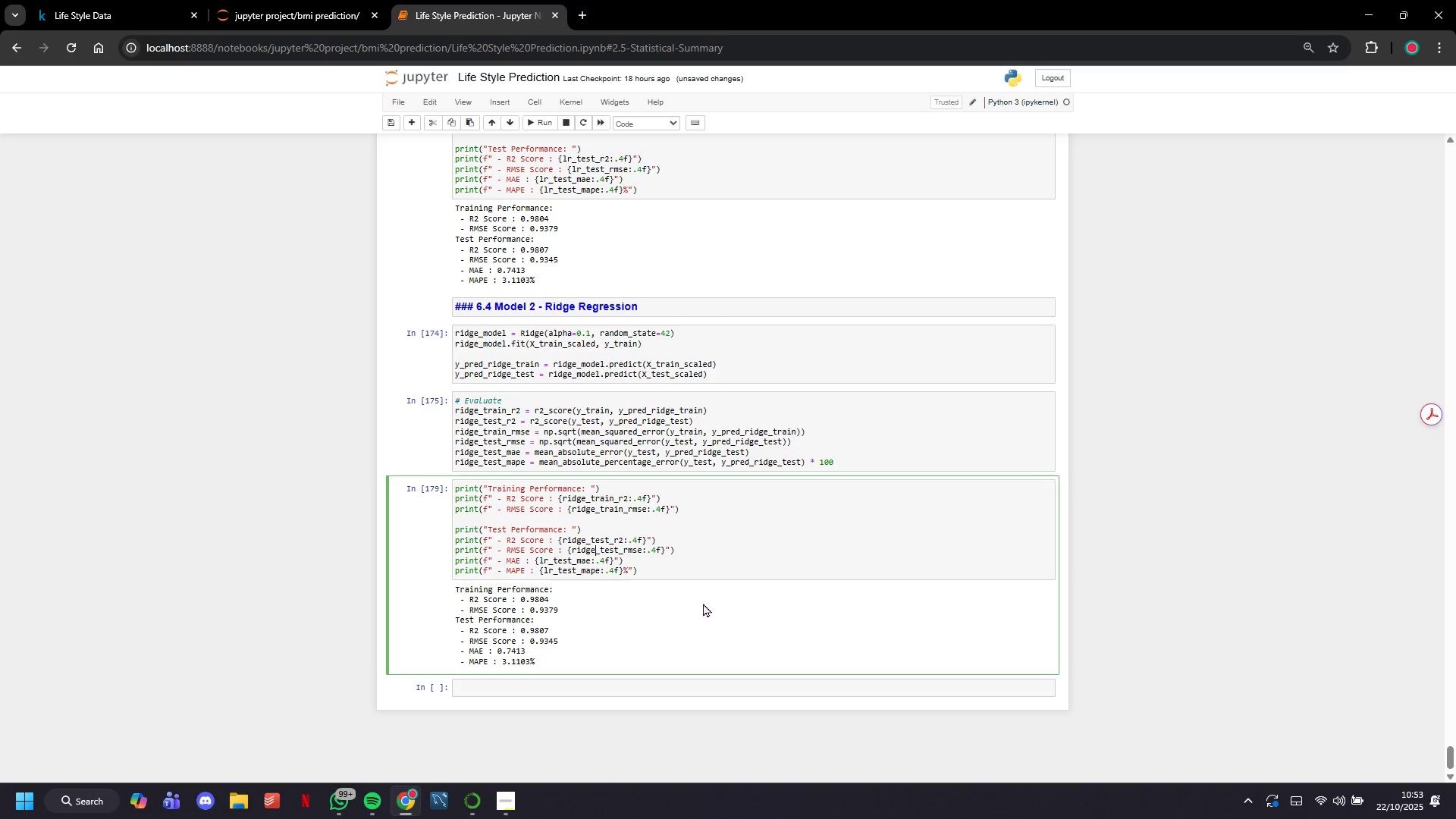 
key(ArrowDown)
 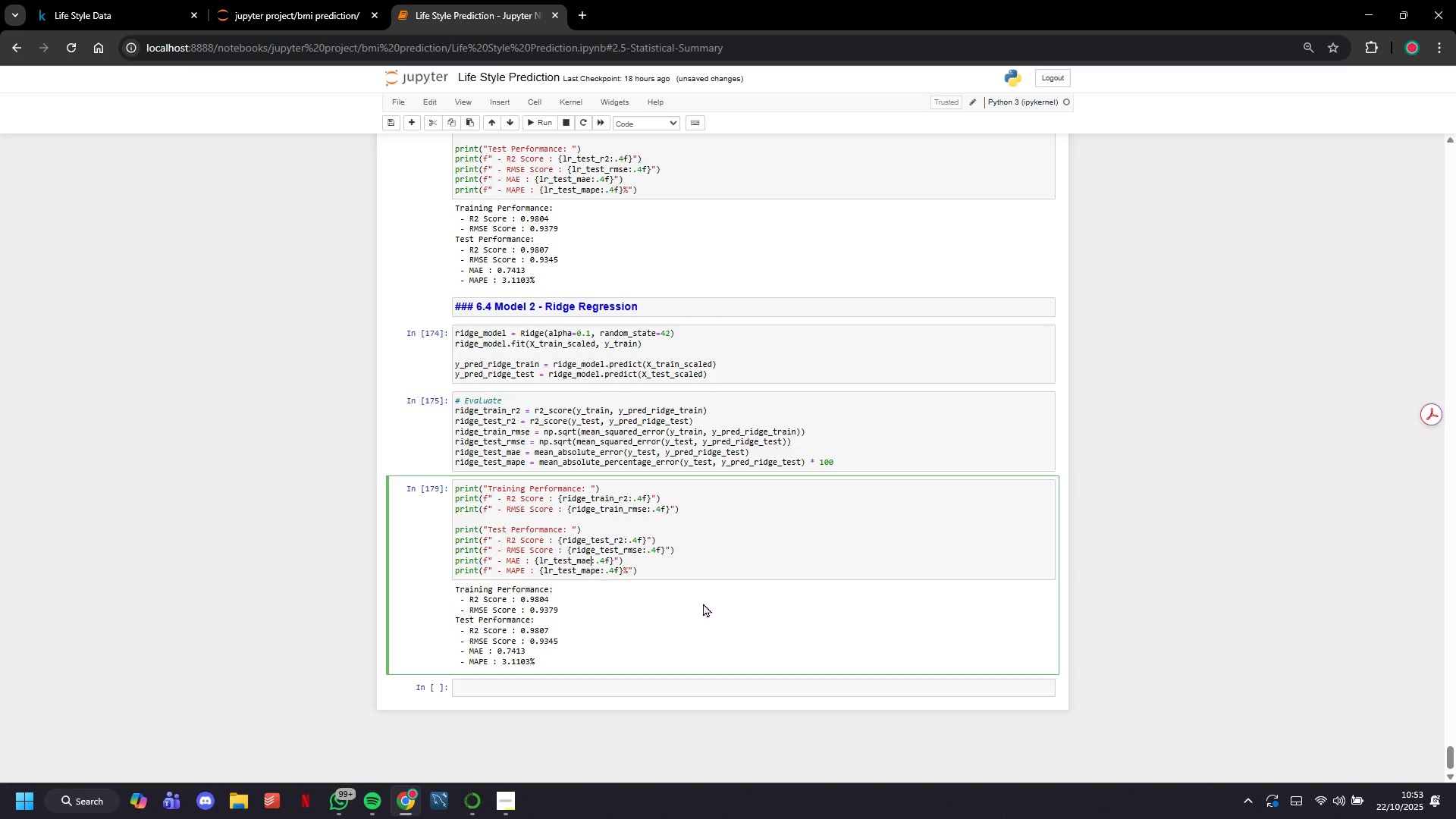 
key(ArrowLeft)
 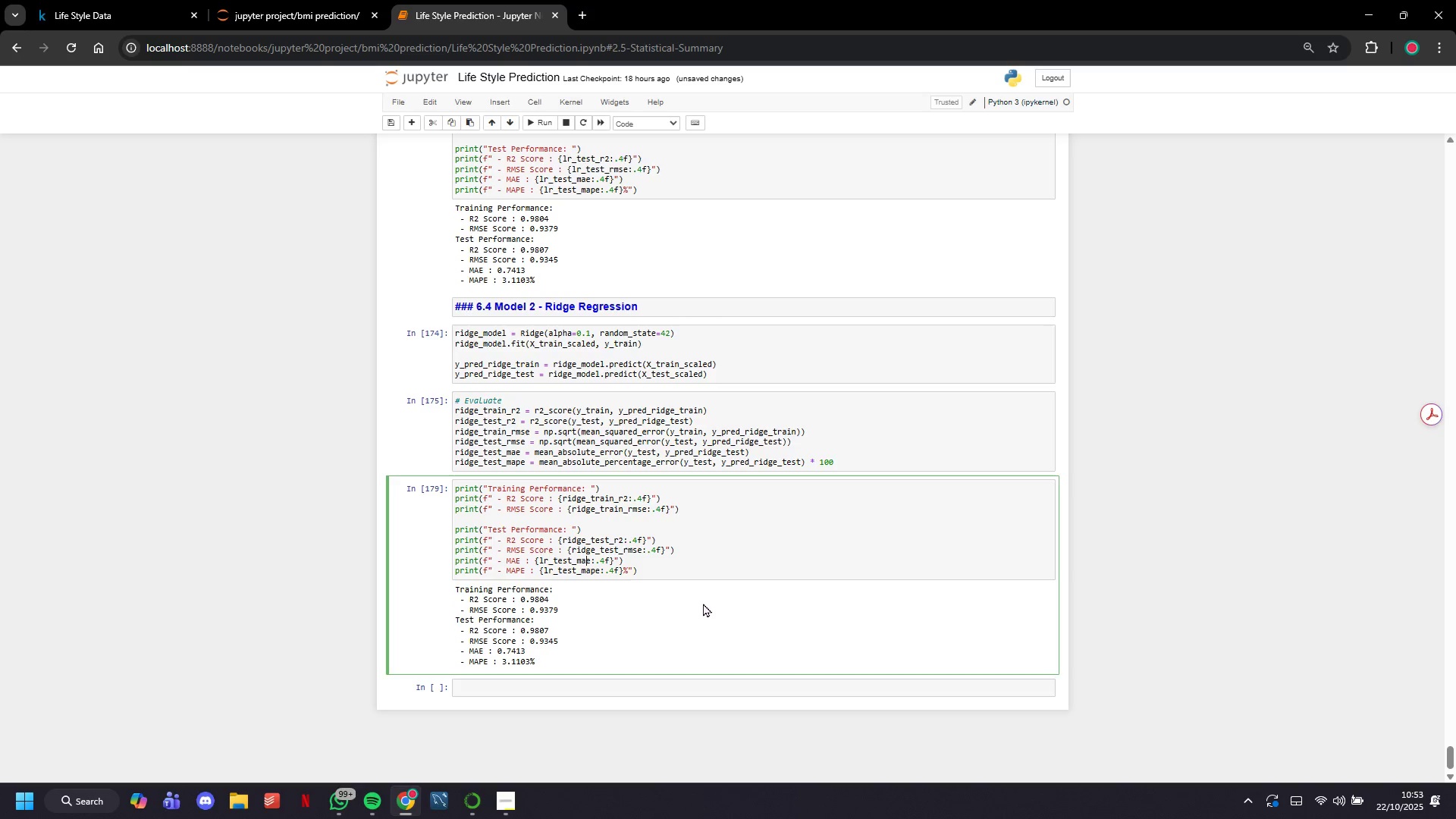 
key(ArrowLeft)
 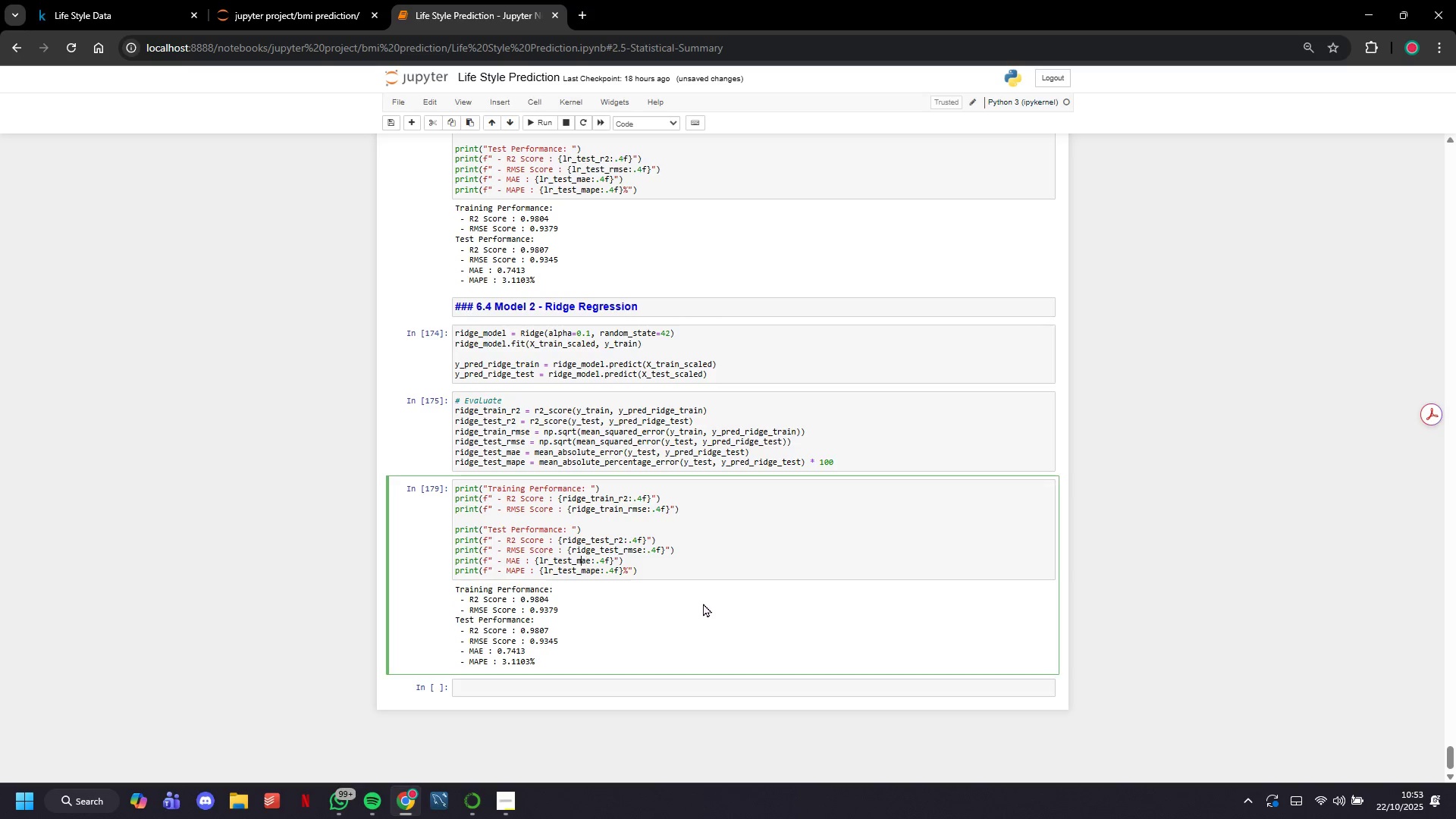 
hold_key(key=ArrowLeft, duration=0.65)
 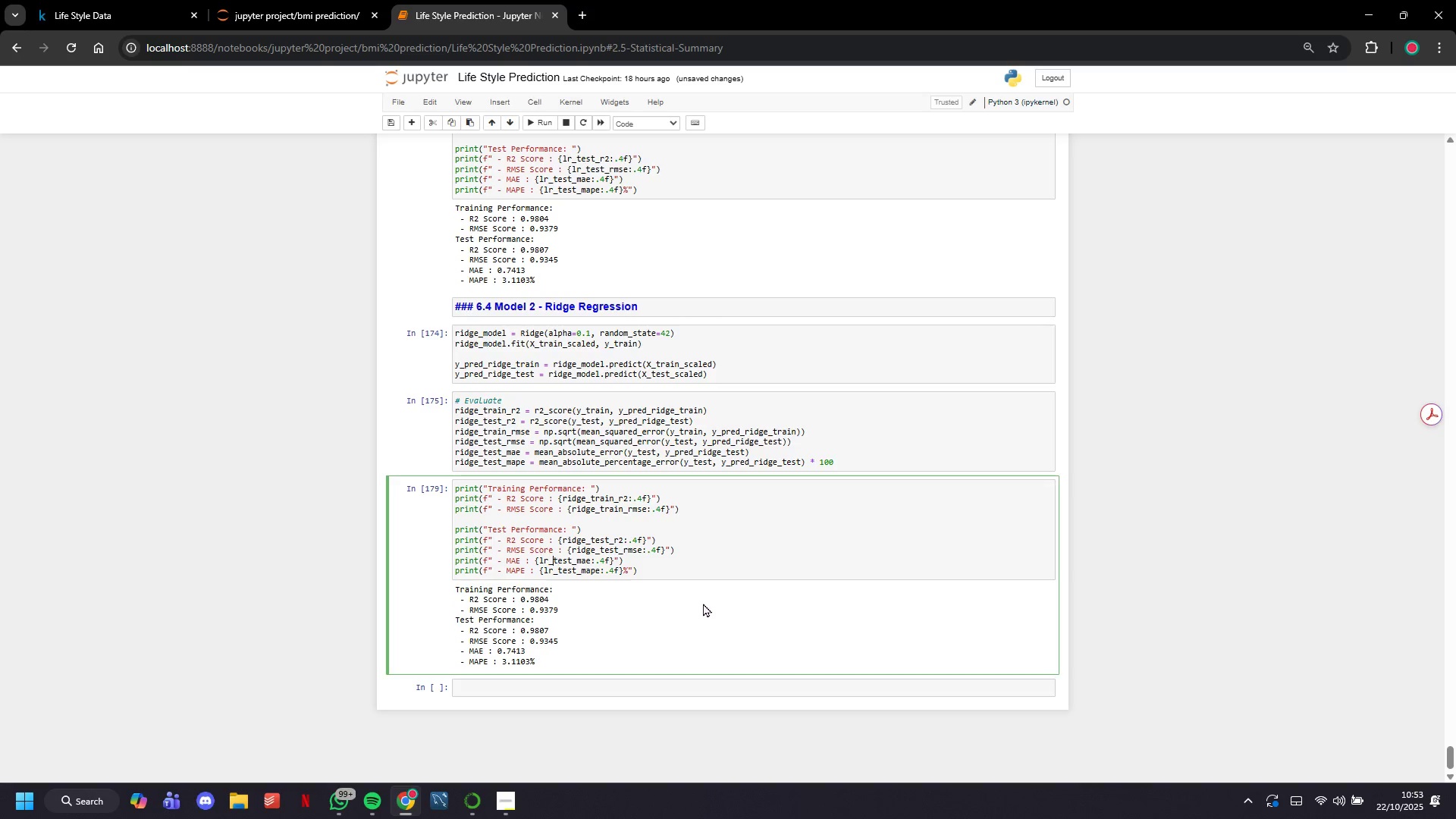 
key(ArrowLeft)
 